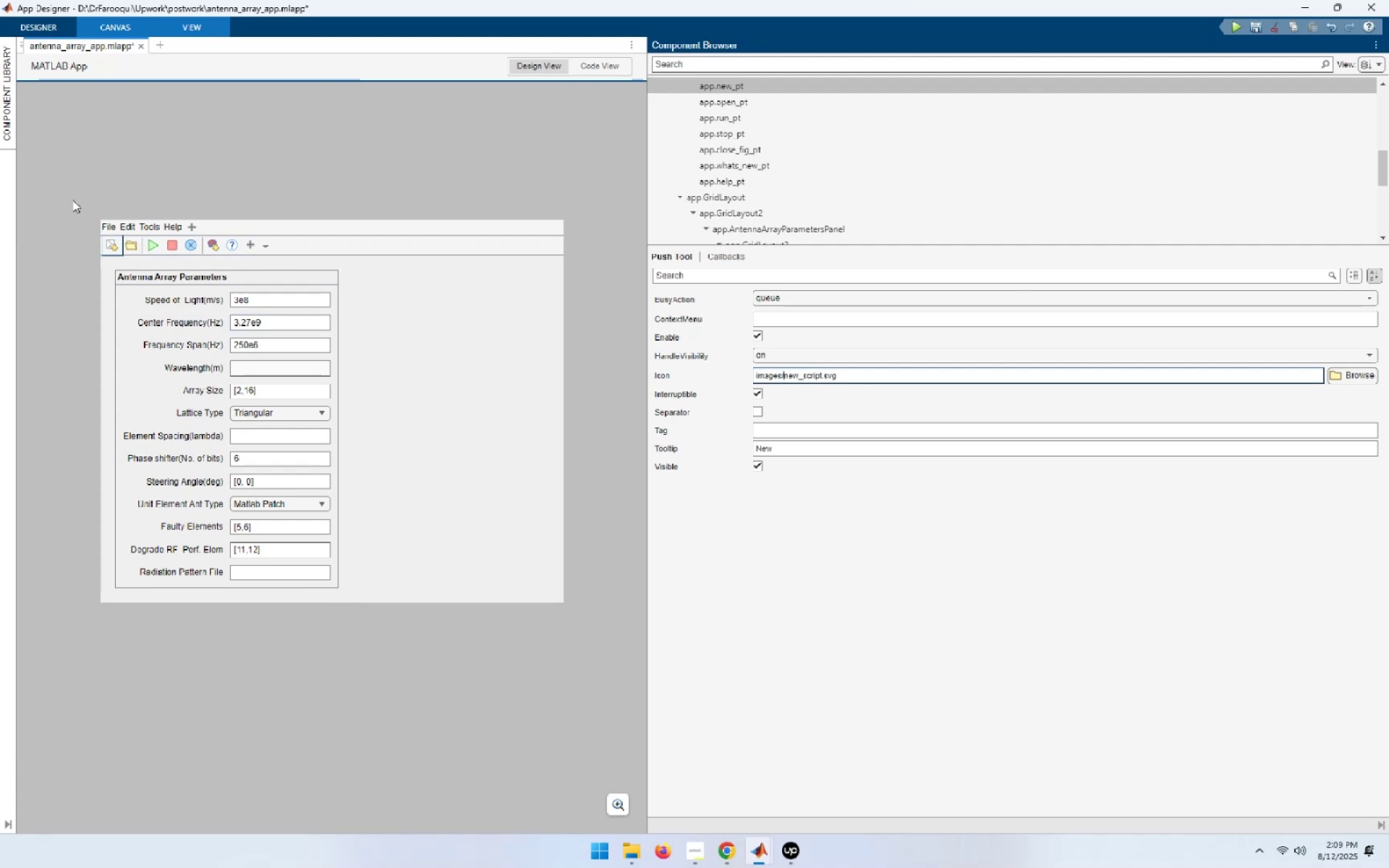 
left_click([135, 251])
 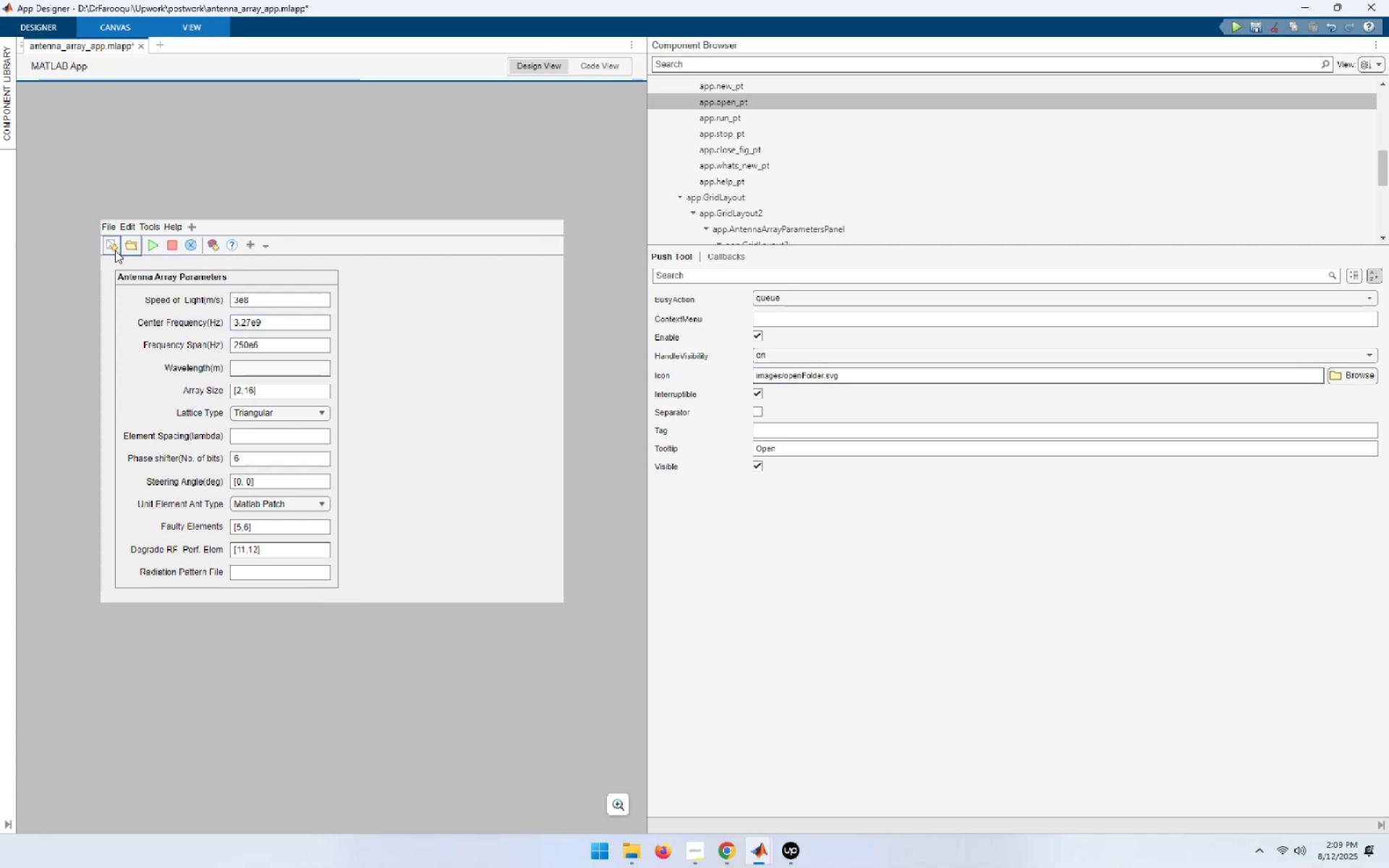 
left_click([115, 250])
 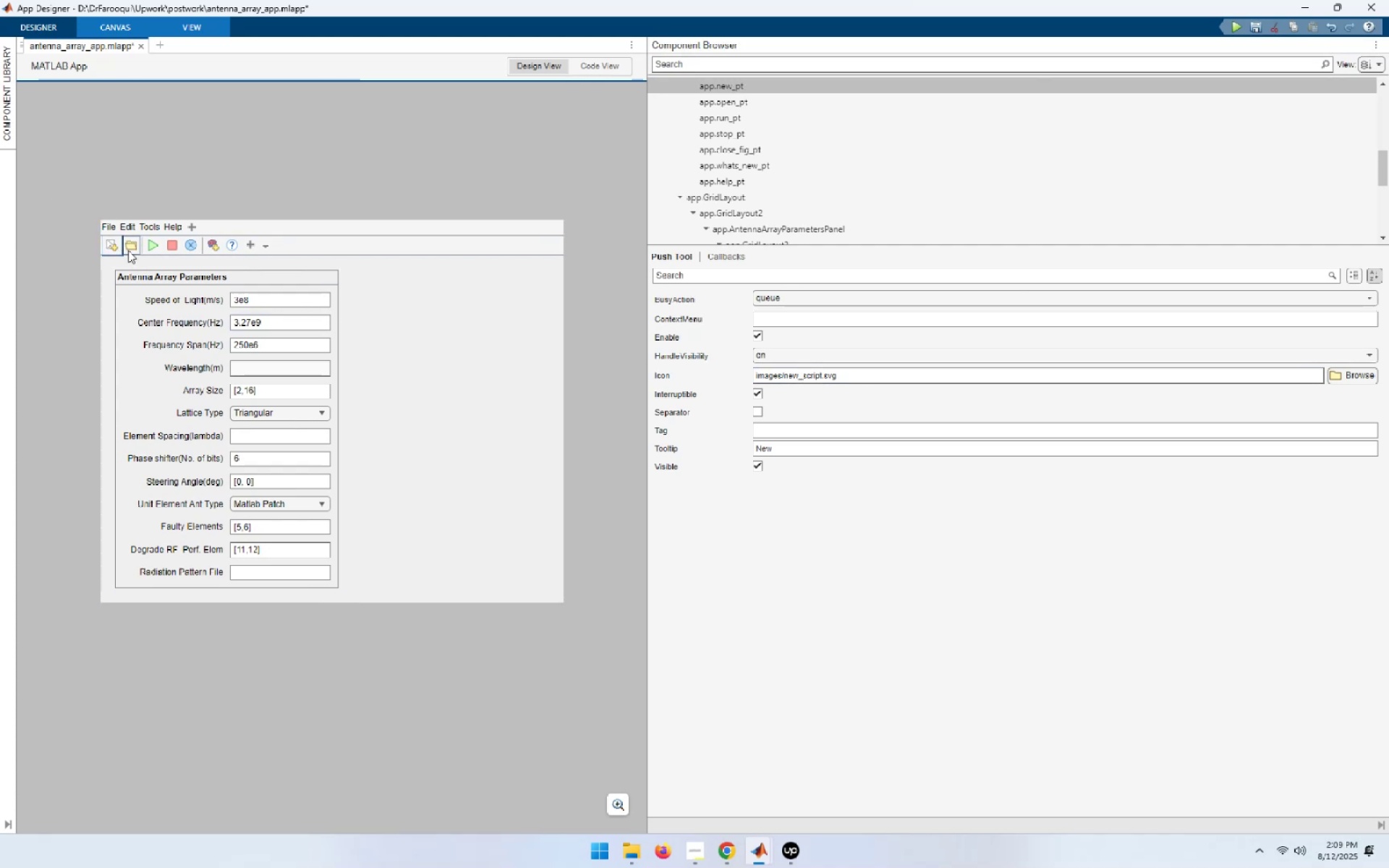 
left_click([131, 250])
 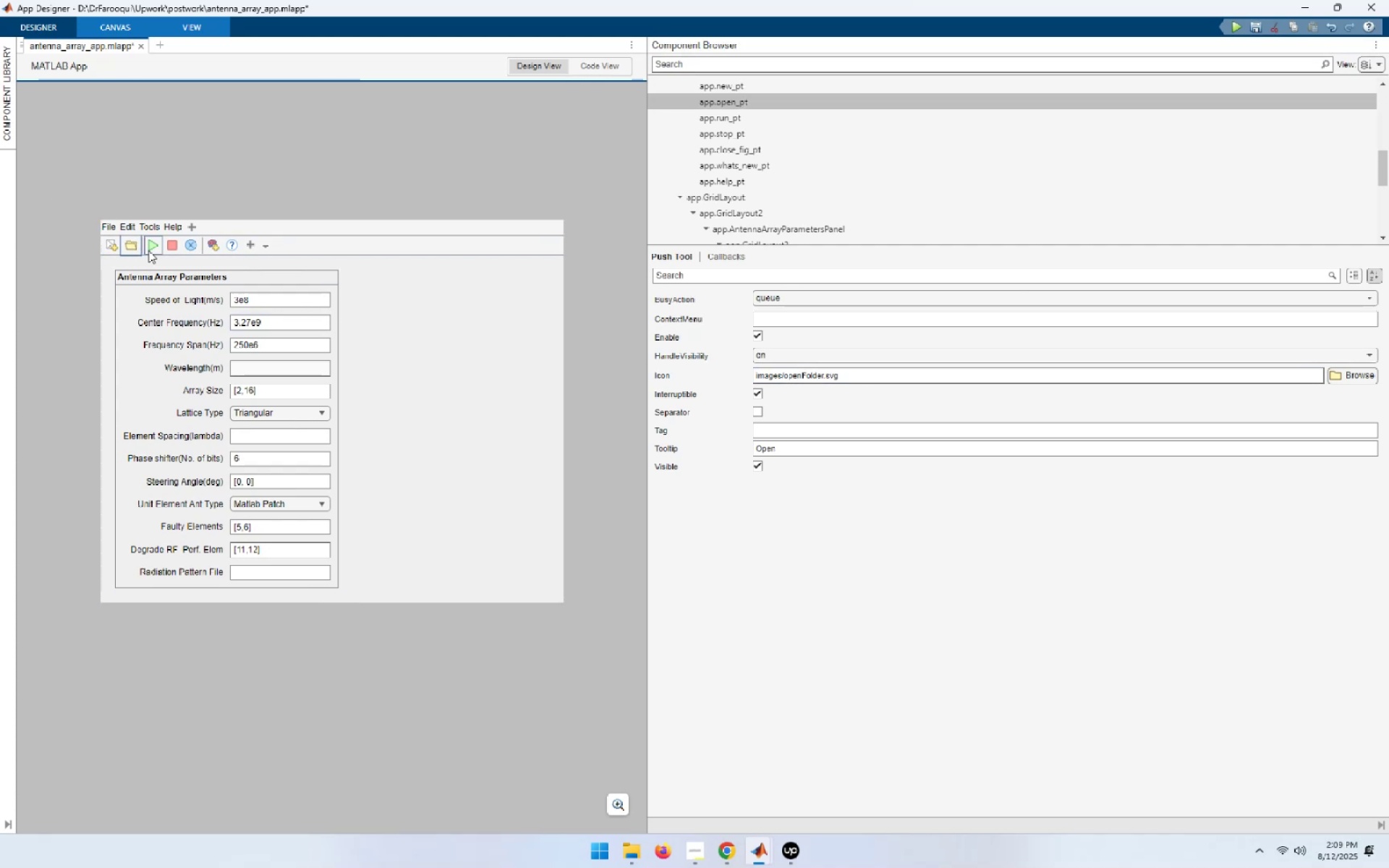 
left_click([148, 250])
 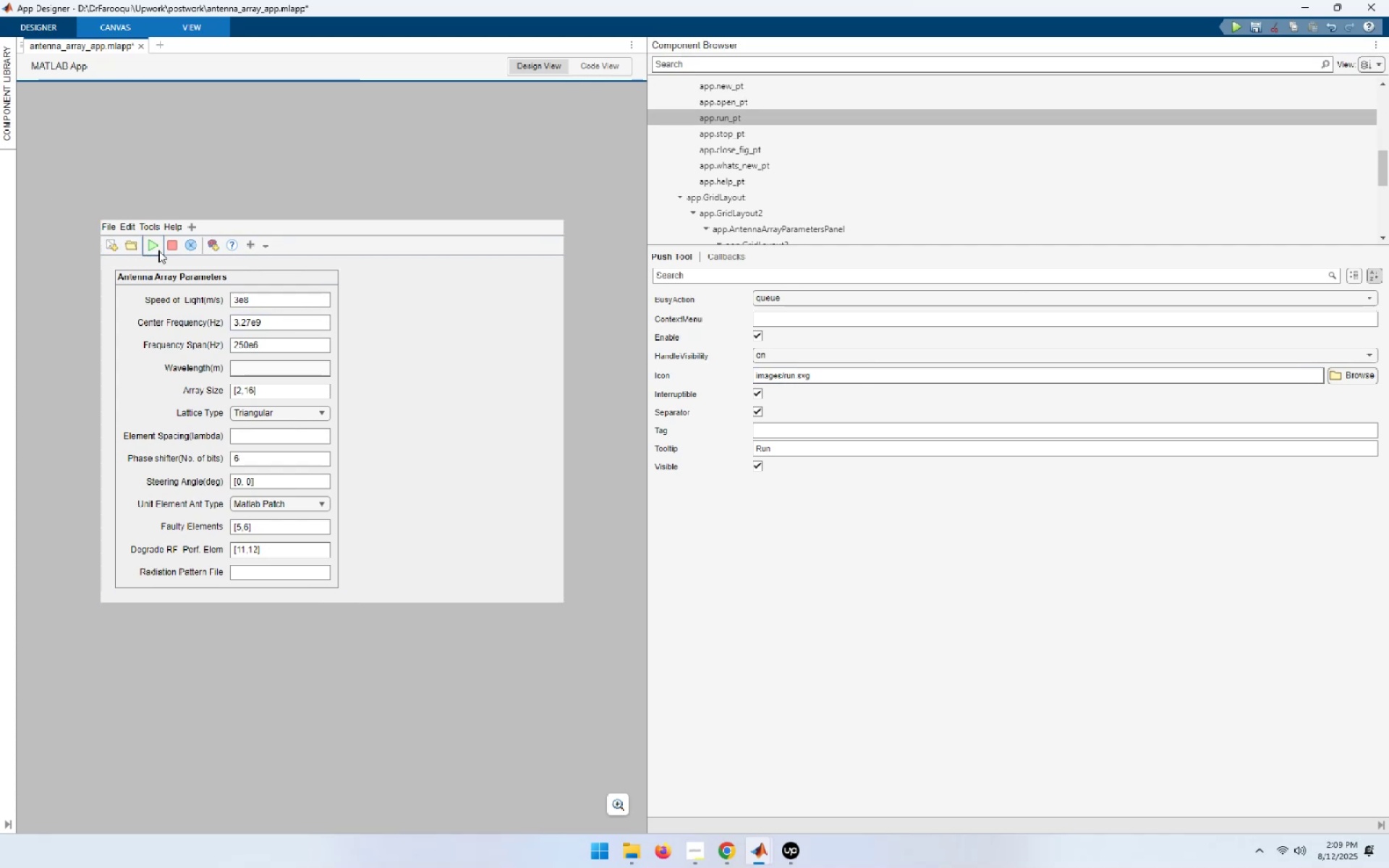 
left_click([171, 250])
 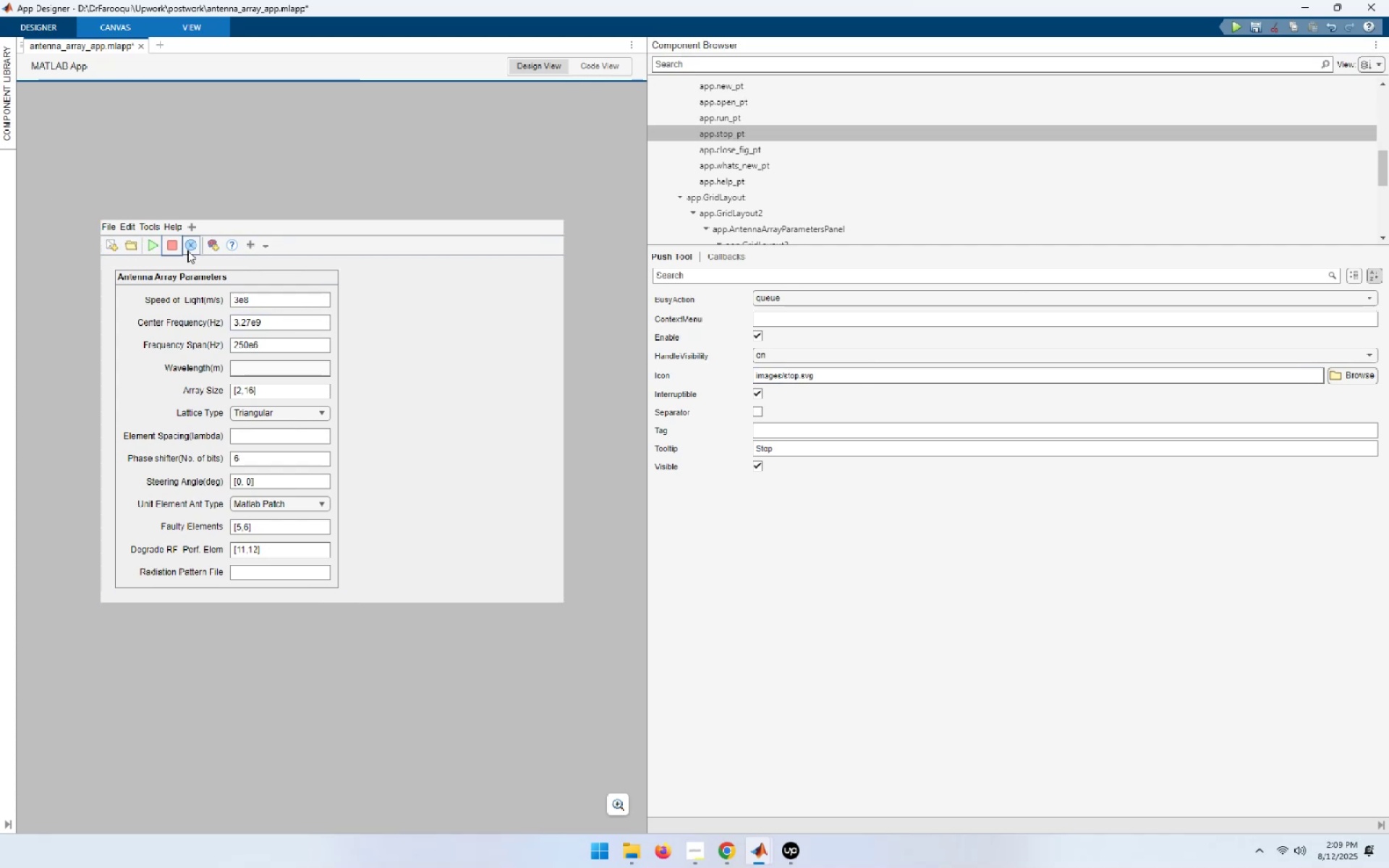 
left_click([187, 250])
 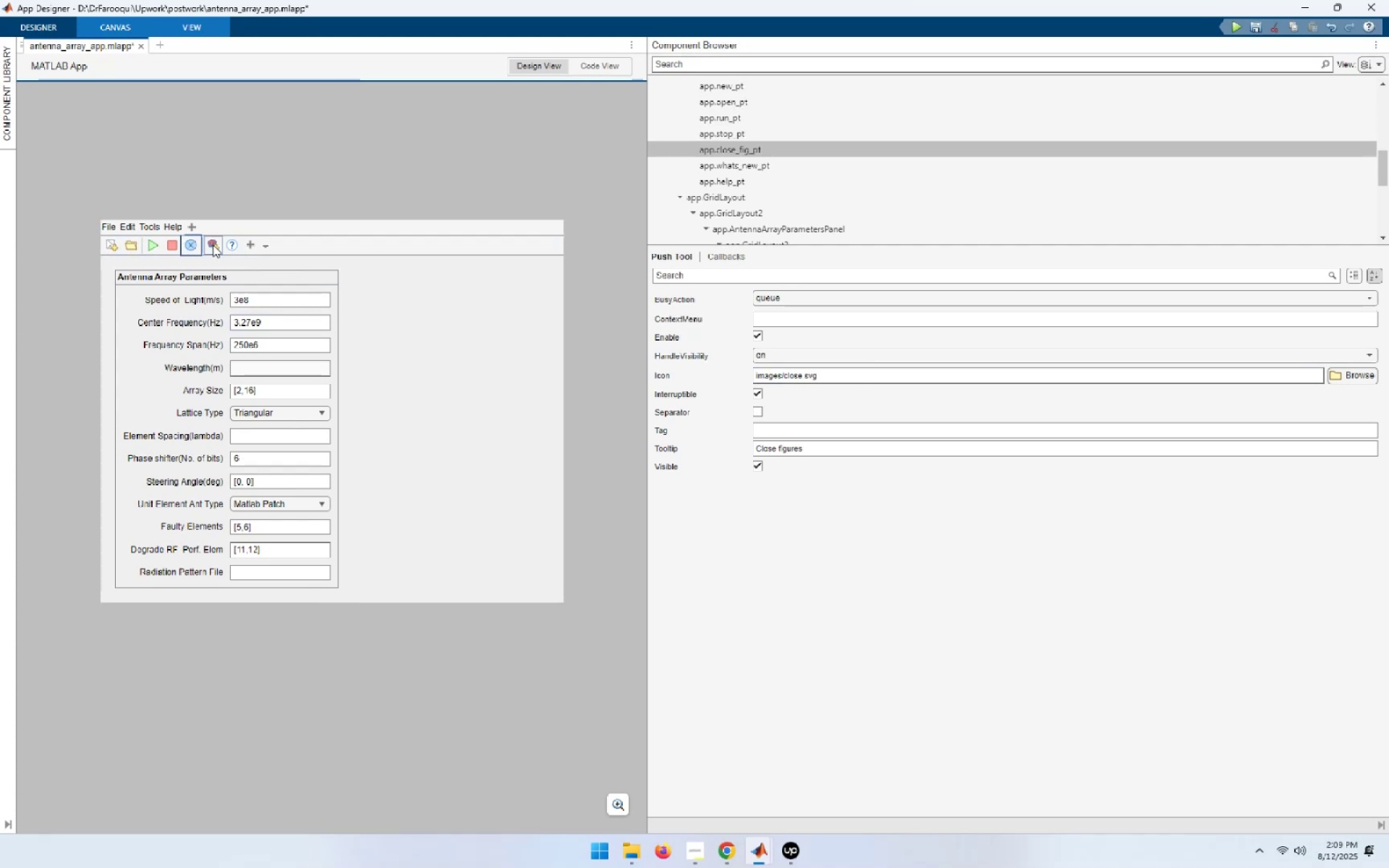 
left_click([213, 244])
 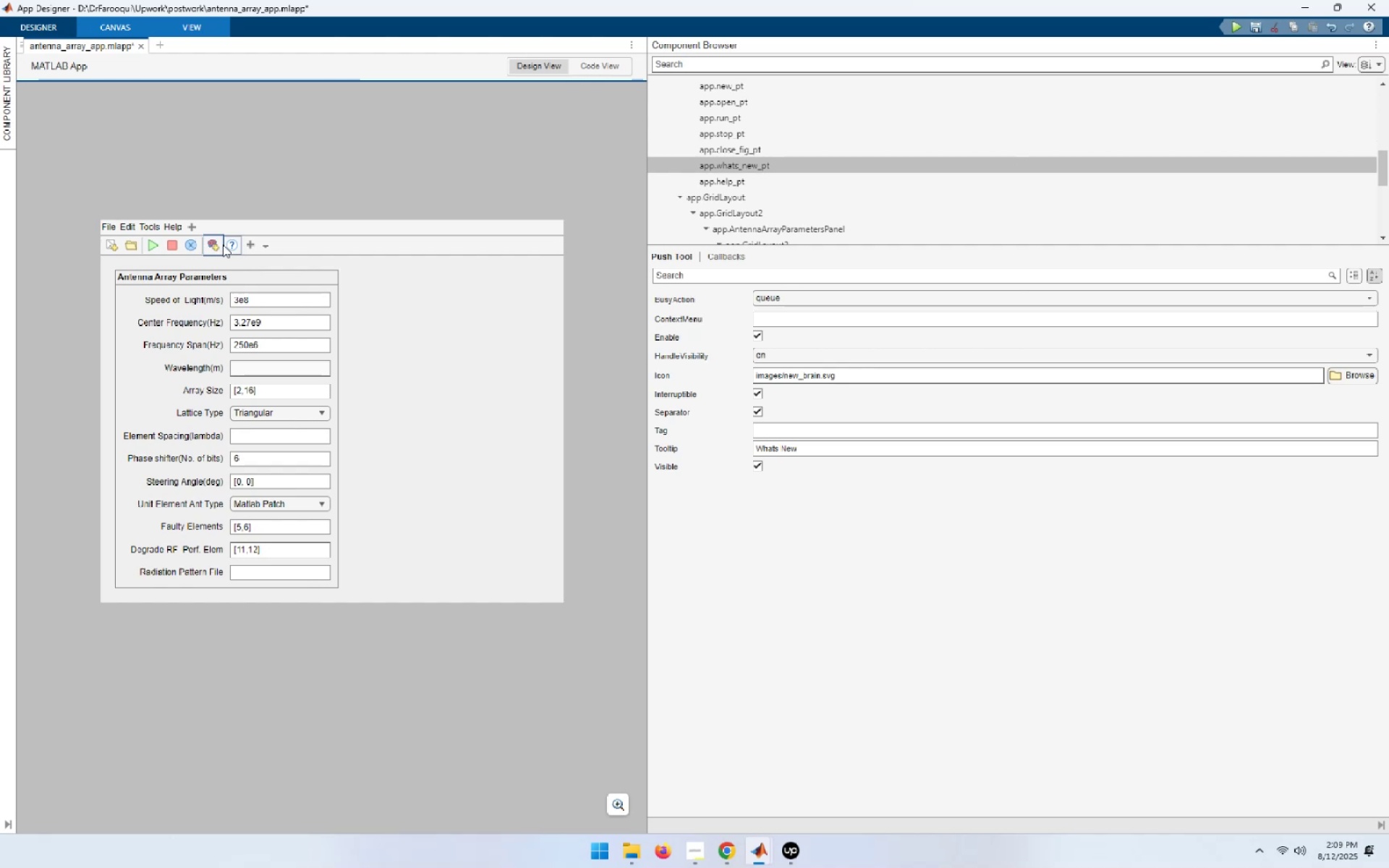 
left_click([232, 244])
 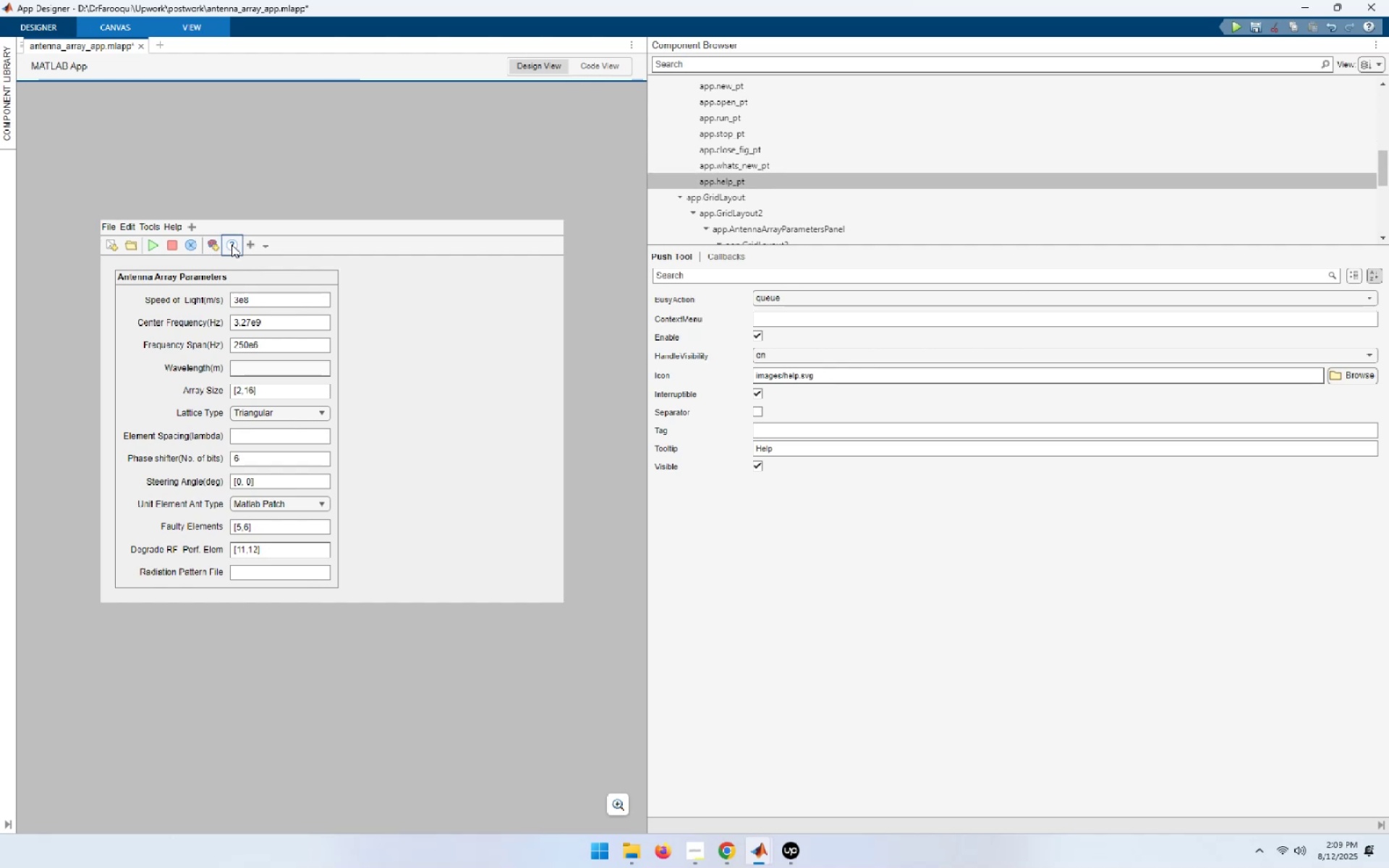 
left_click([307, 145])
 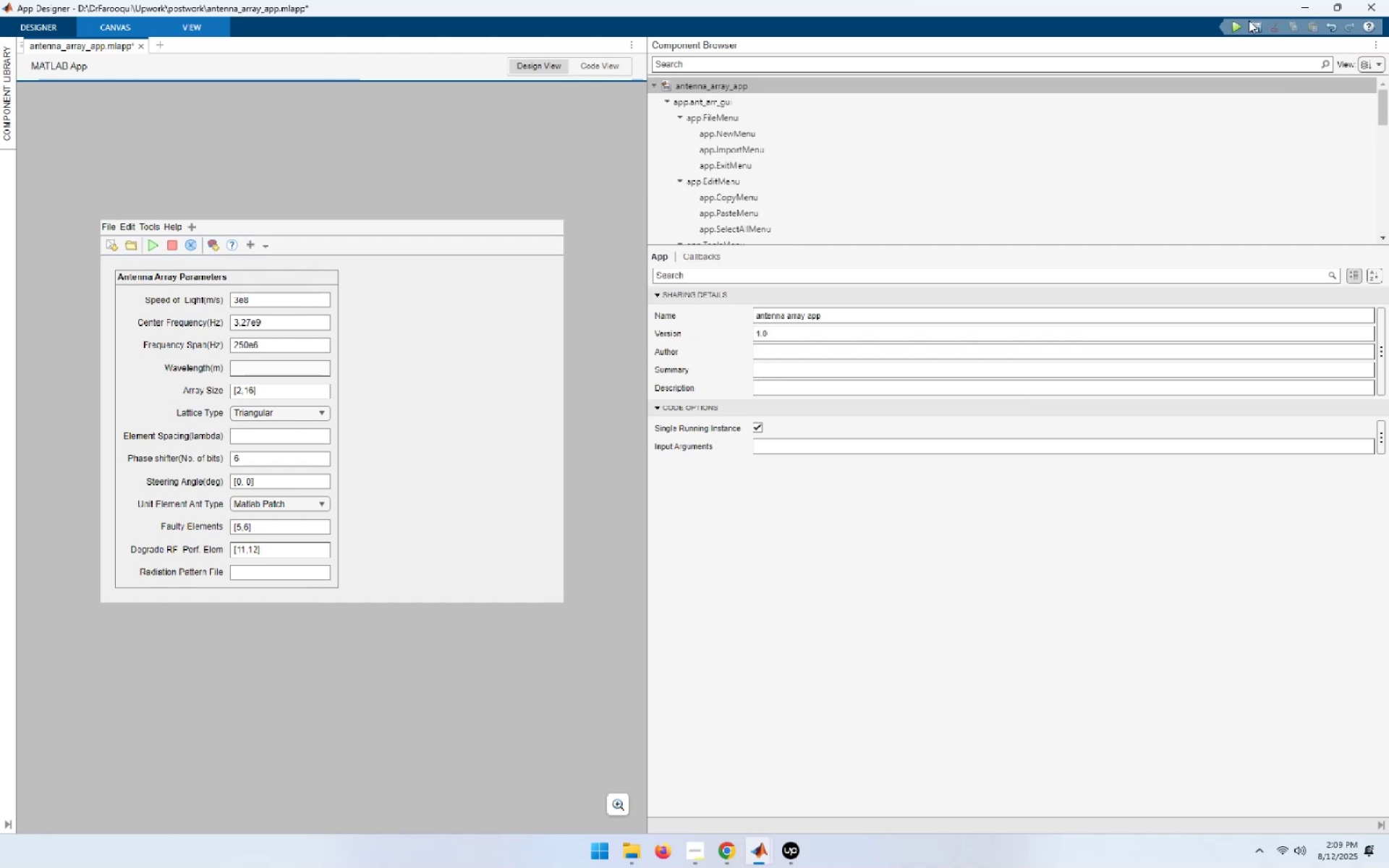 
left_click([1254, 25])
 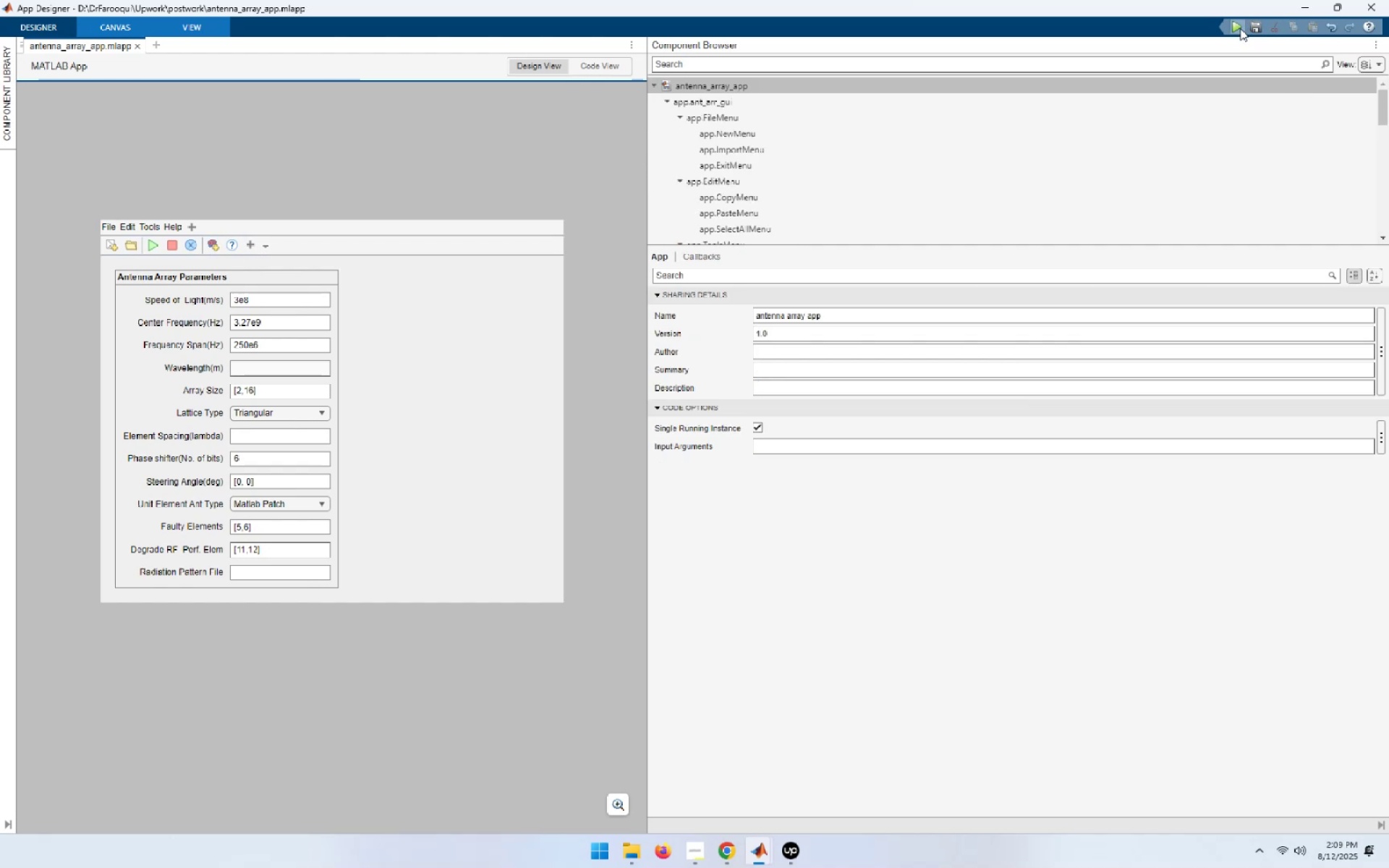 
left_click([1240, 28])
 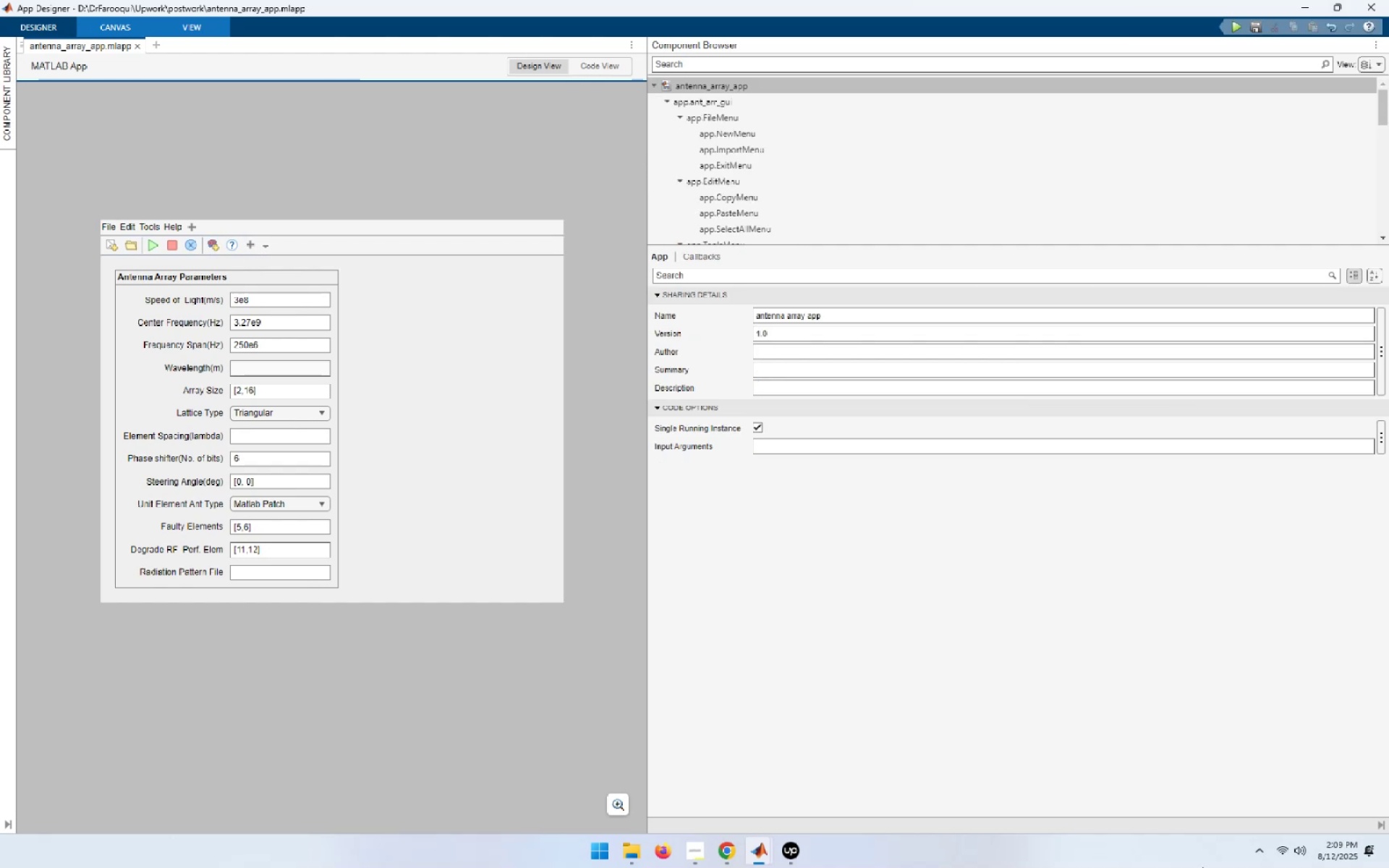 
wait(5.13)
 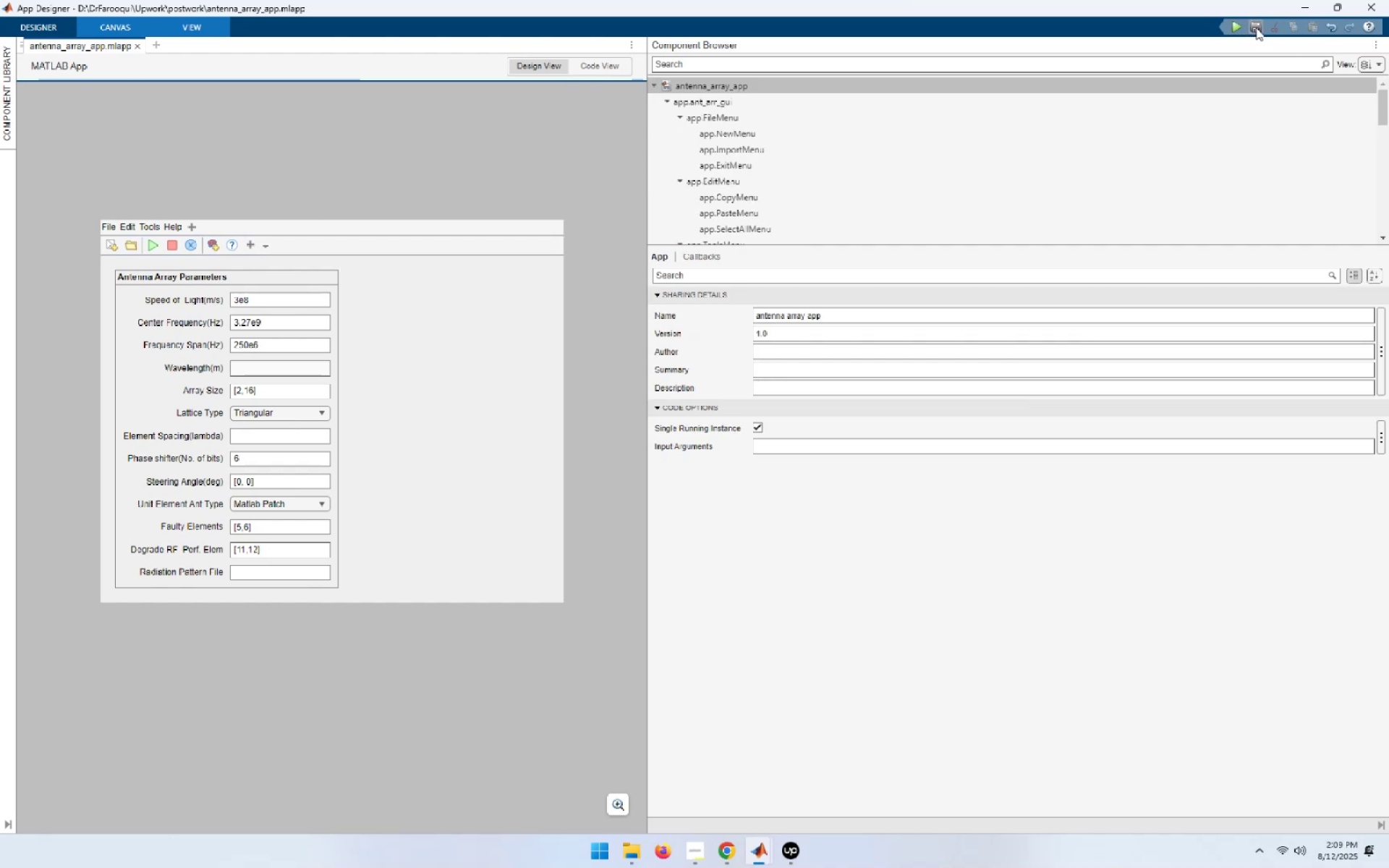 
left_click([1382, 824])
 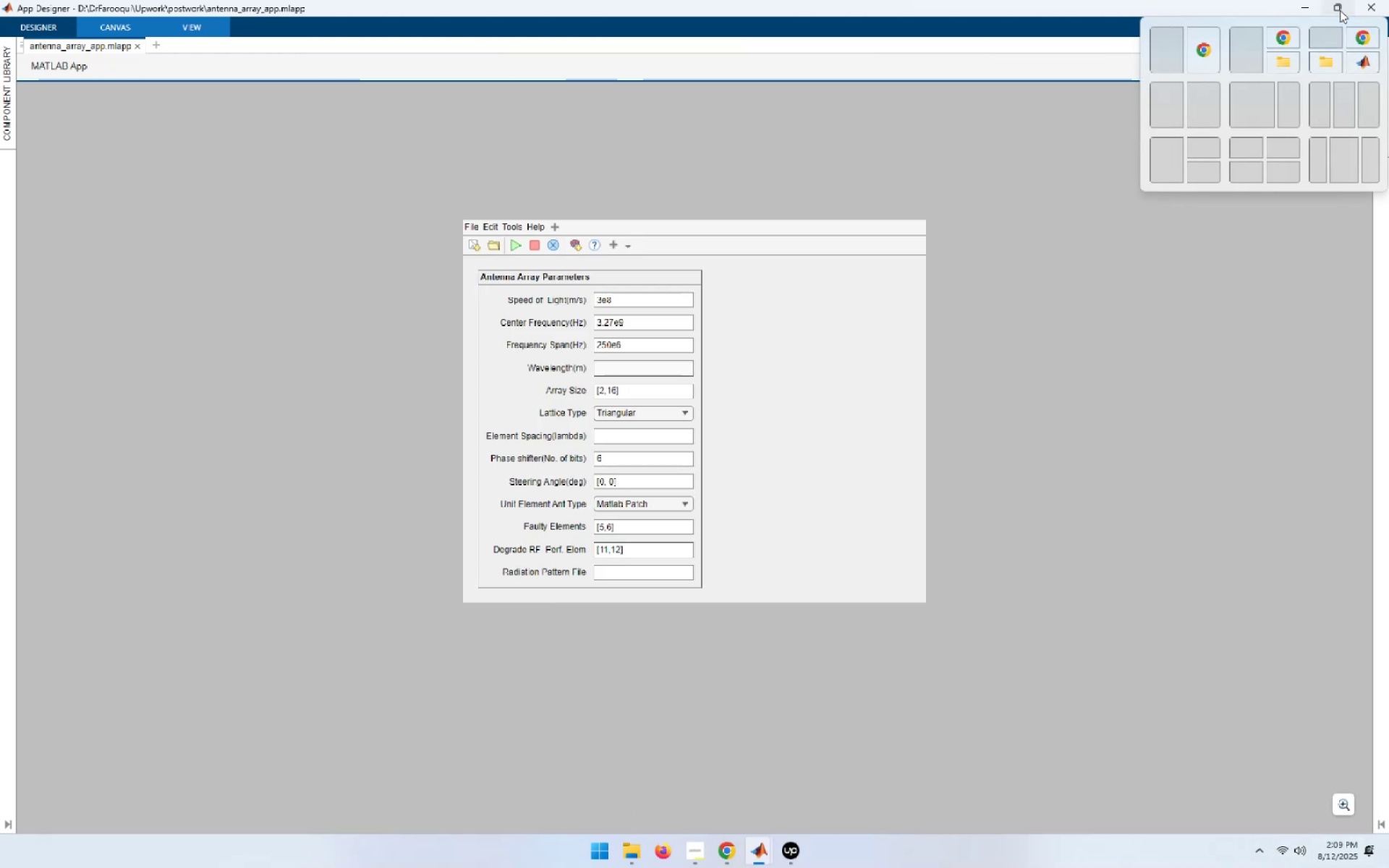 
left_click([1181, 93])
 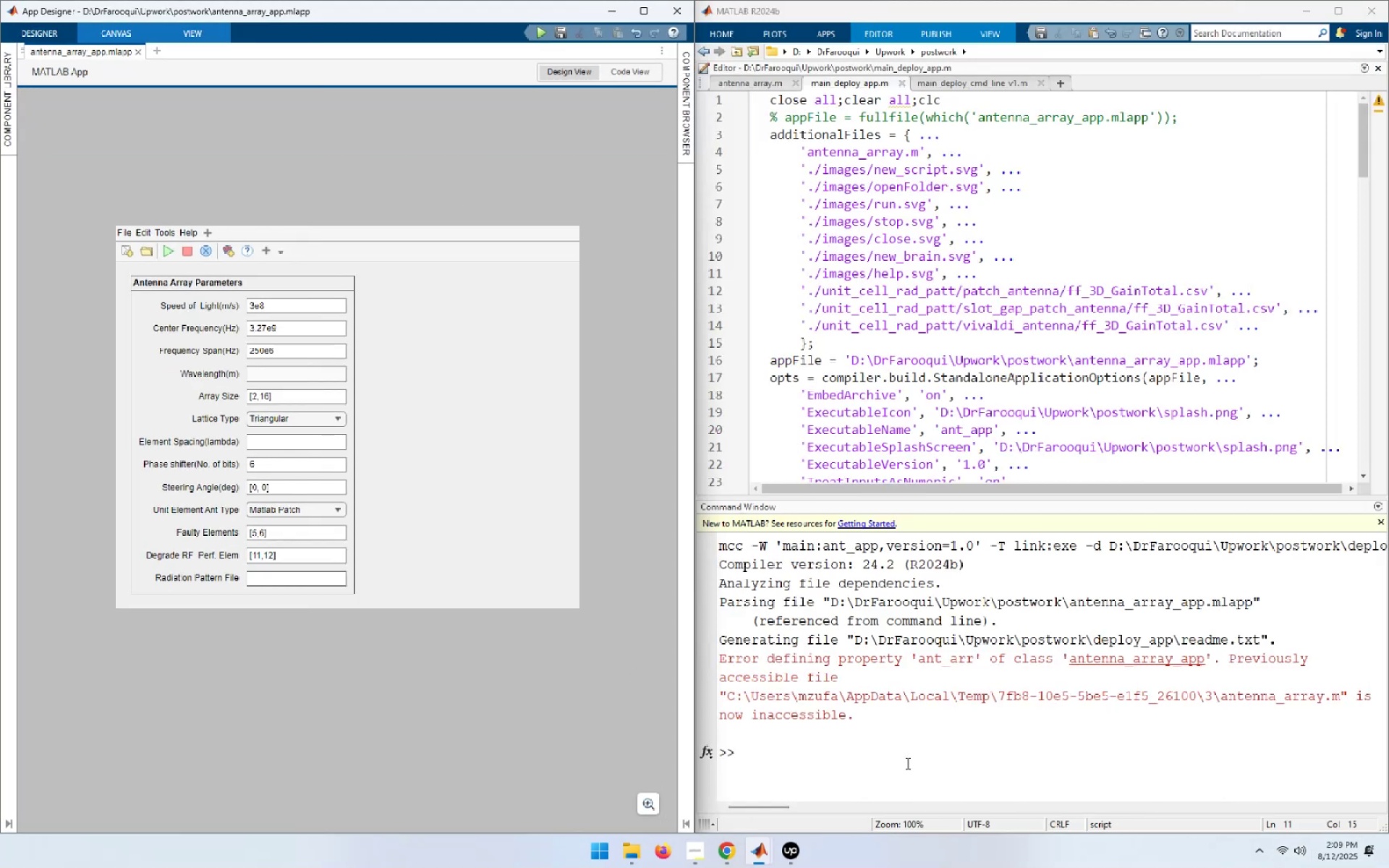 
wait(6.55)
 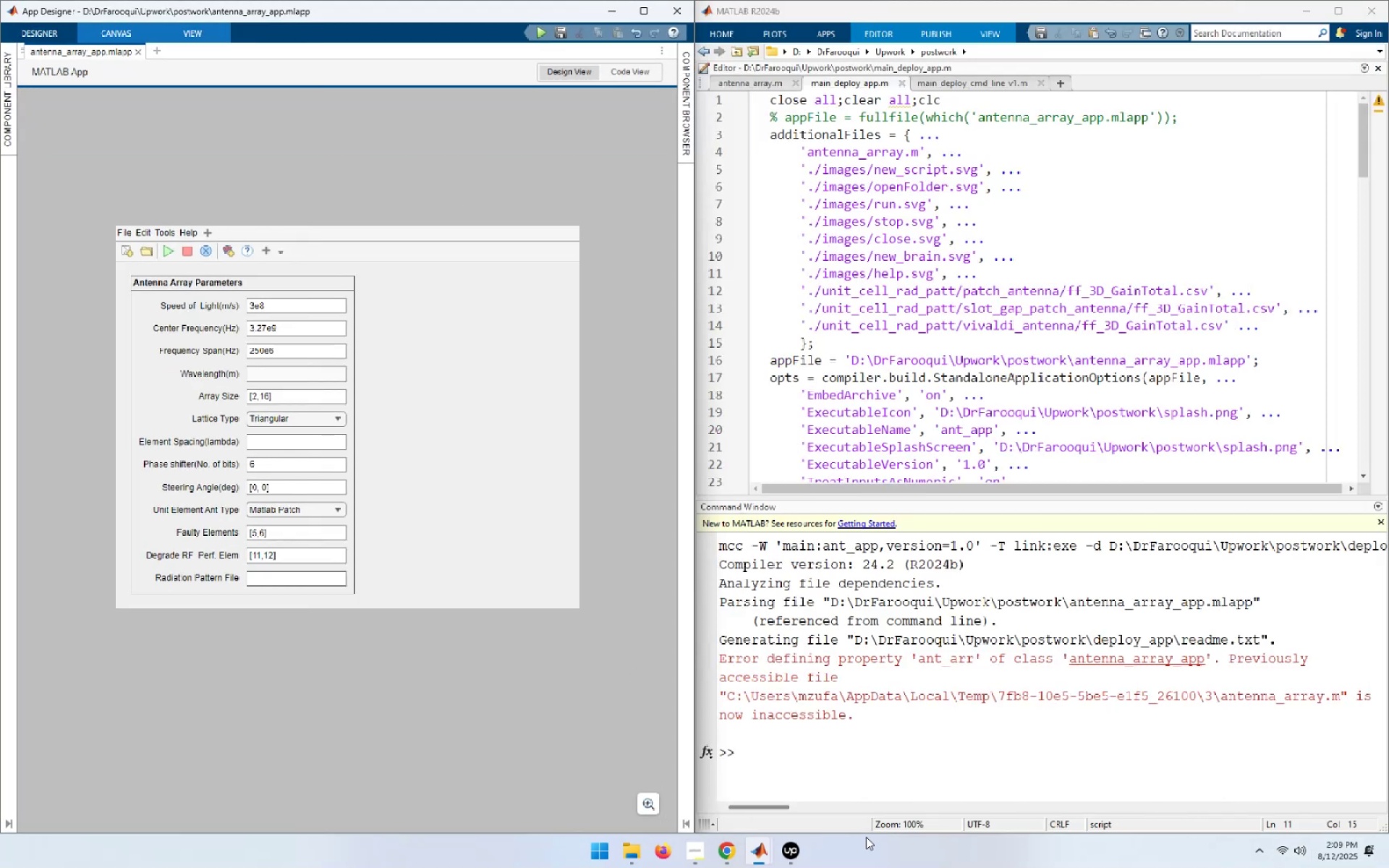 
left_click([906, 769])
 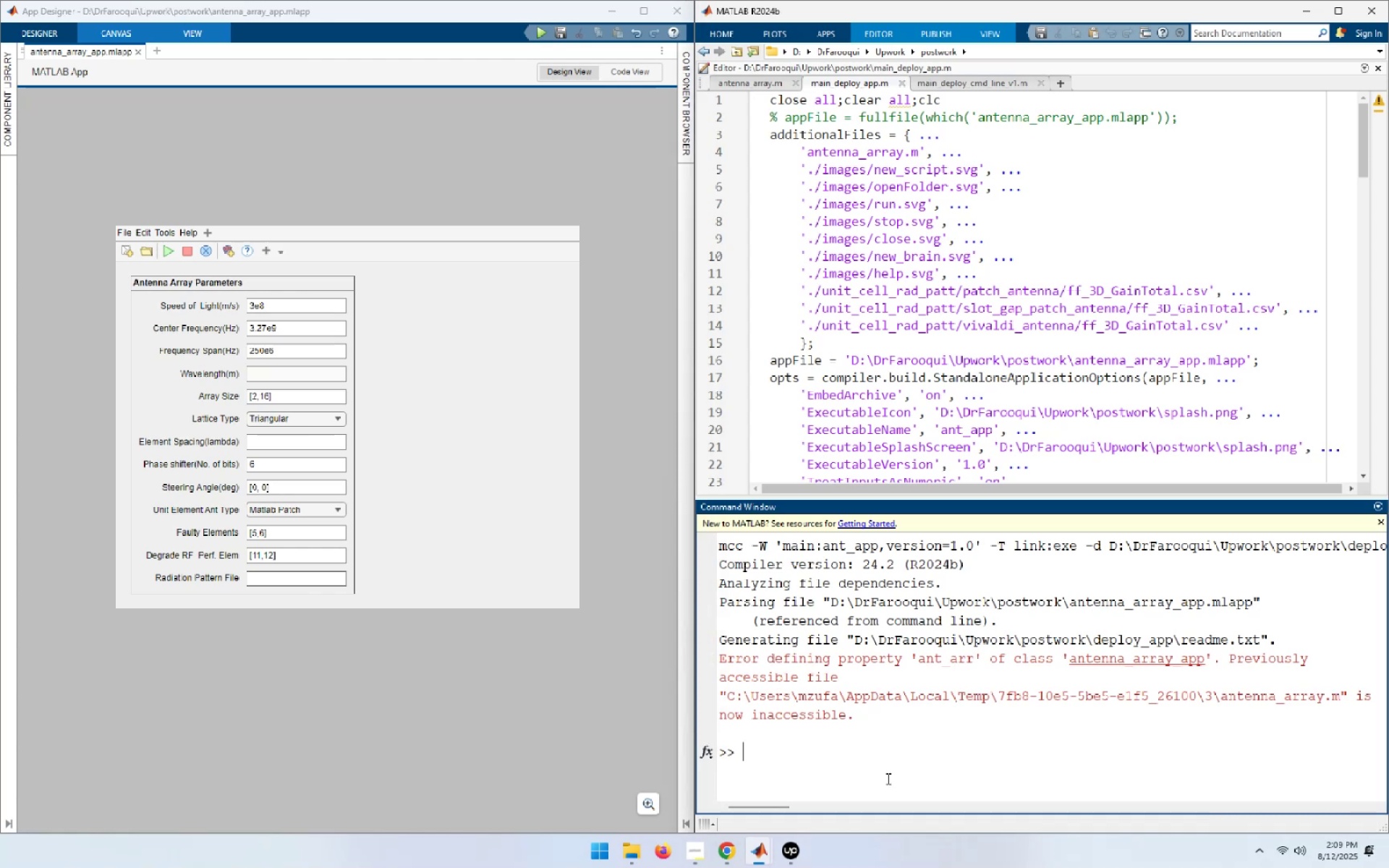 
mouse_move([763, 848])
 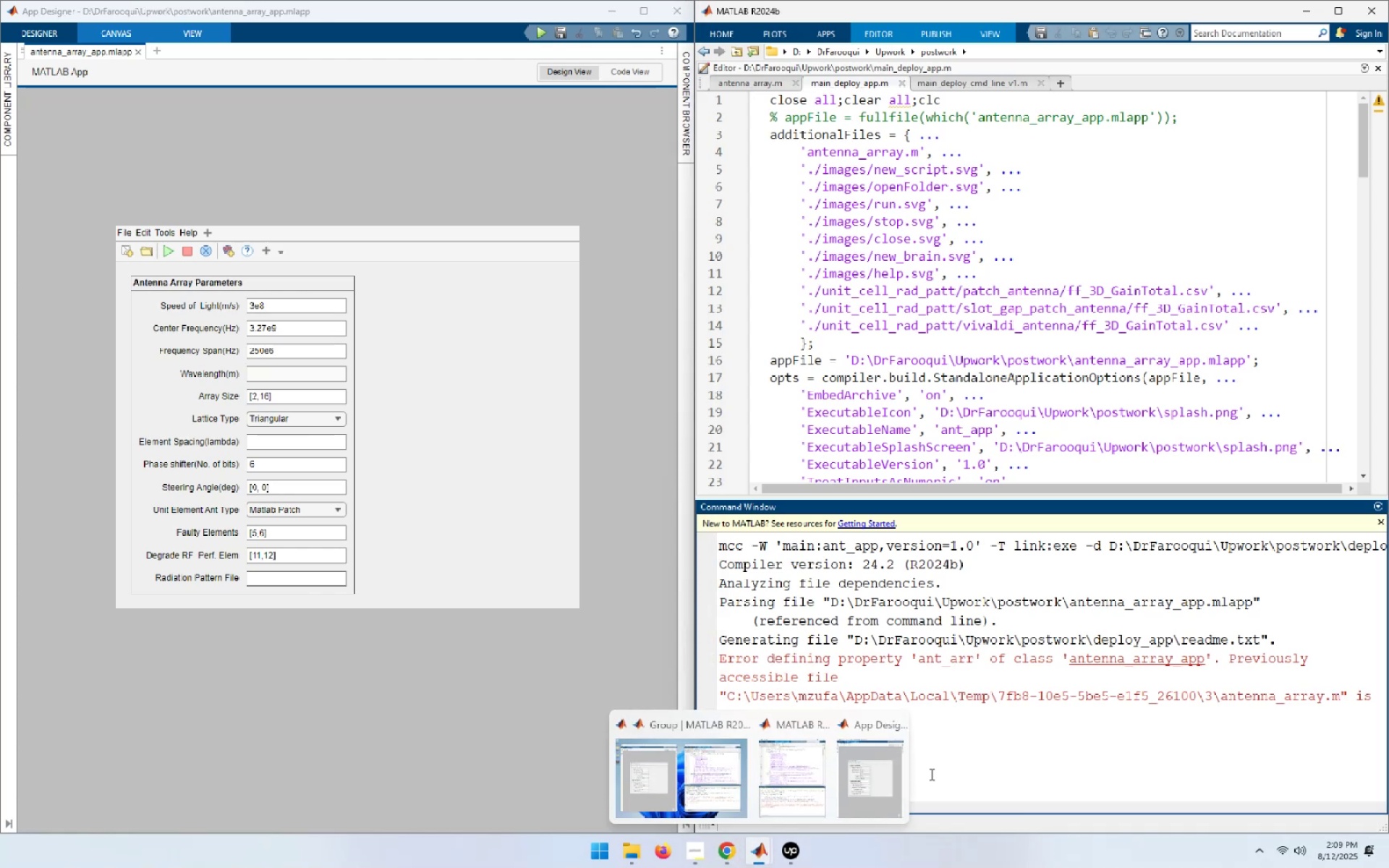 
left_click([961, 767])
 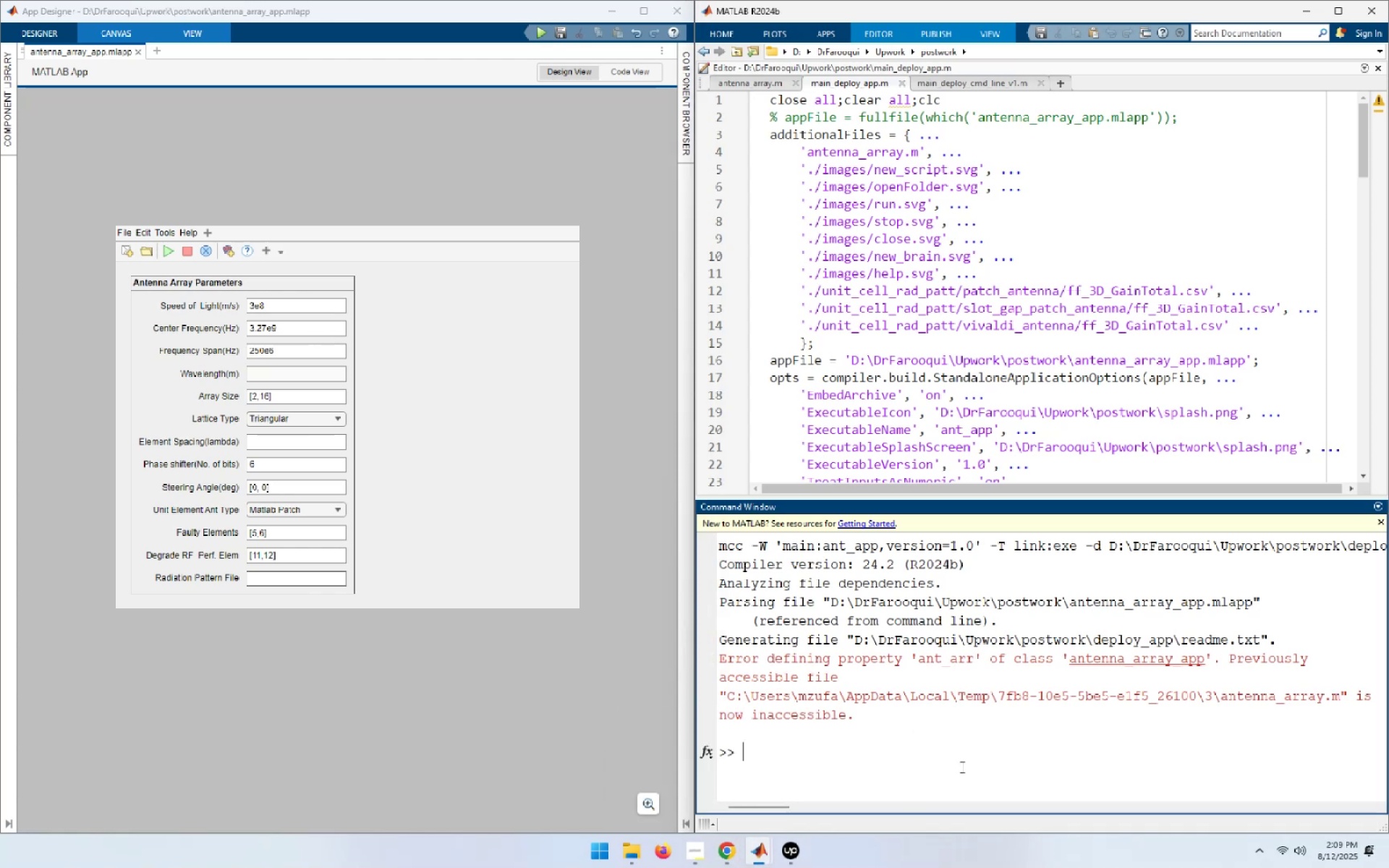 
wait(9.54)
 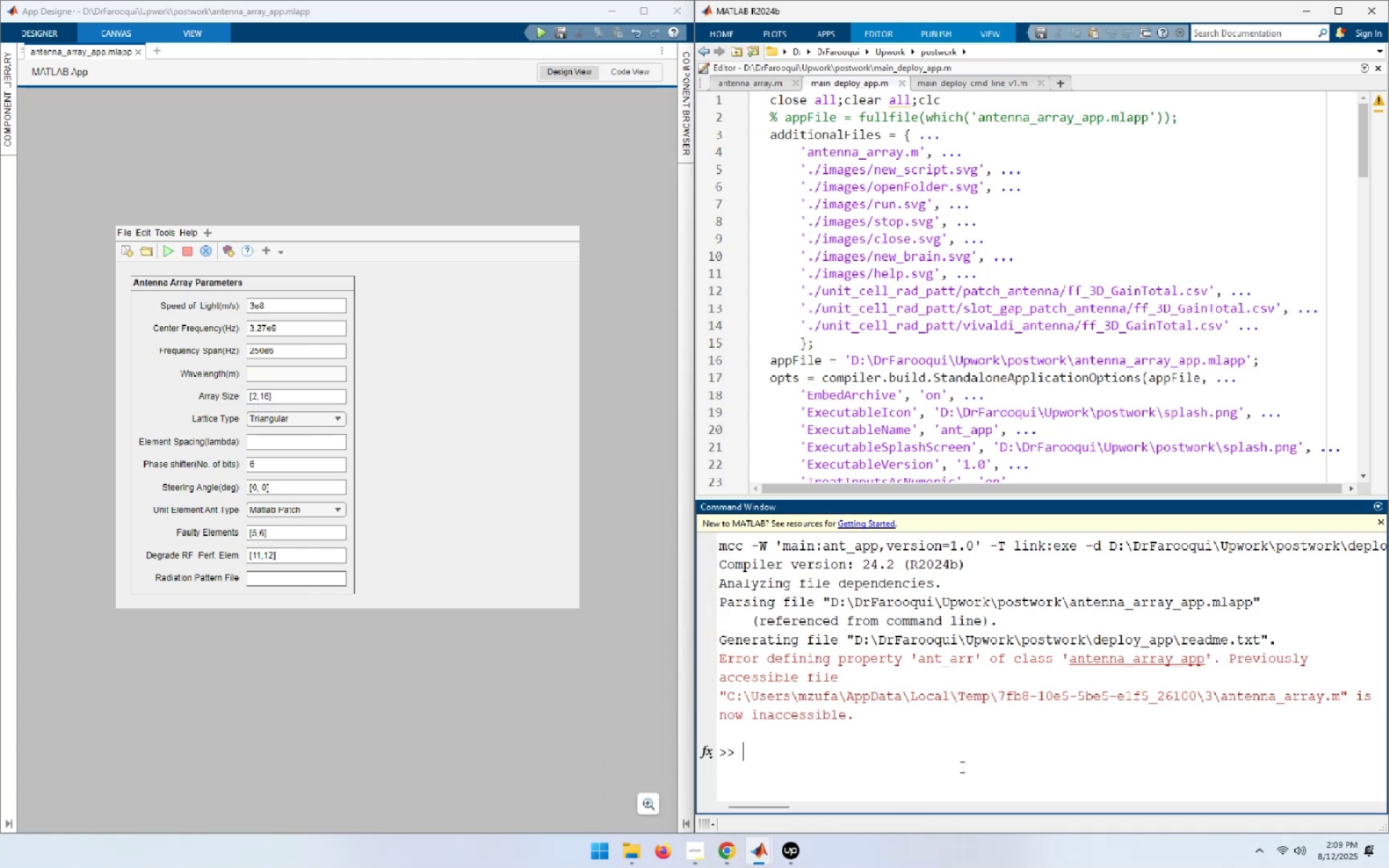 
type(clo)
 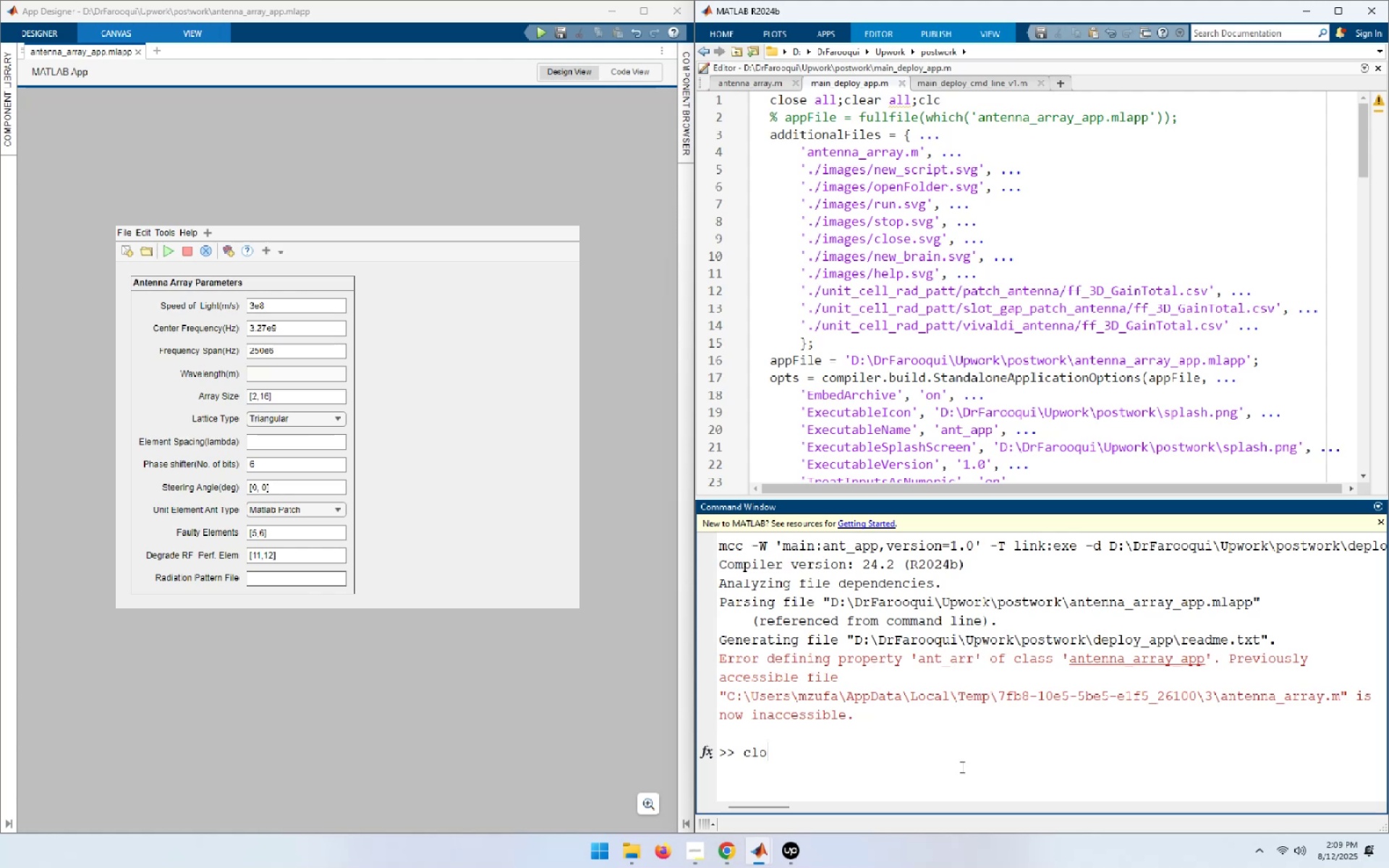 
key(ArrowUp)
 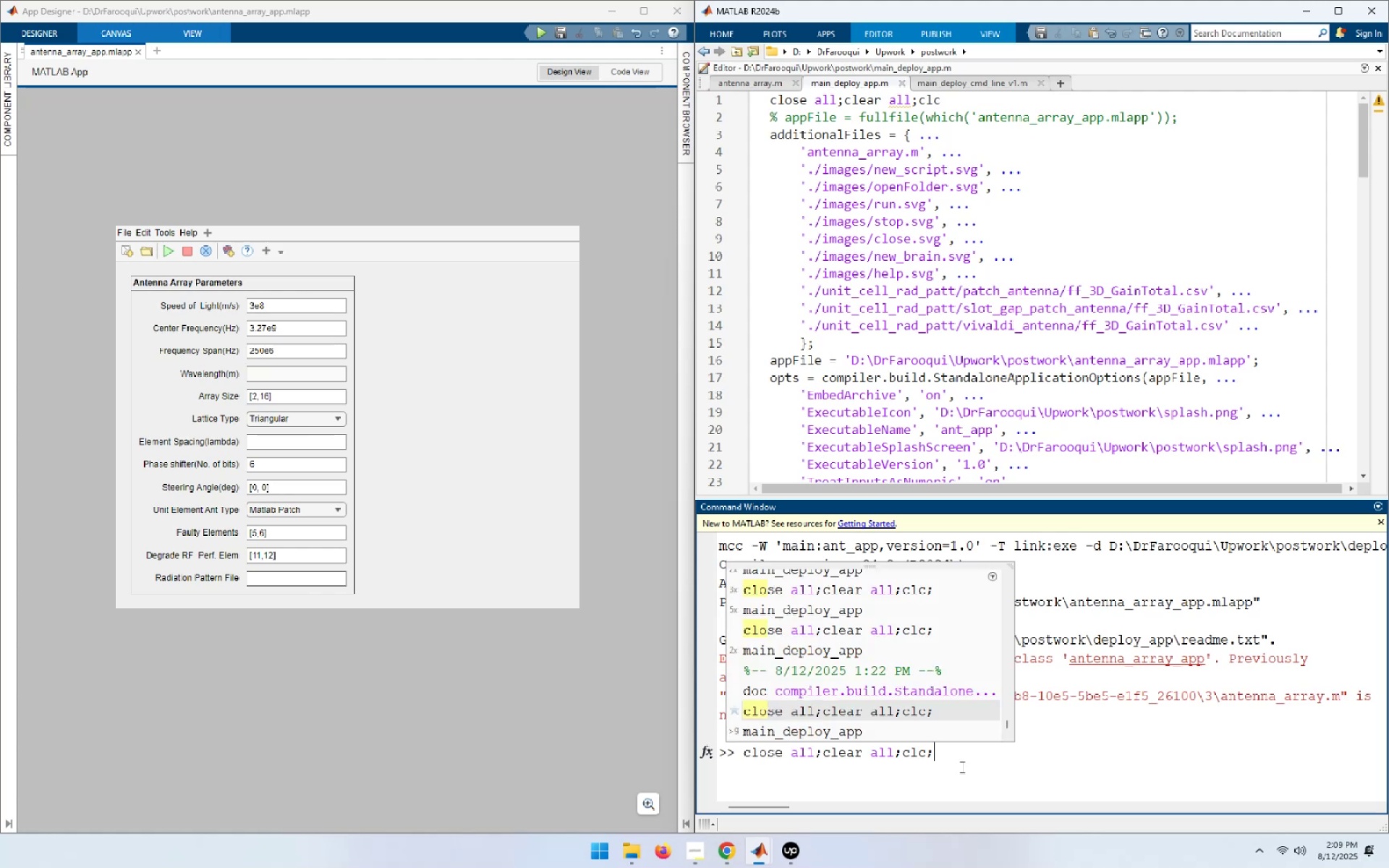 
key(NumpadEnter)
 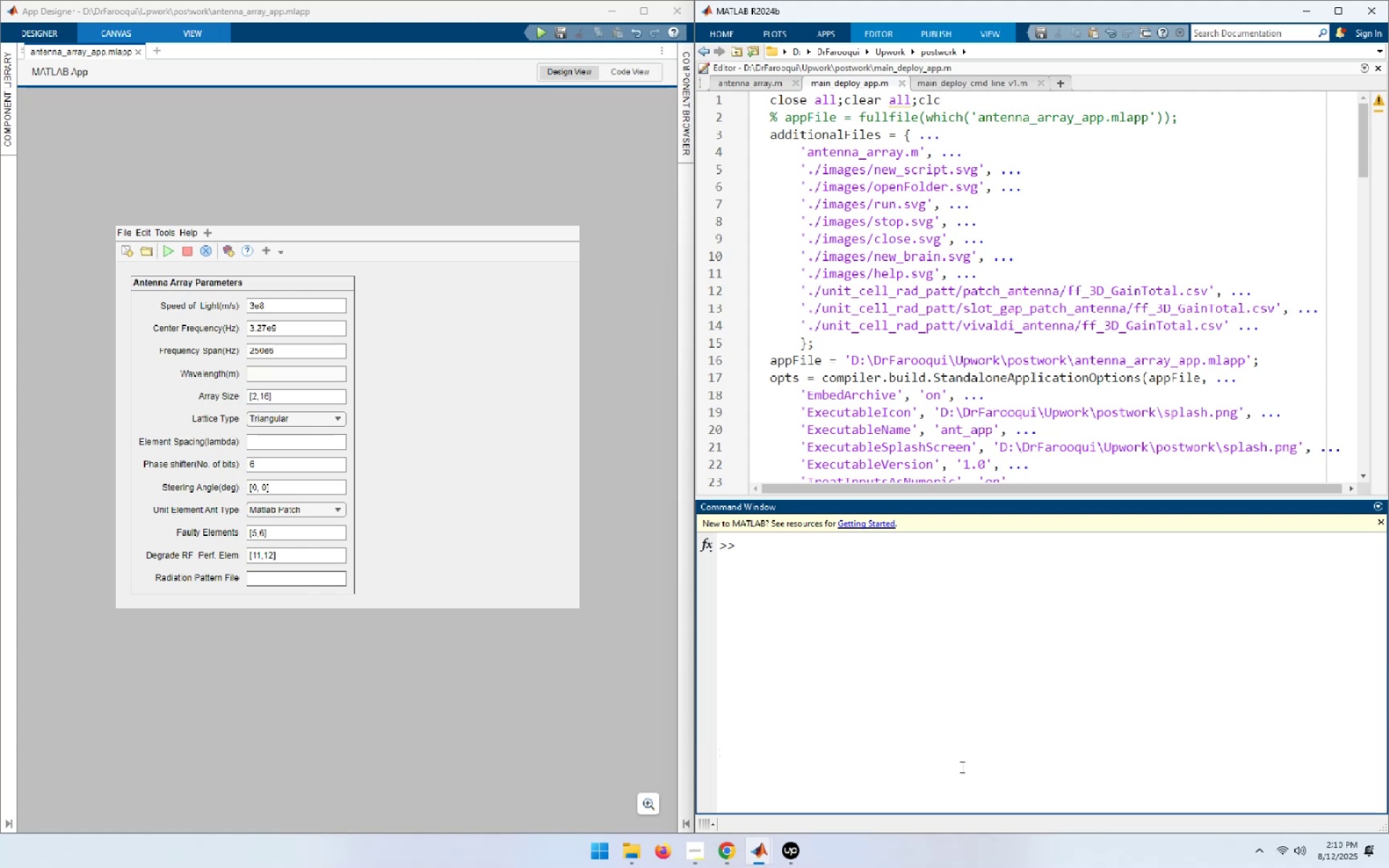 
wait(6.82)
 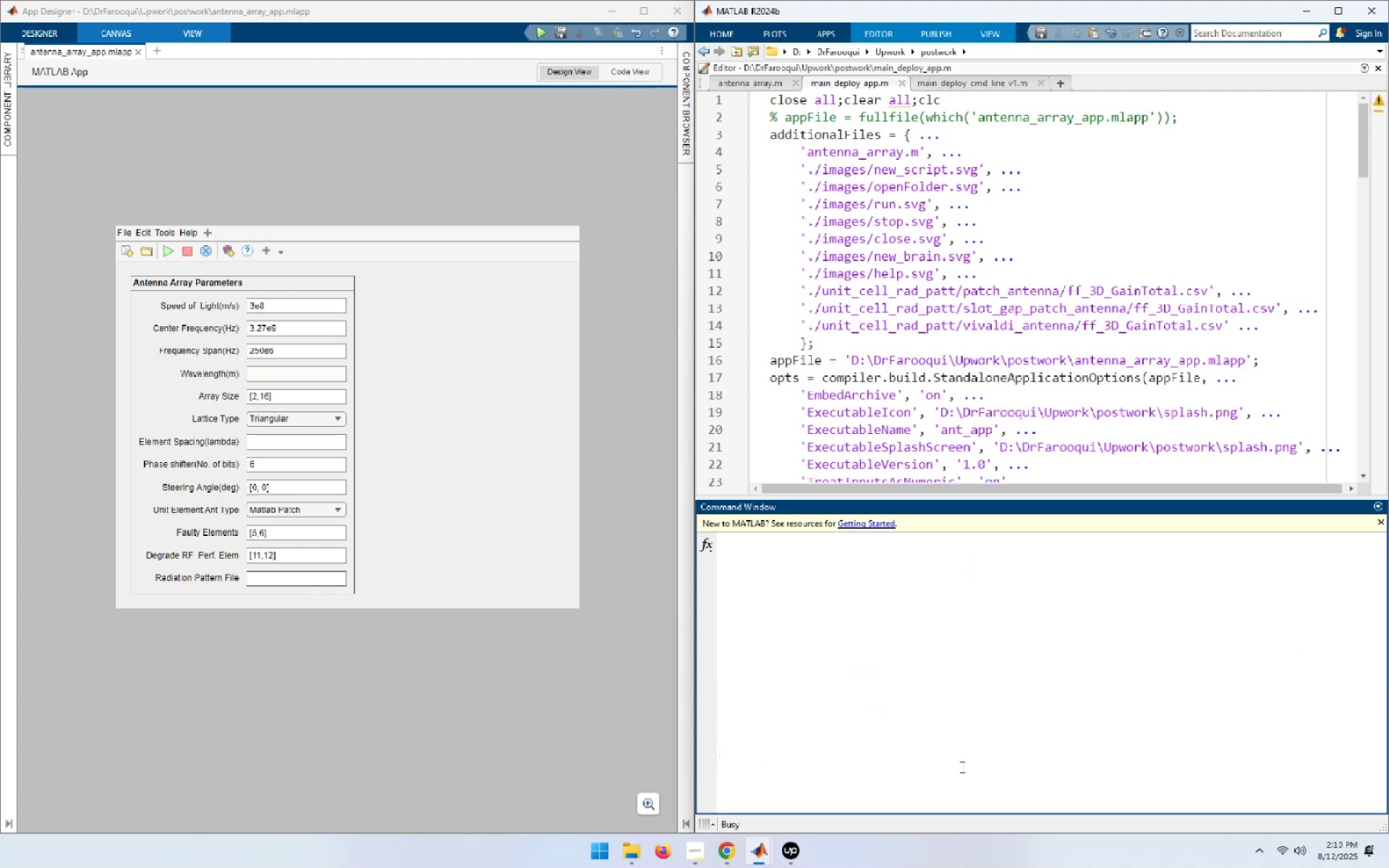 
left_click([545, 28])
 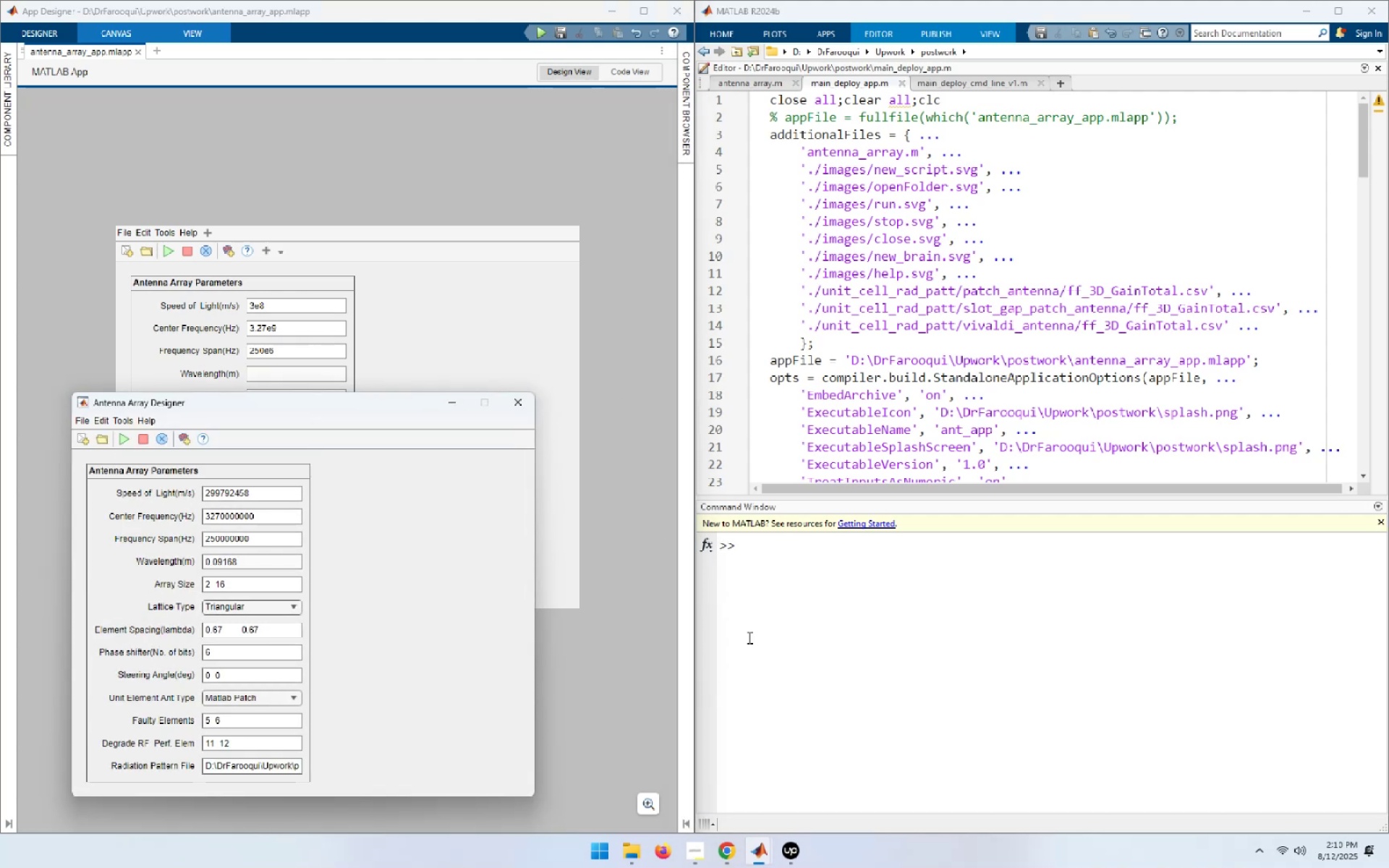 
wait(10.35)
 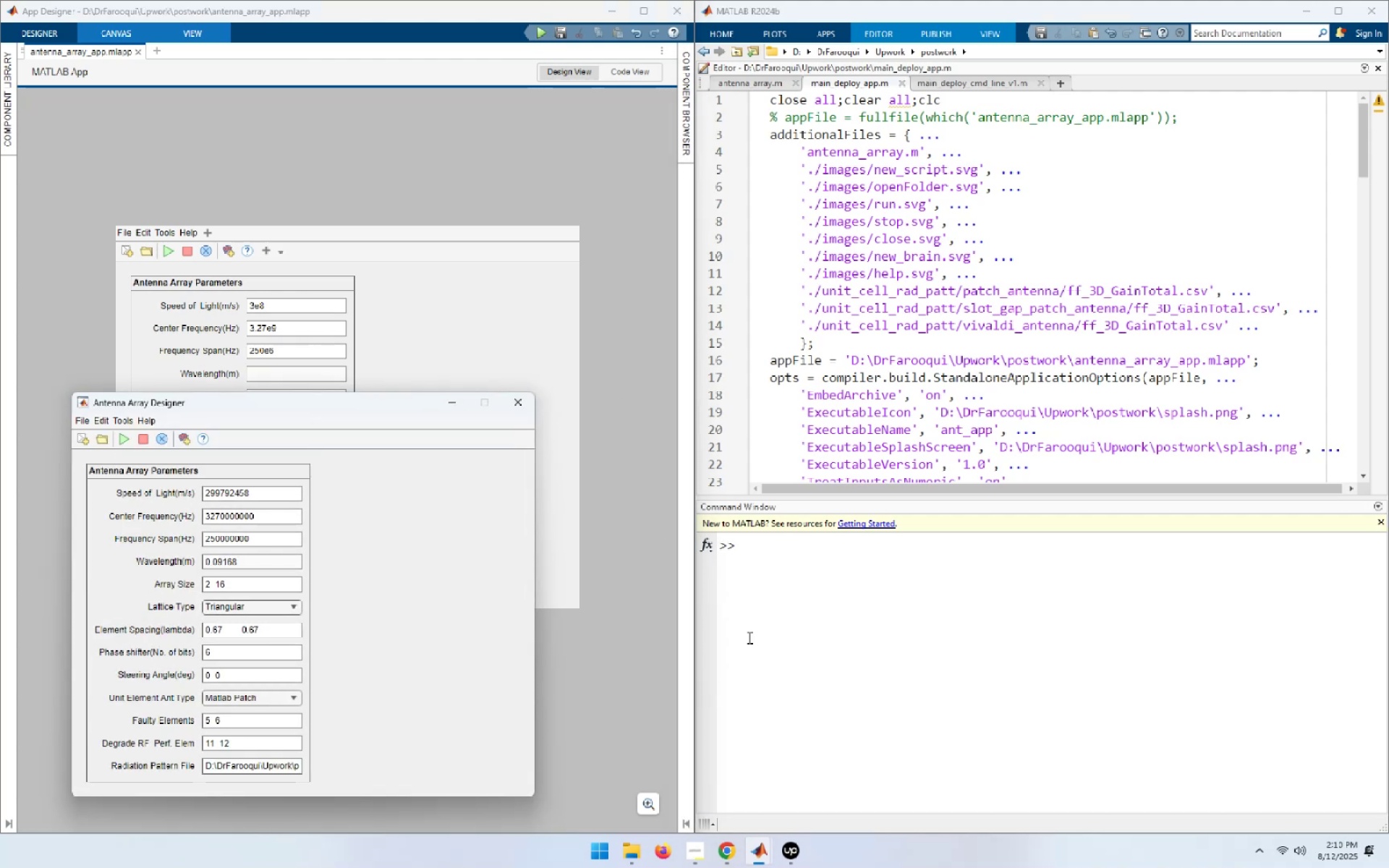 
left_click([292, 694])
 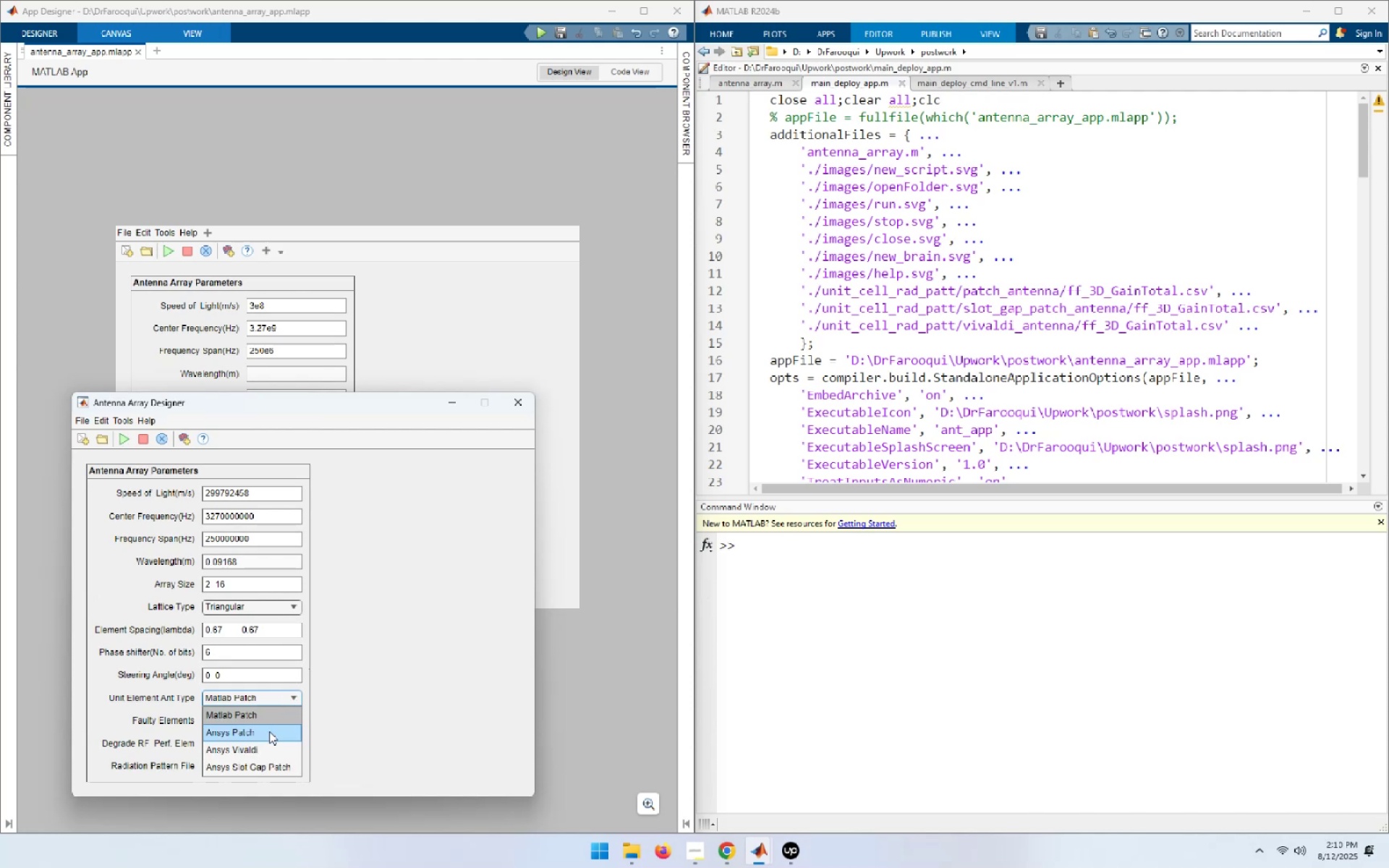 
left_click([269, 732])
 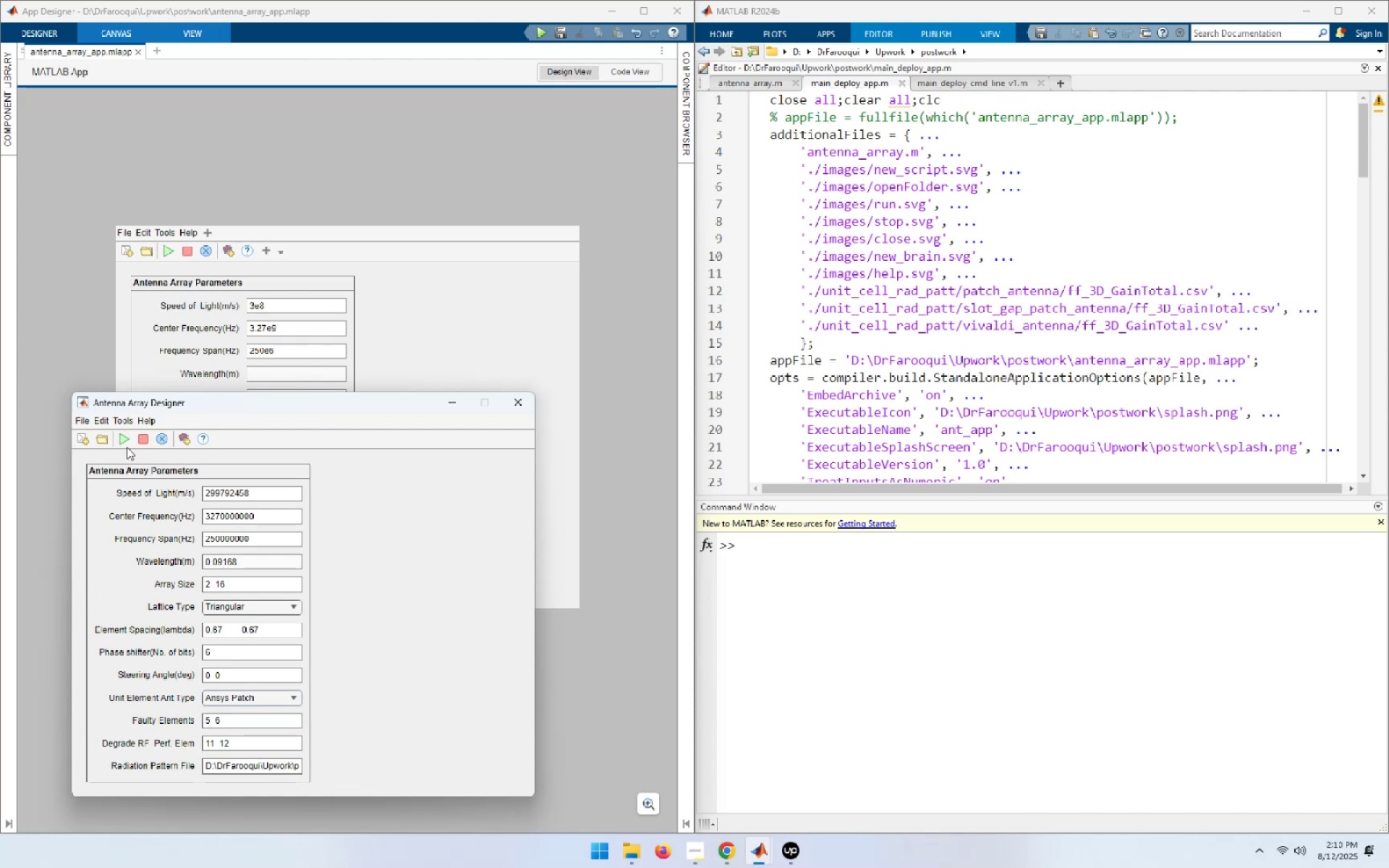 
double_click([126, 445])
 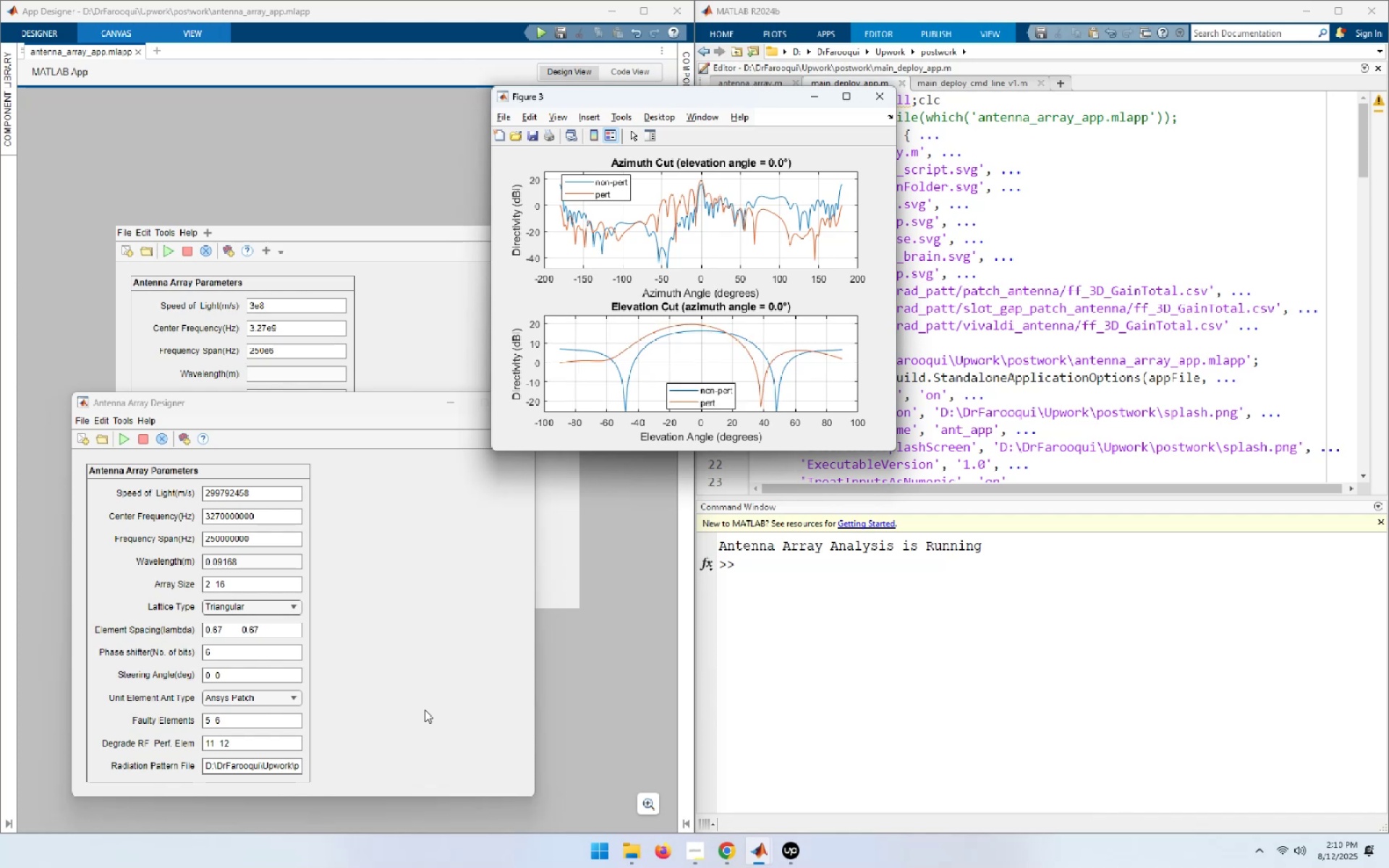 
wait(32.02)
 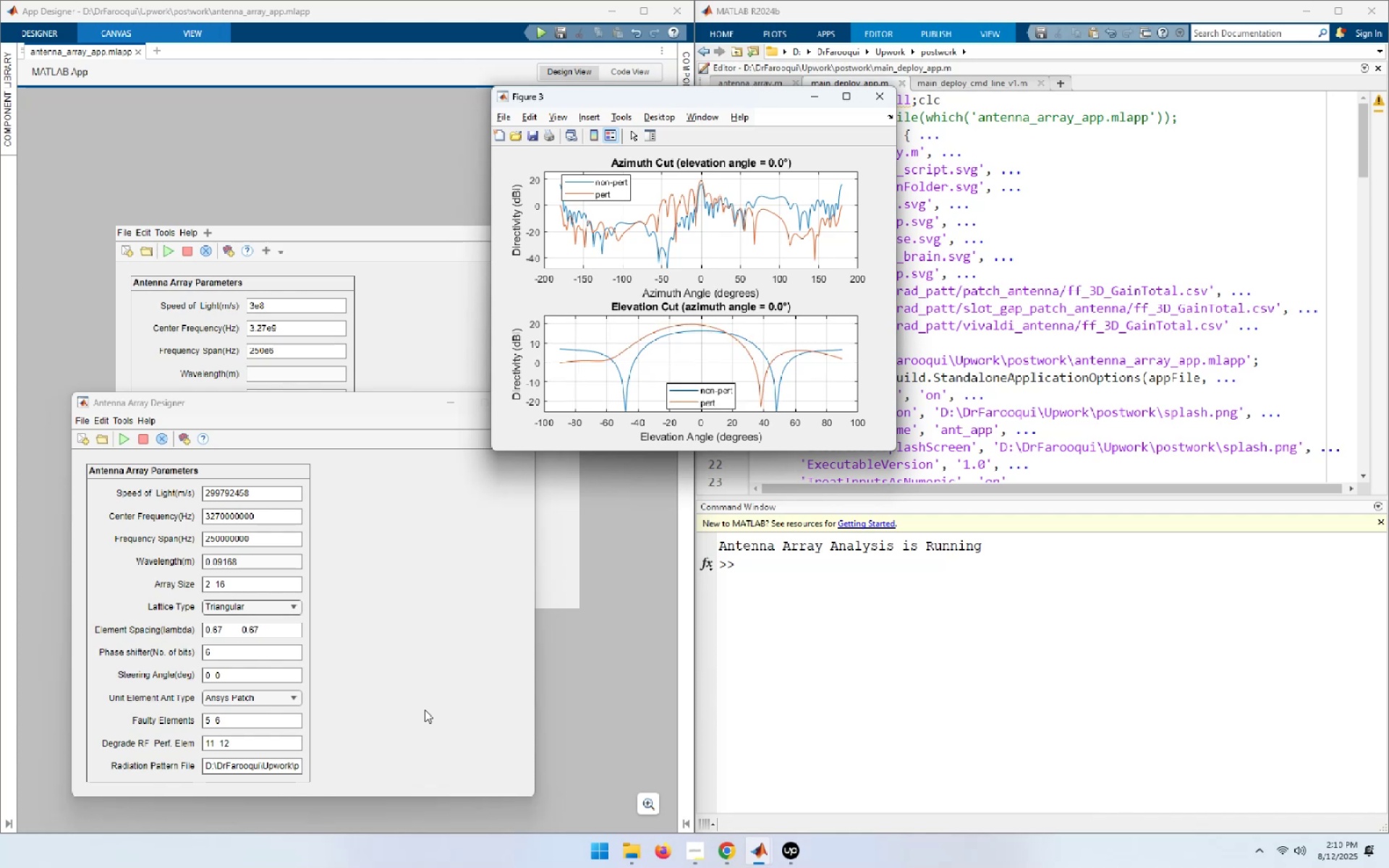 
left_click([456, 726])
 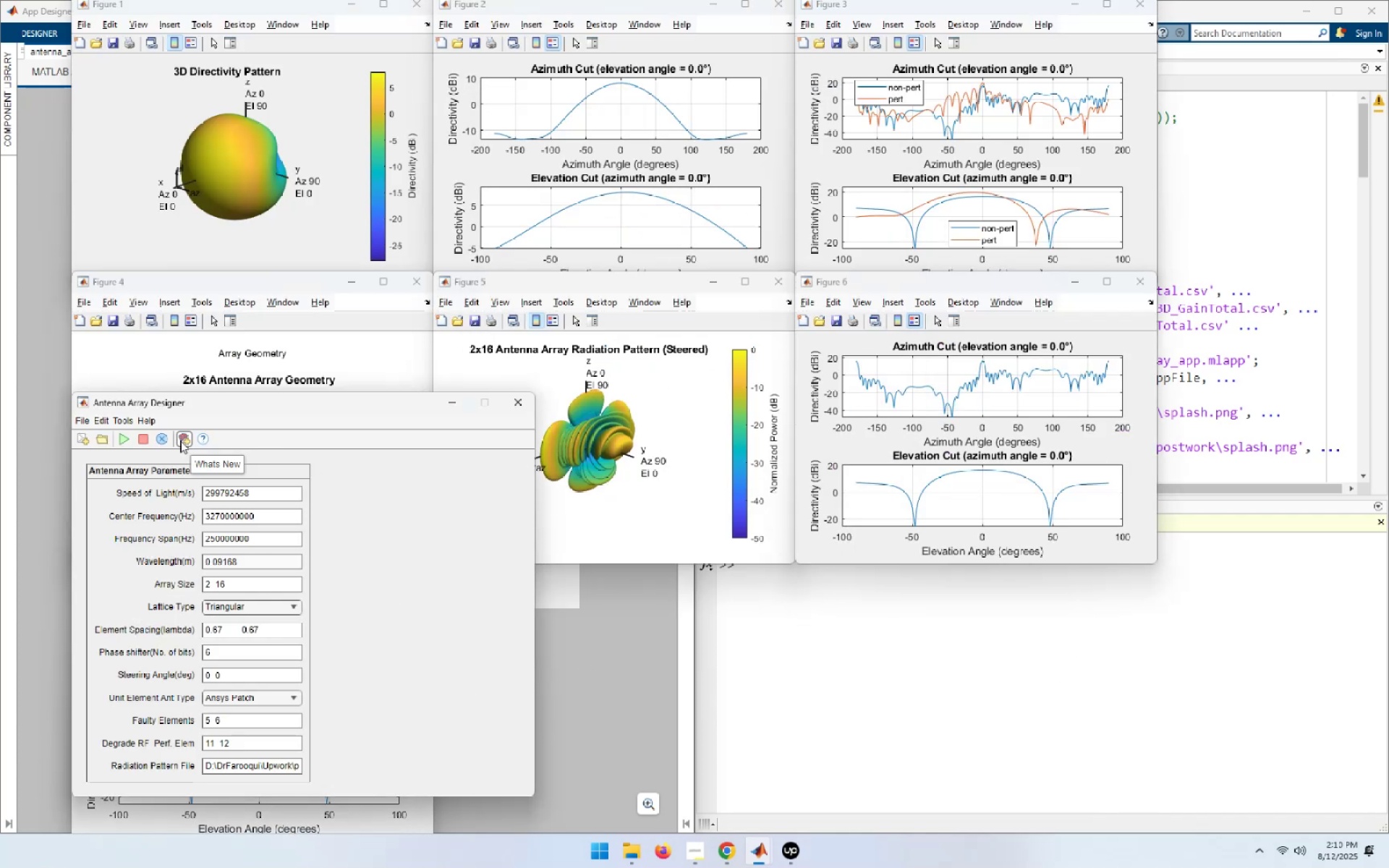 
left_click([162, 441])
 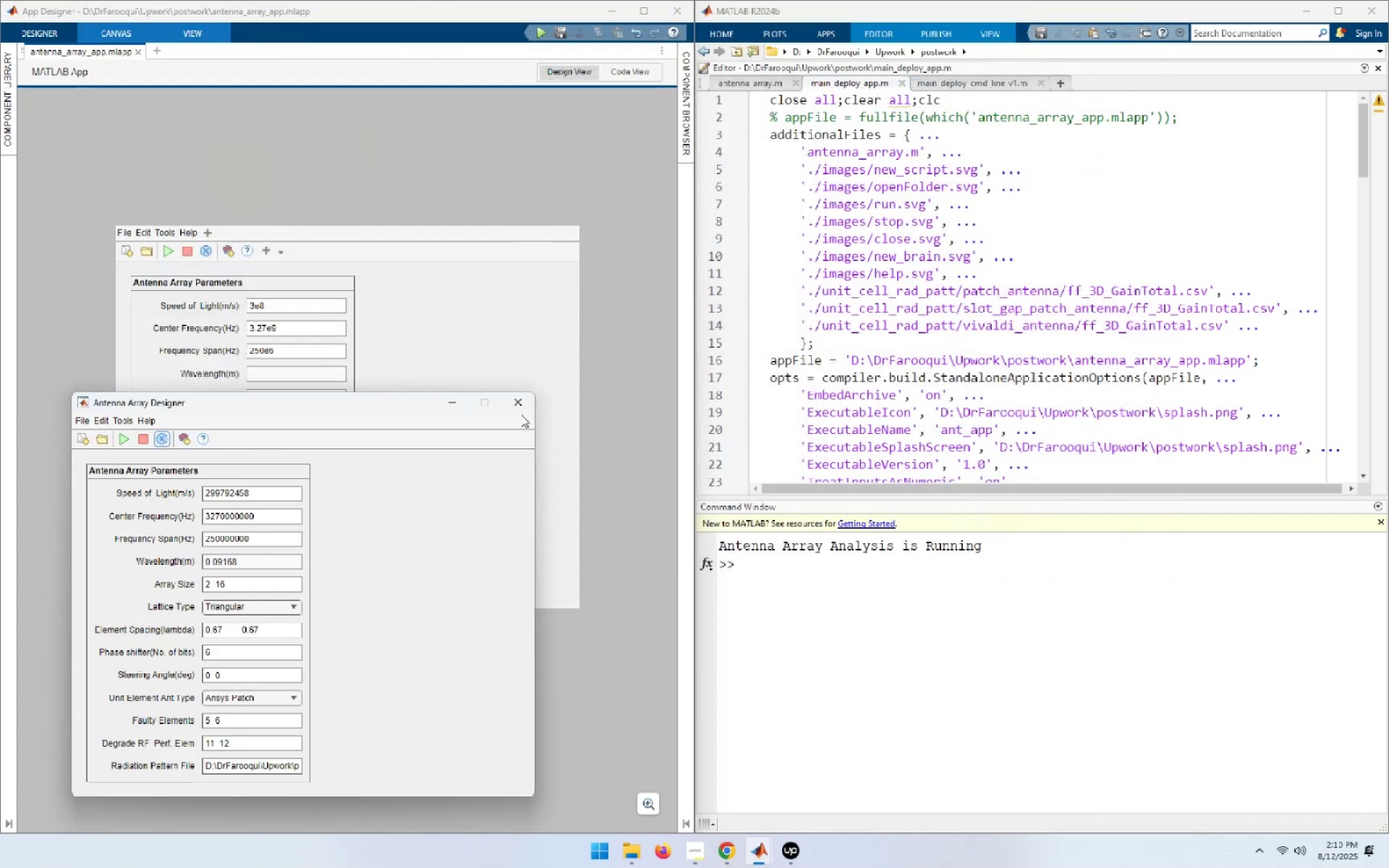 
left_click([517, 408])
 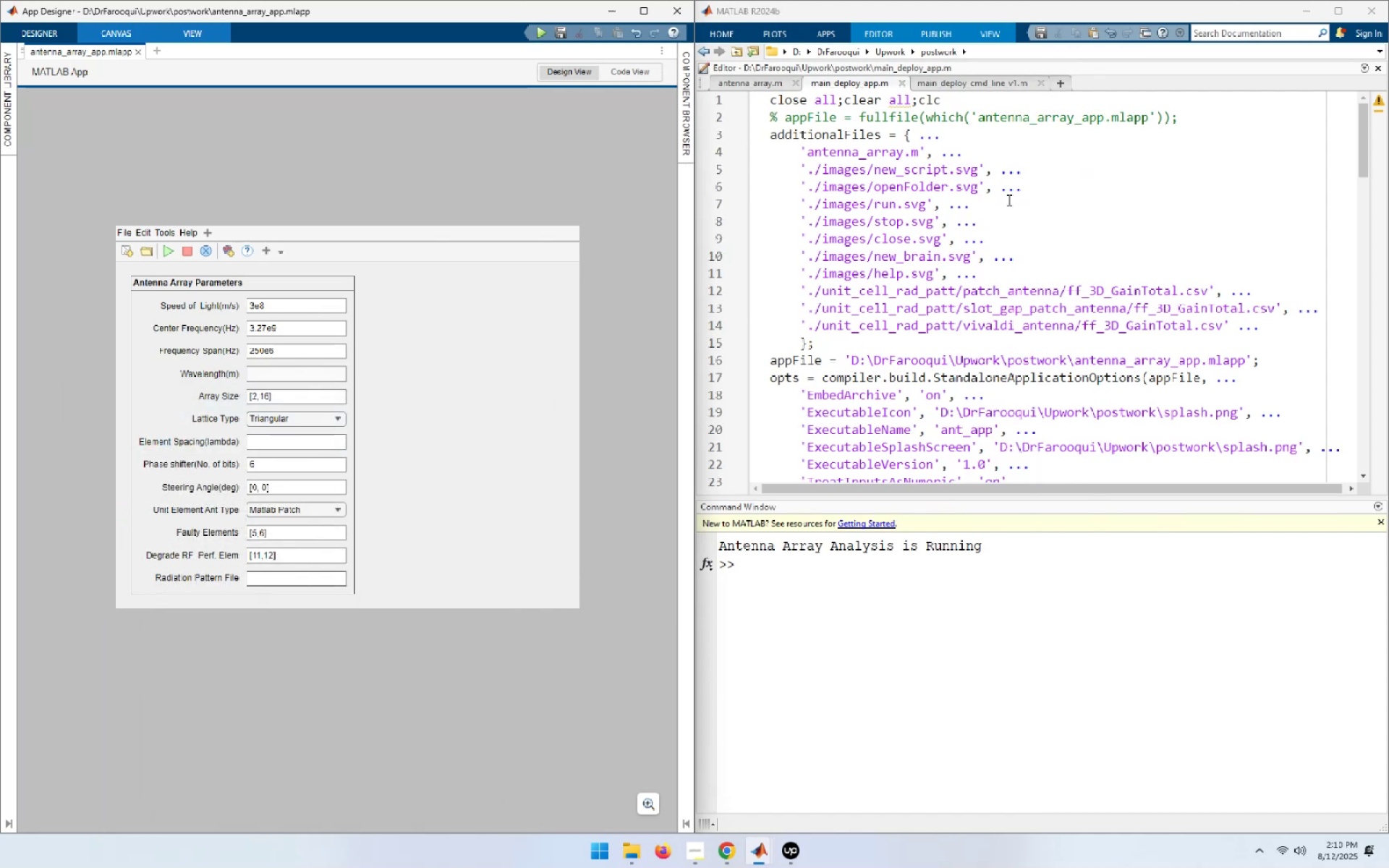 
left_click([1008, 200])
 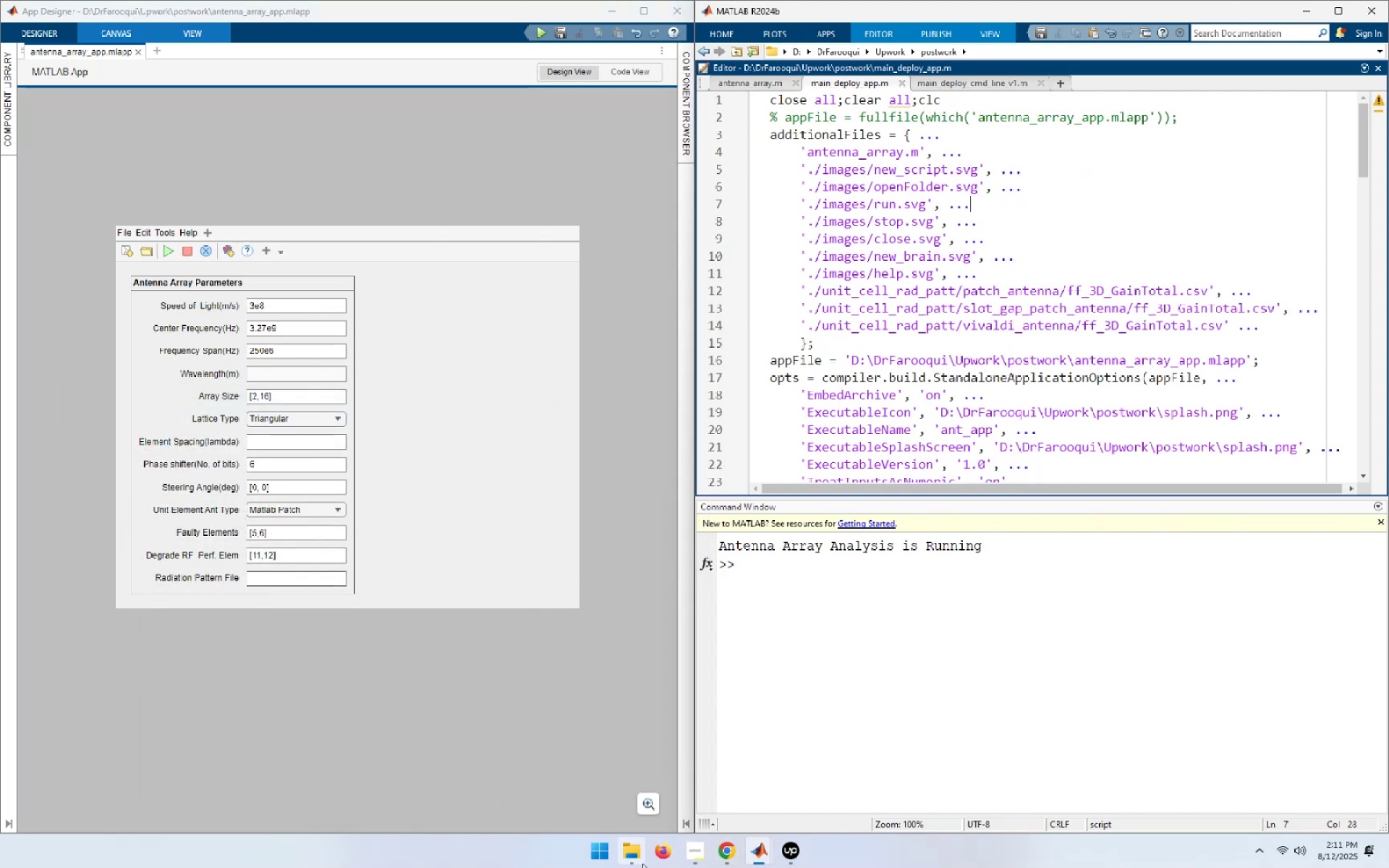 
left_click([625, 775])
 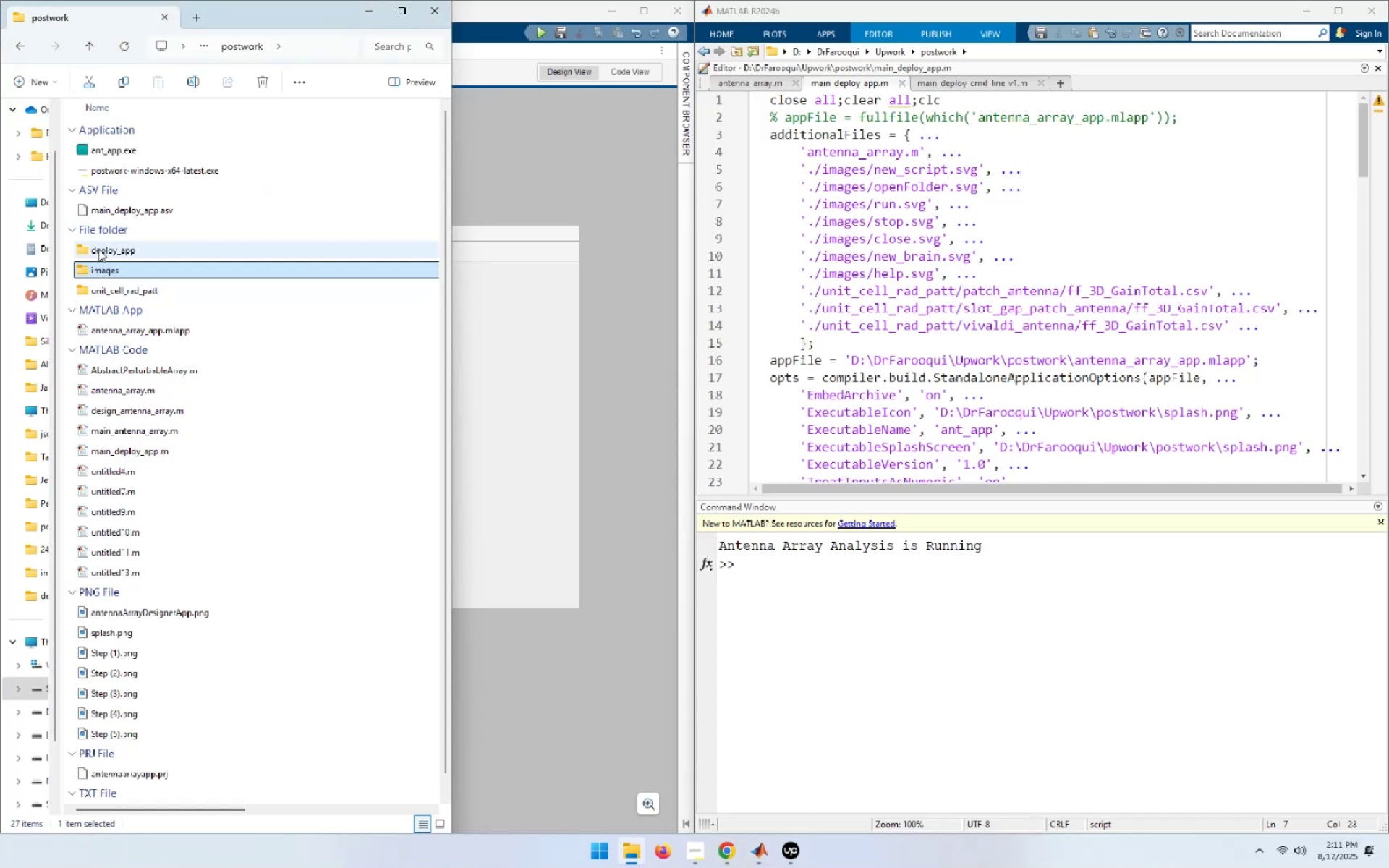 
double_click([98, 249])
 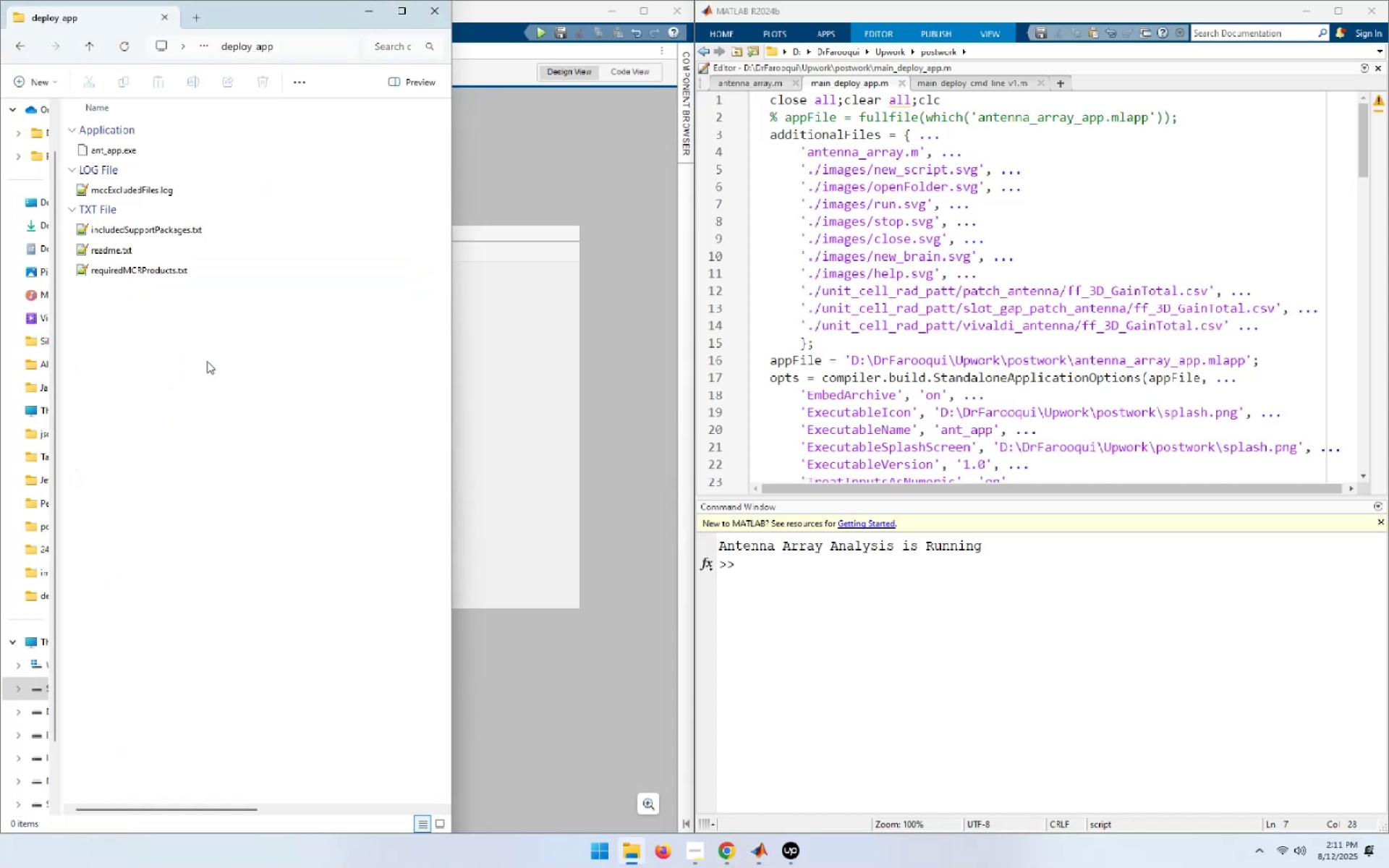 
left_click_drag(start_coordinate=[211, 352], to_coordinate=[143, 129])
 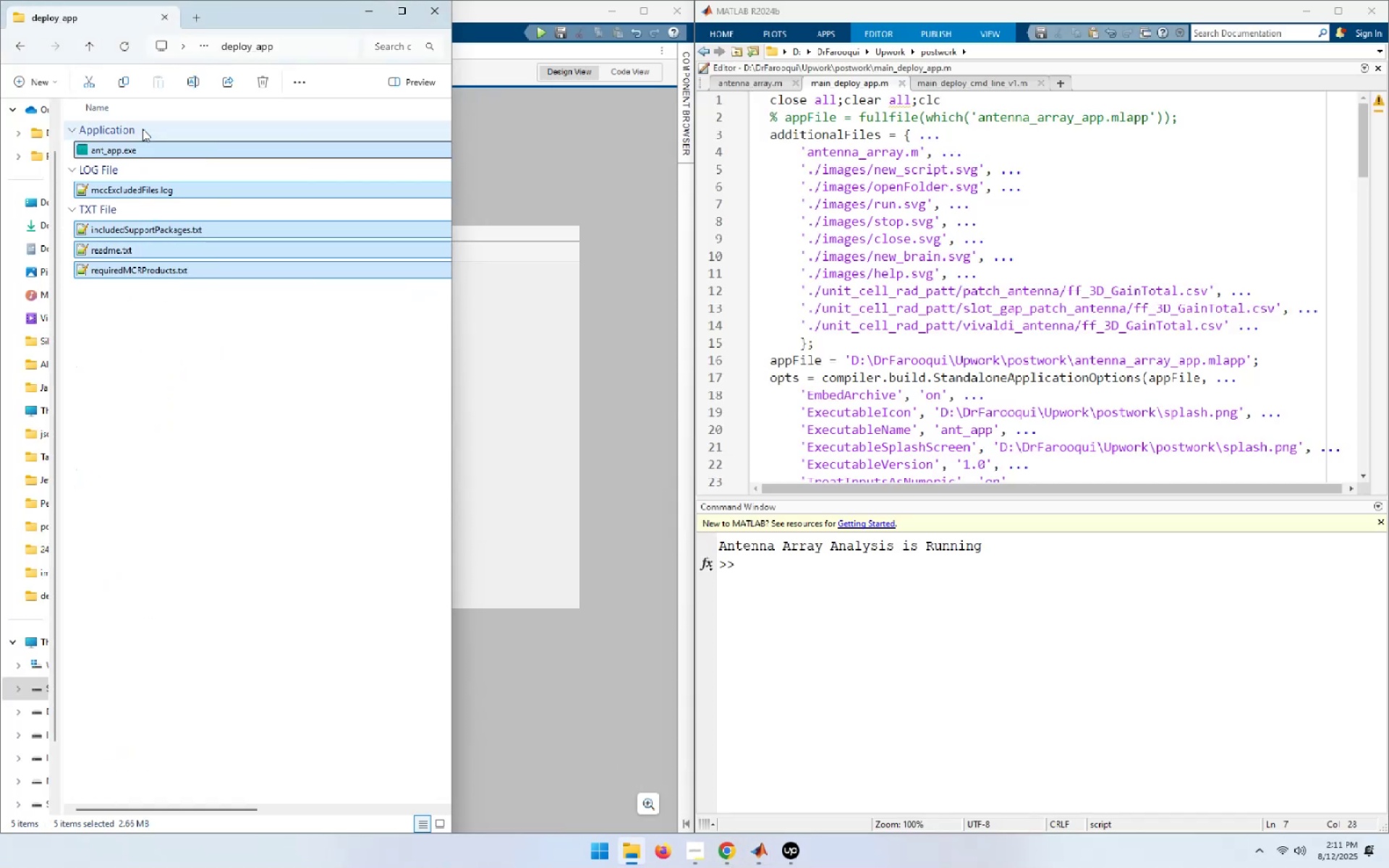 
key(Delete)
 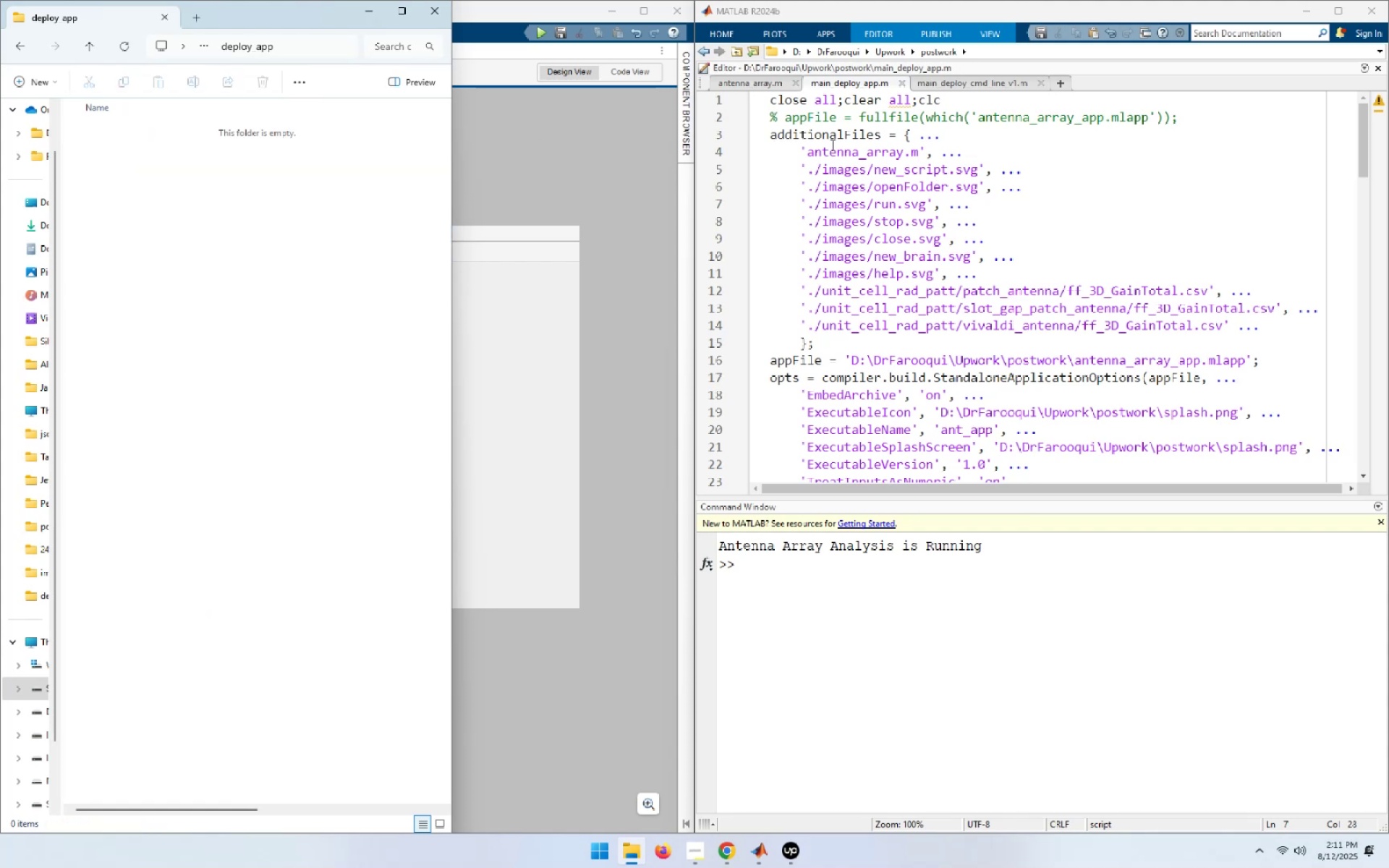 
left_click([1068, 169])
 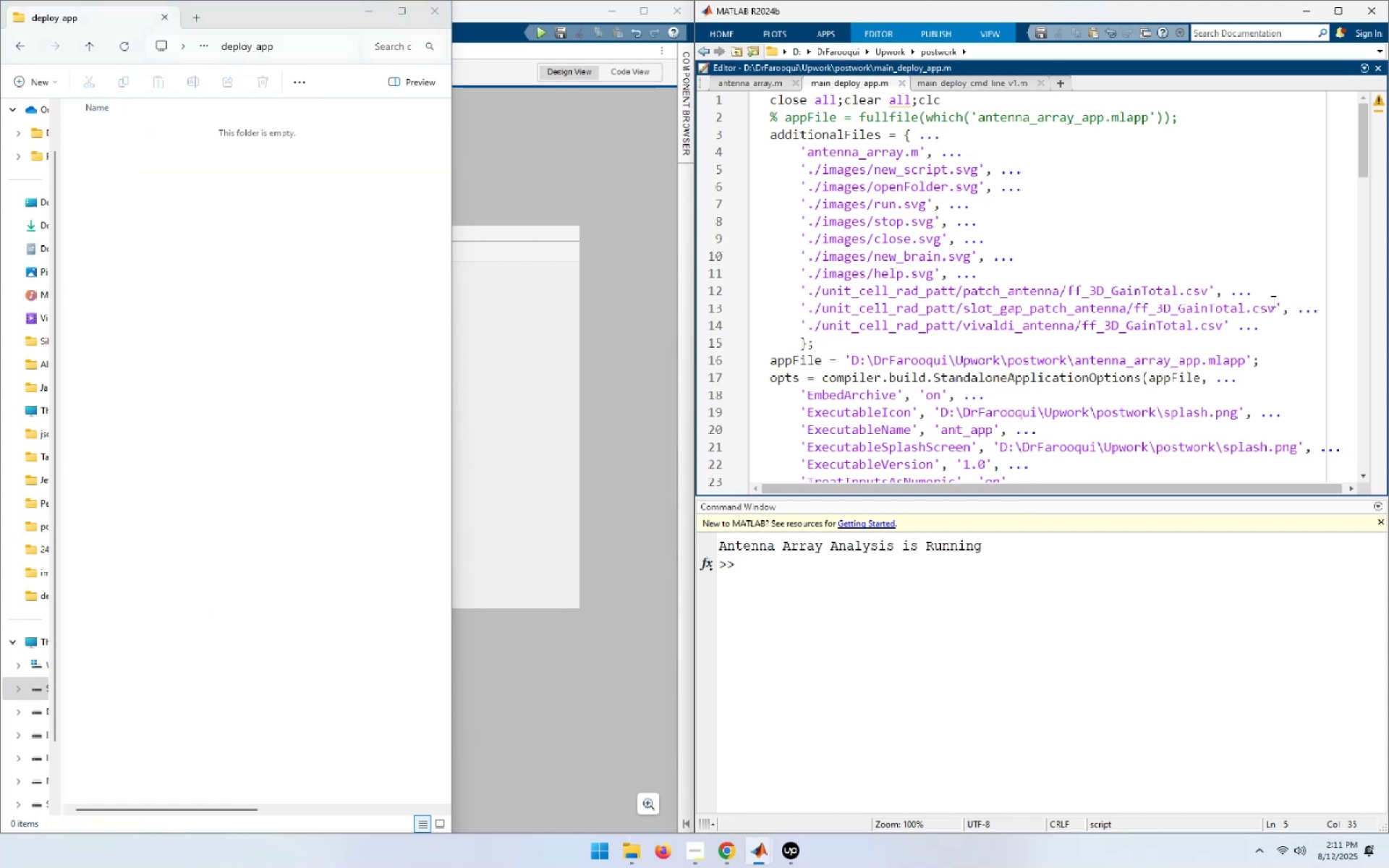 
left_click([1227, 231])
 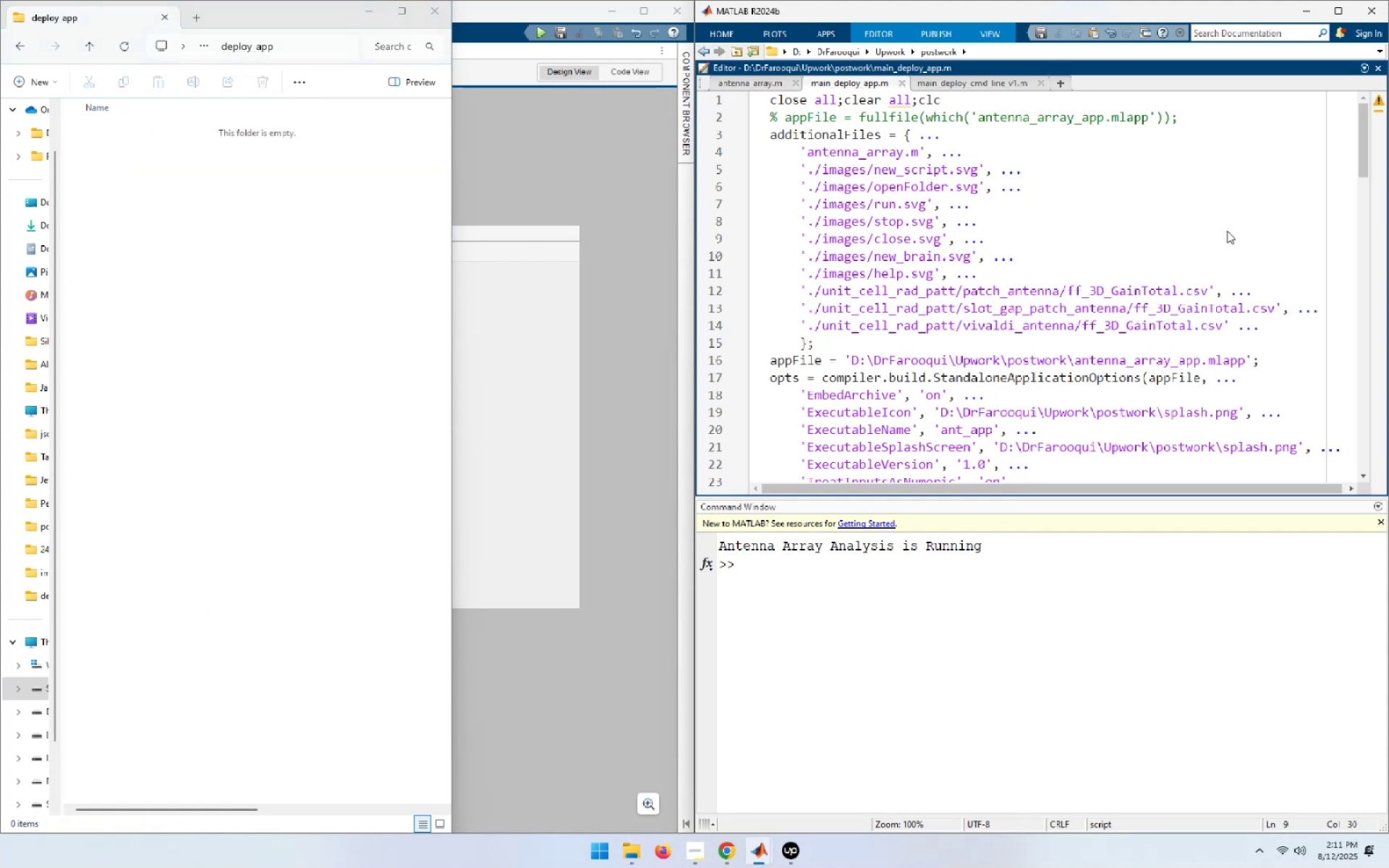 
key(F5)
 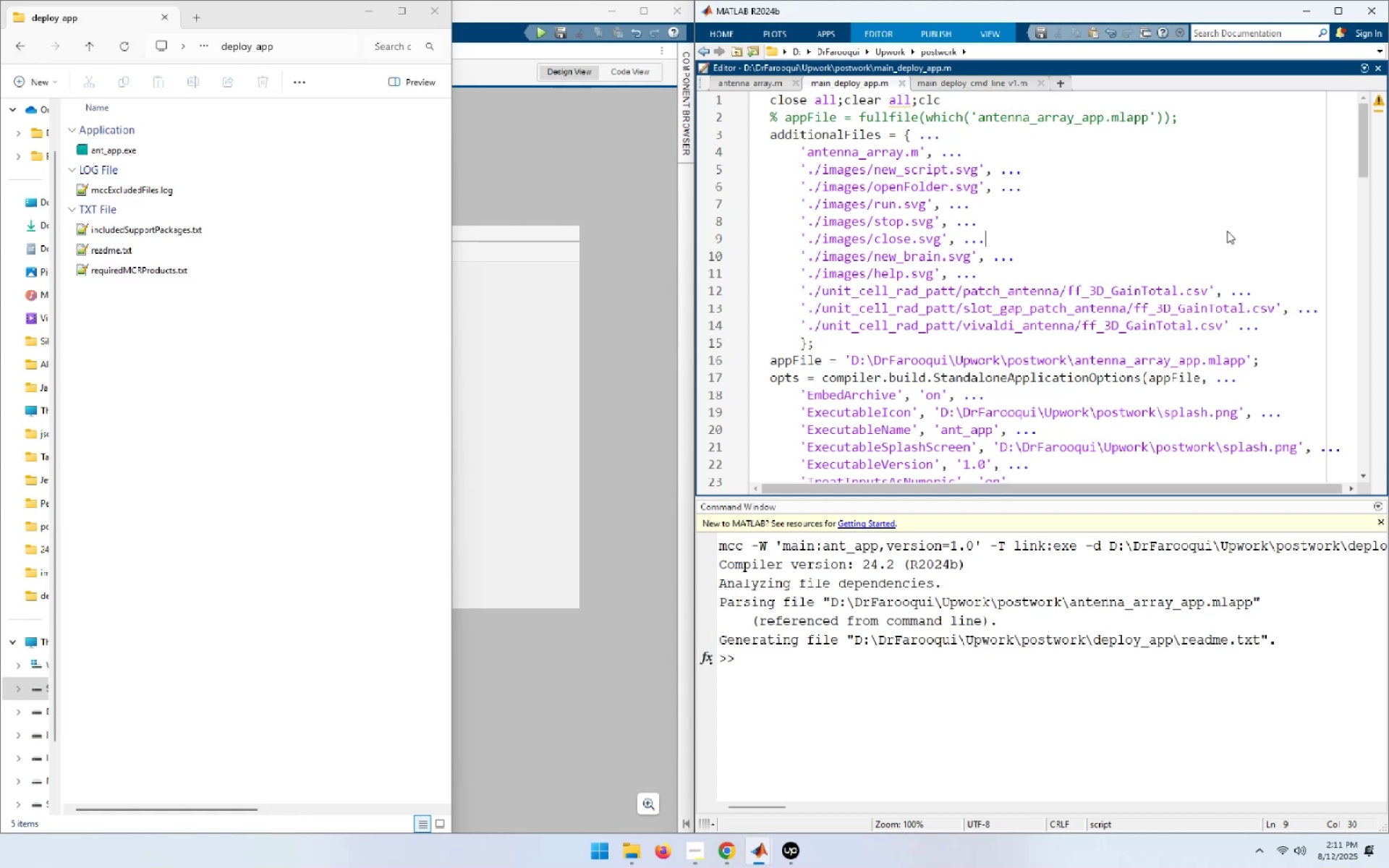 
wait(29.71)
 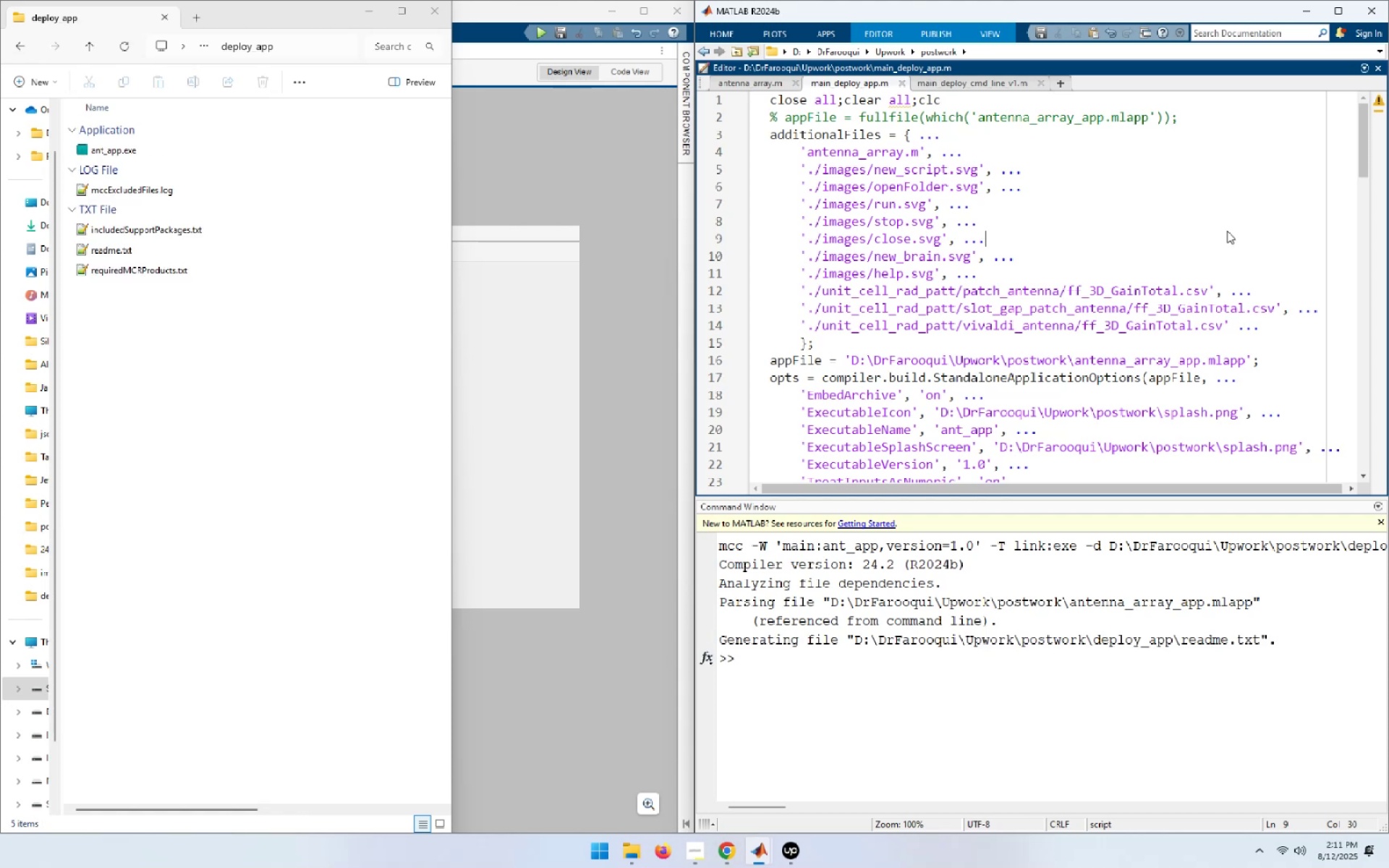 
double_click([118, 152])
 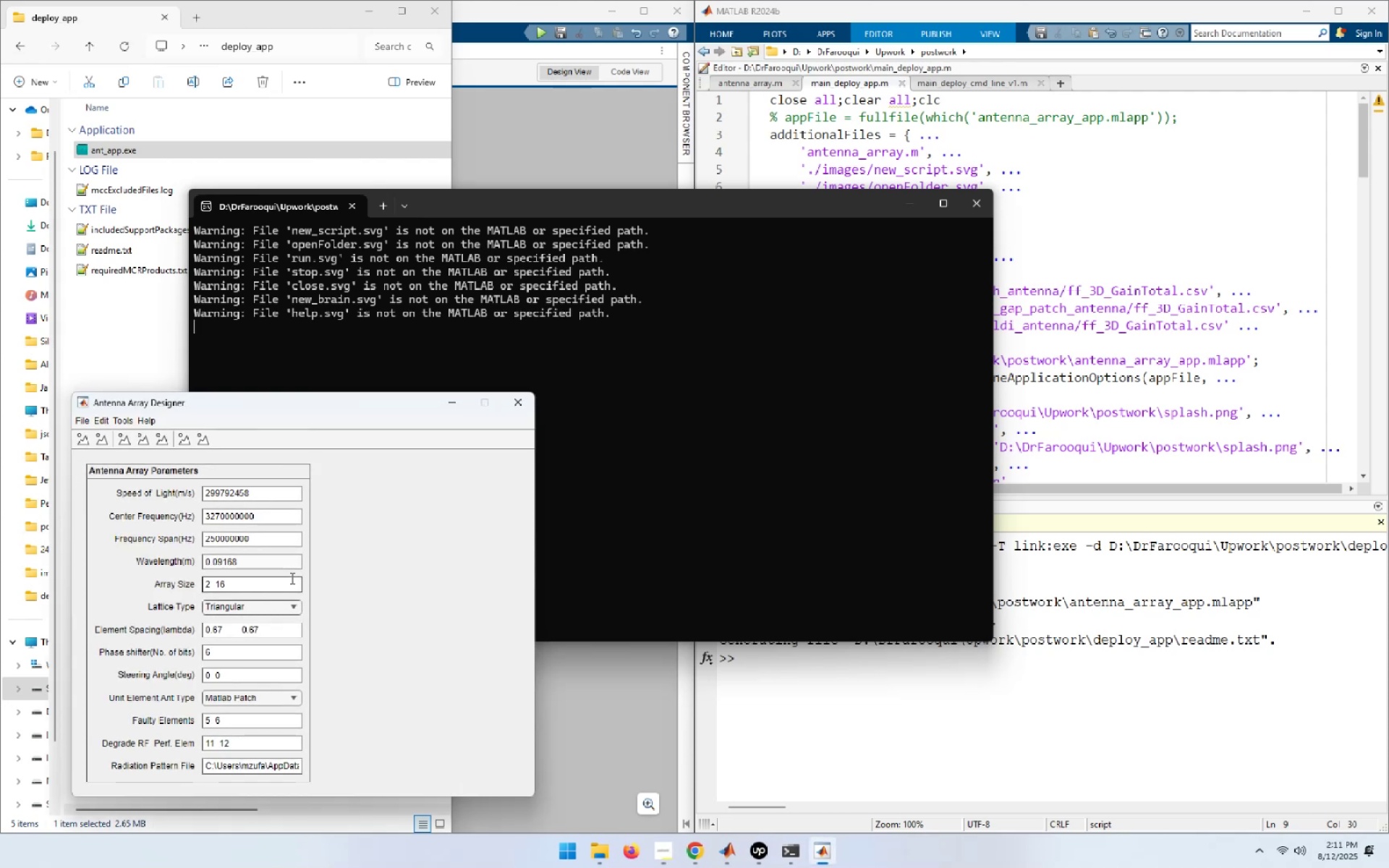 
wait(23.03)
 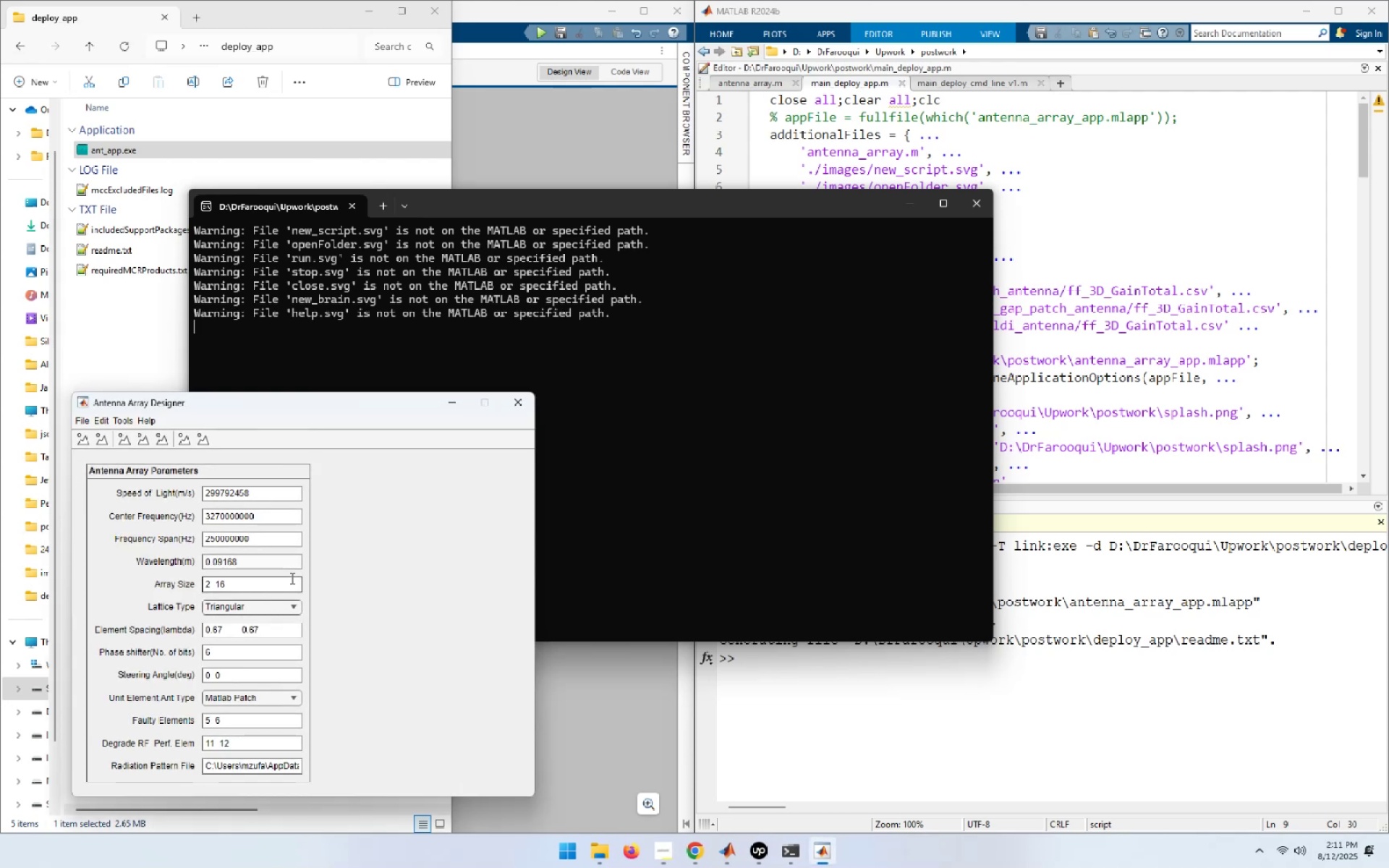 
left_click([122, 441])
 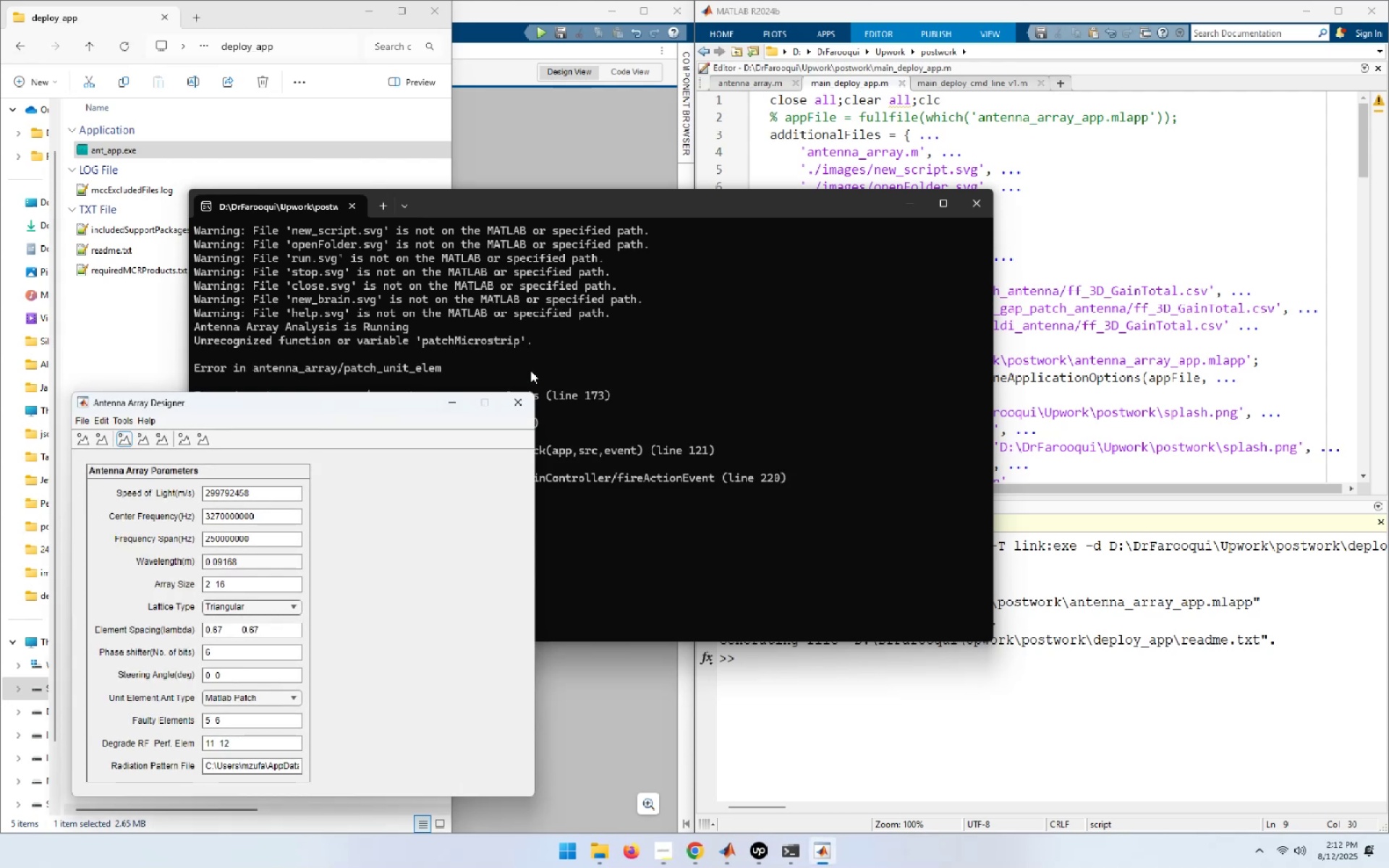 
left_click_drag(start_coordinate=[419, 402], to_coordinate=[1128, 271])
 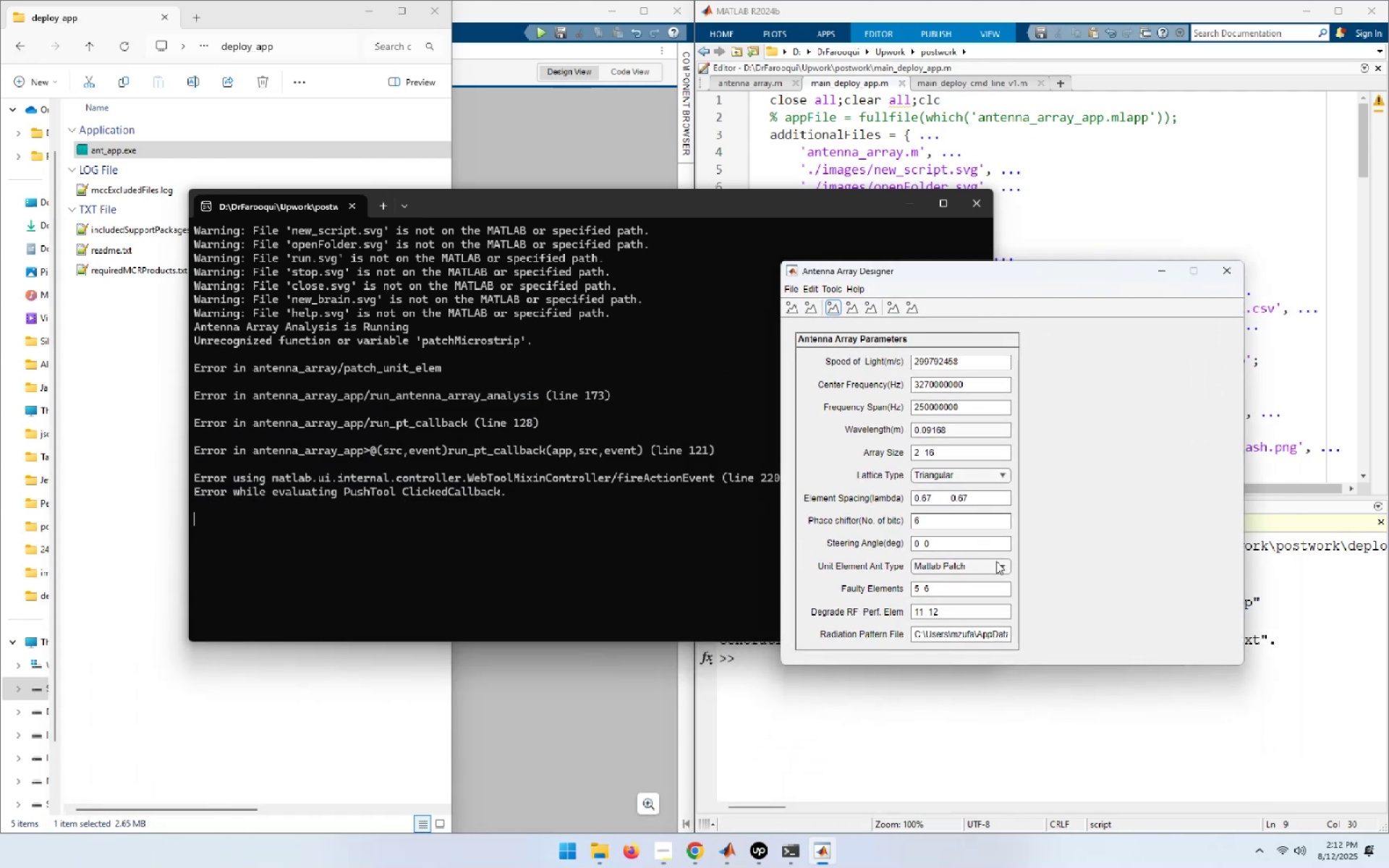 
left_click([998, 569])
 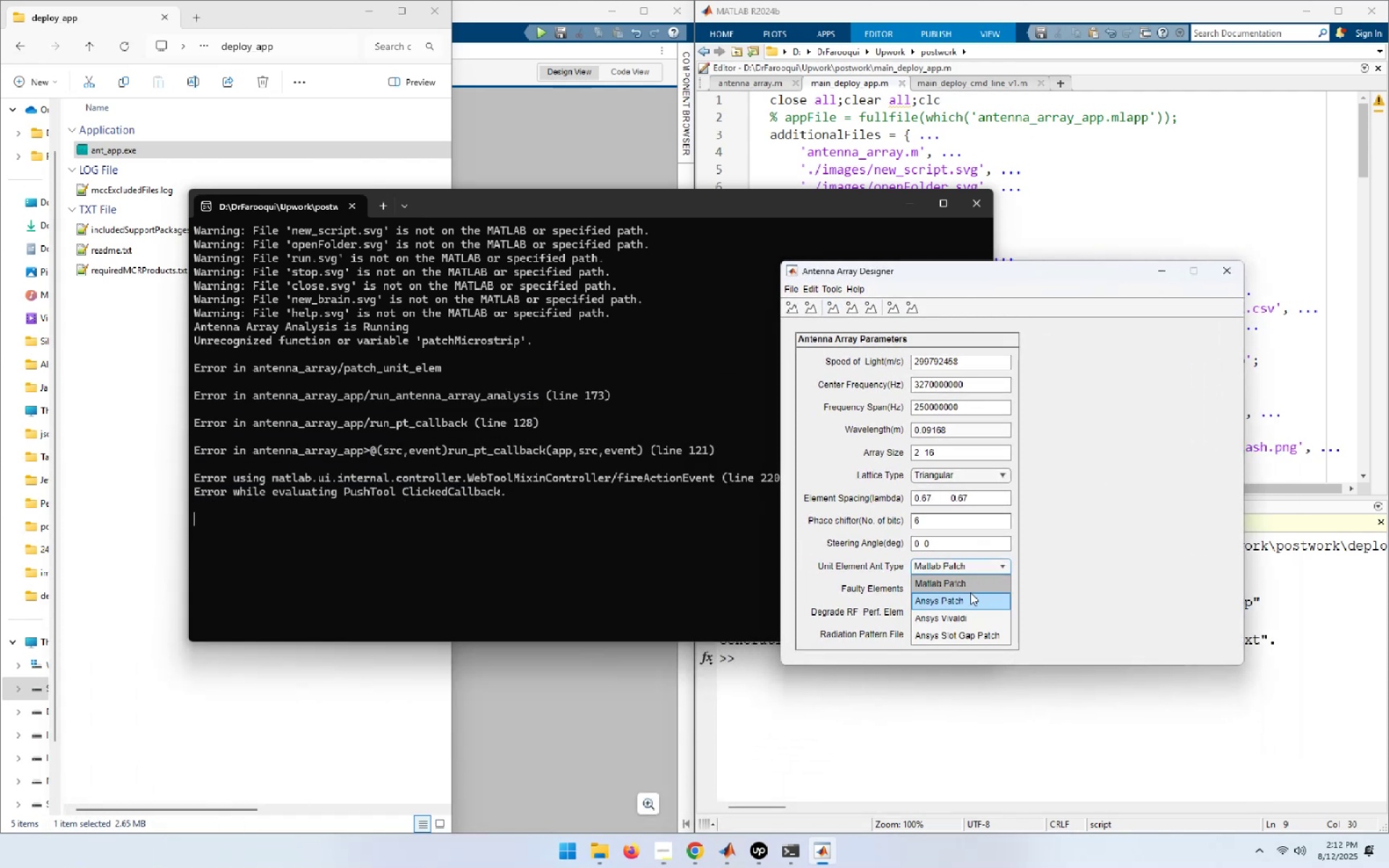 
left_click([967, 599])
 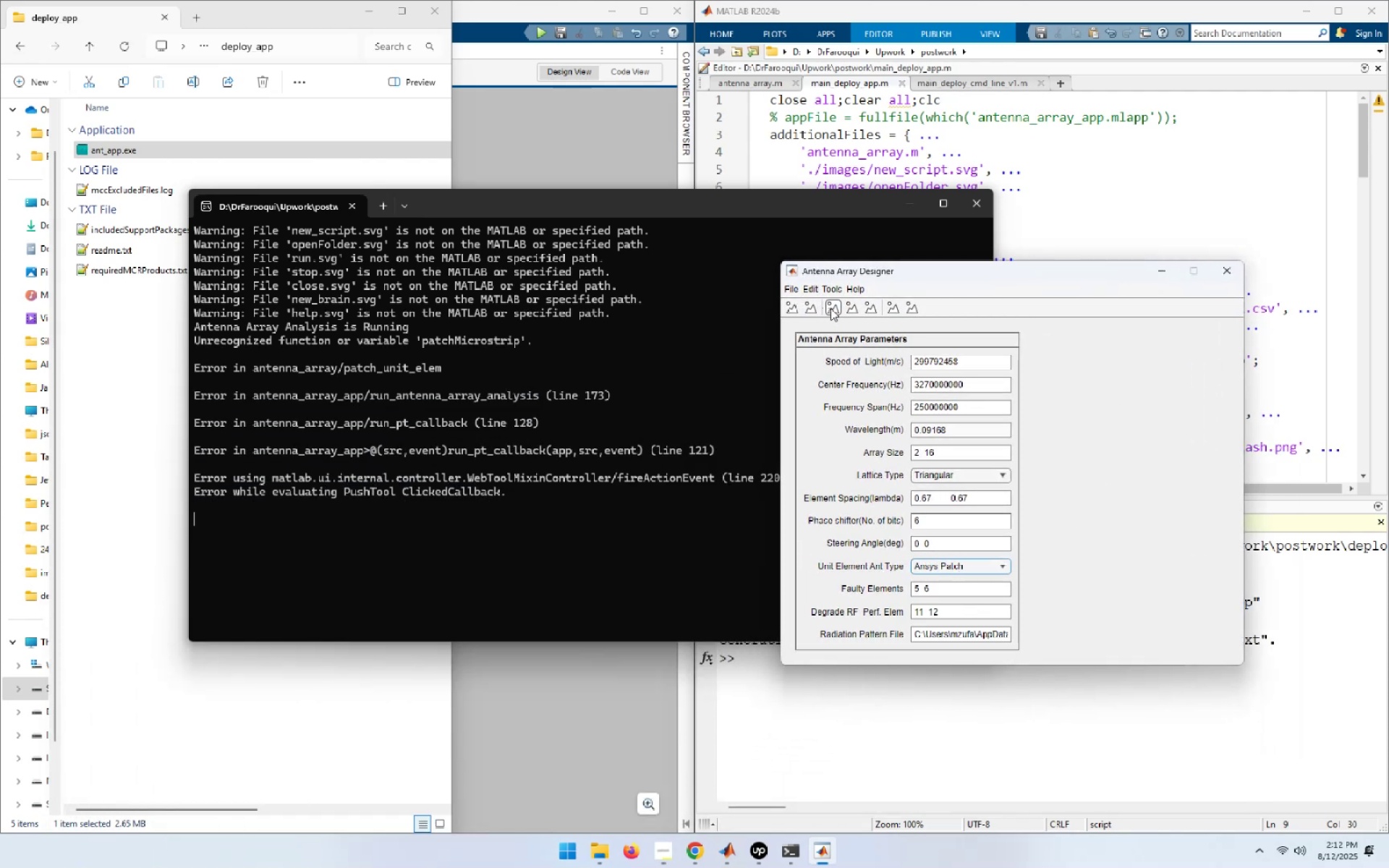 
left_click([837, 310])
 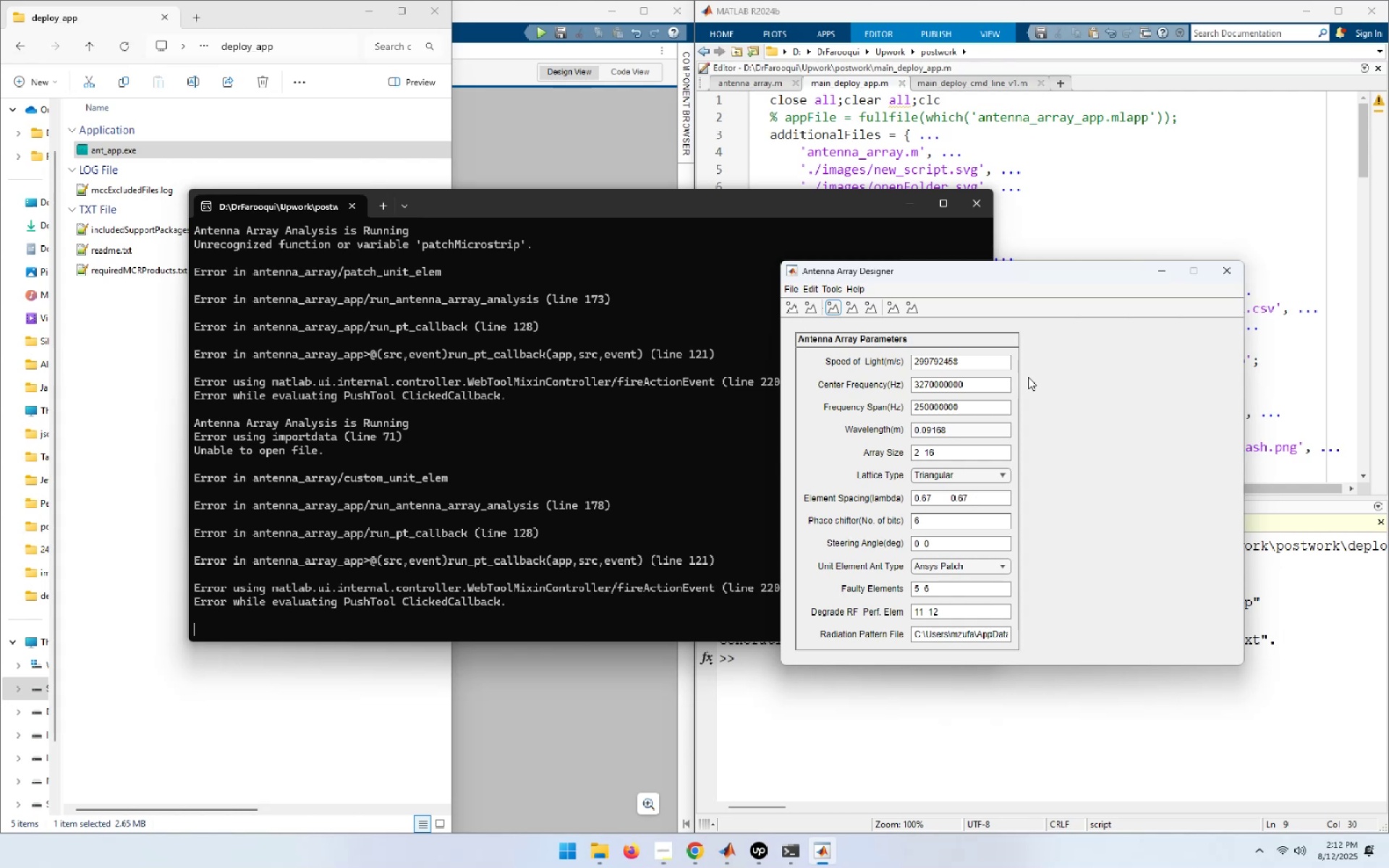 
left_click_drag(start_coordinate=[966, 265], to_coordinate=[1140, 223])
 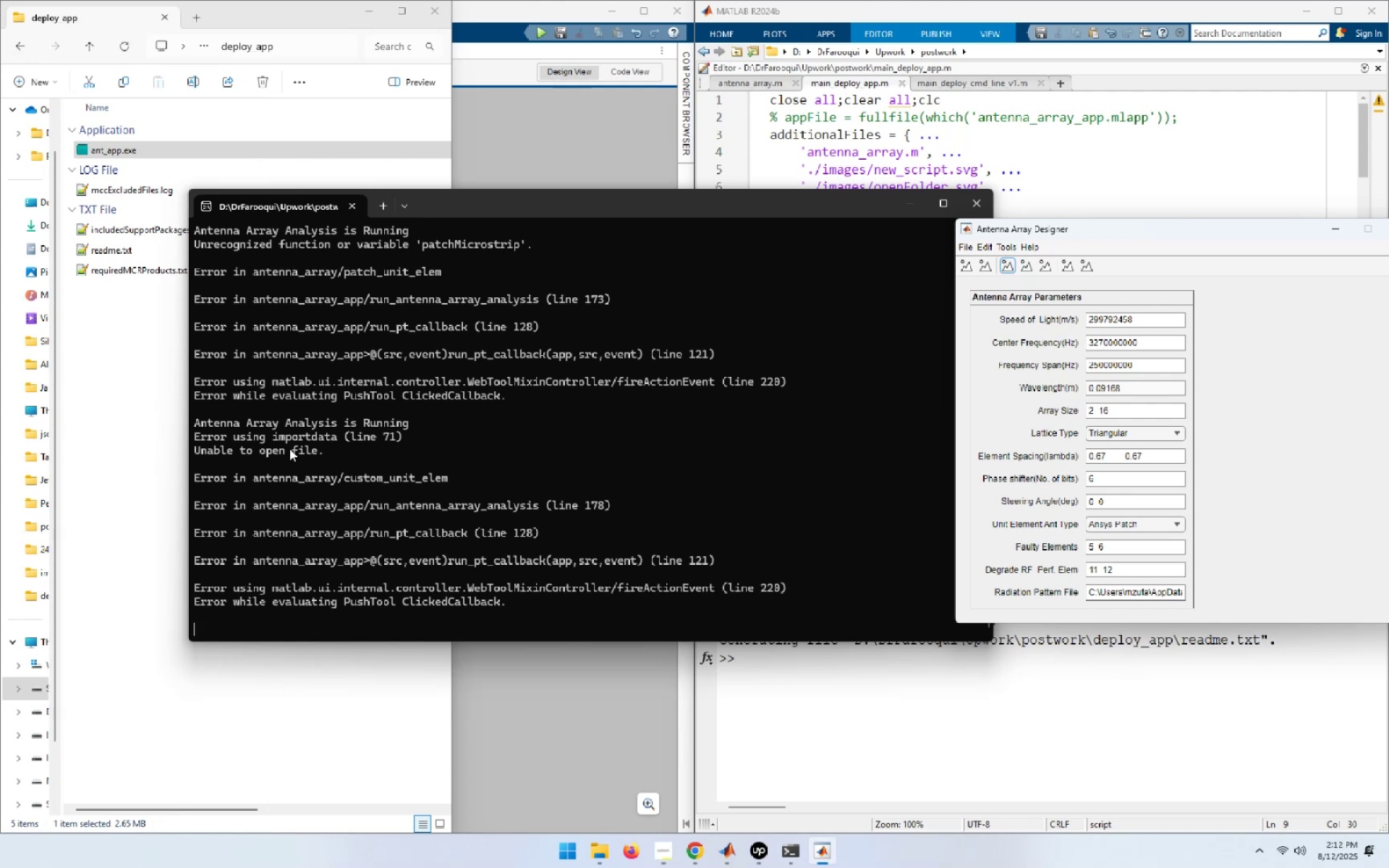 
wait(33.29)
 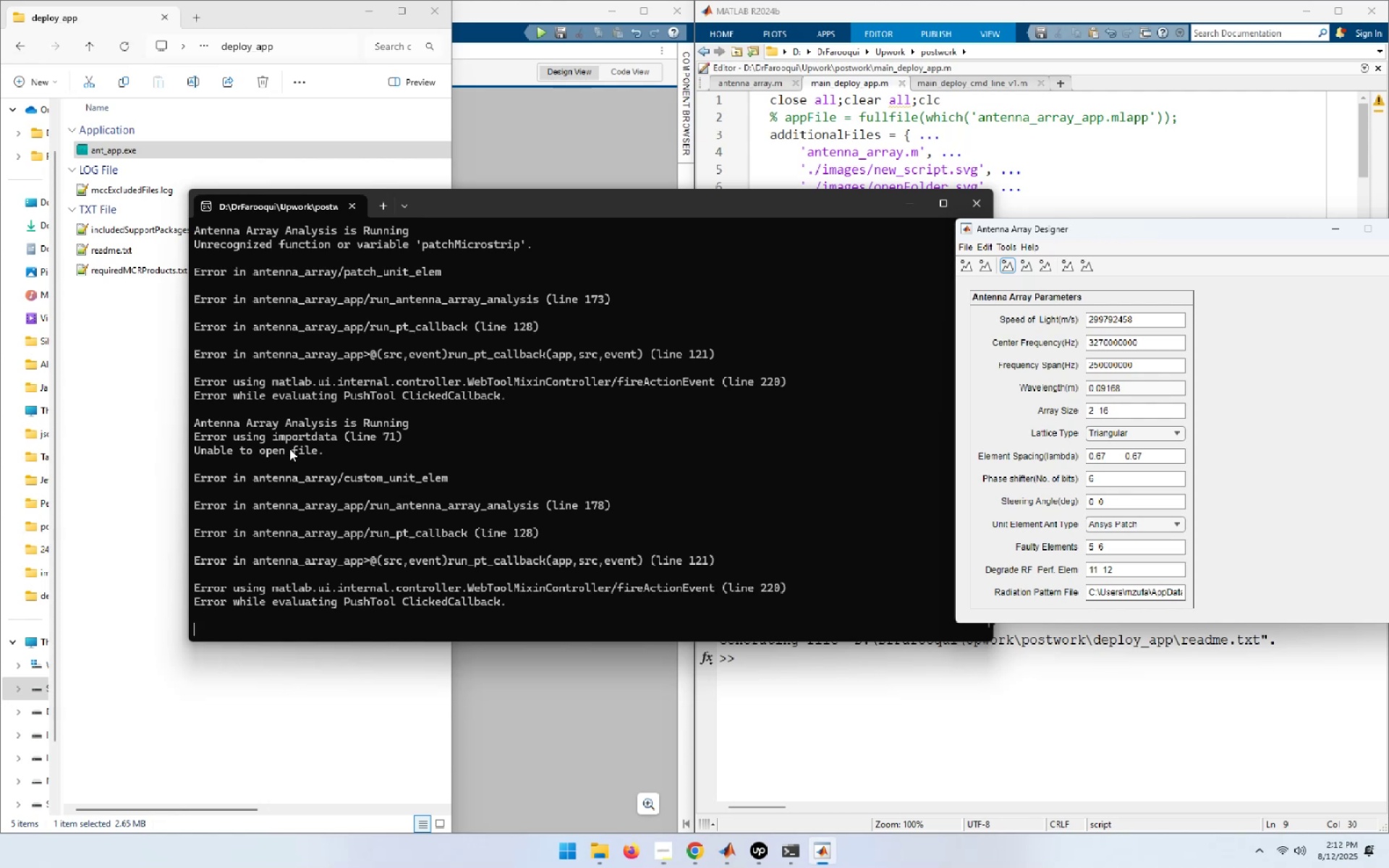 
left_click_drag(start_coordinate=[1272, 222], to_coordinate=[357, 573])
 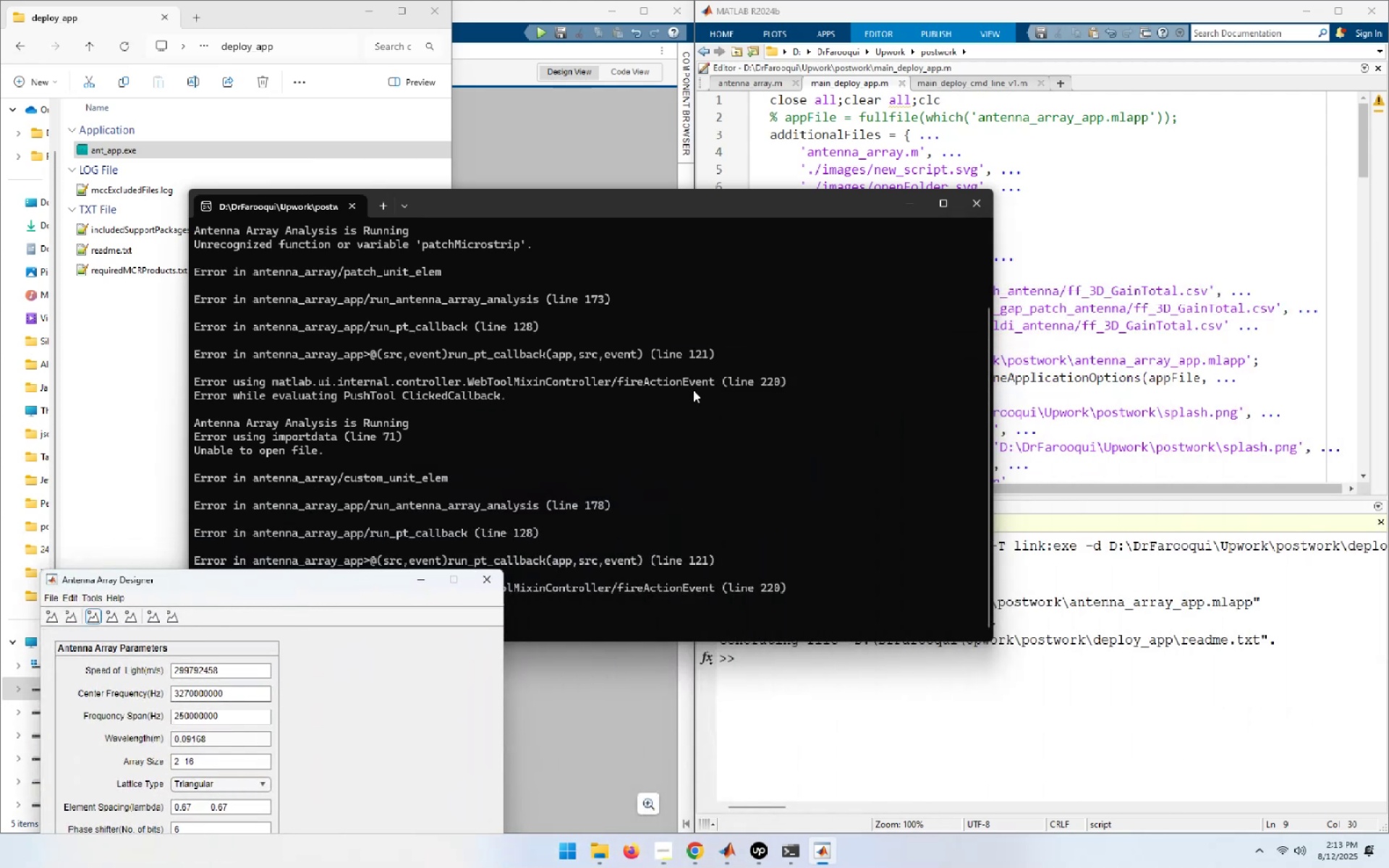 
wait(7.73)
 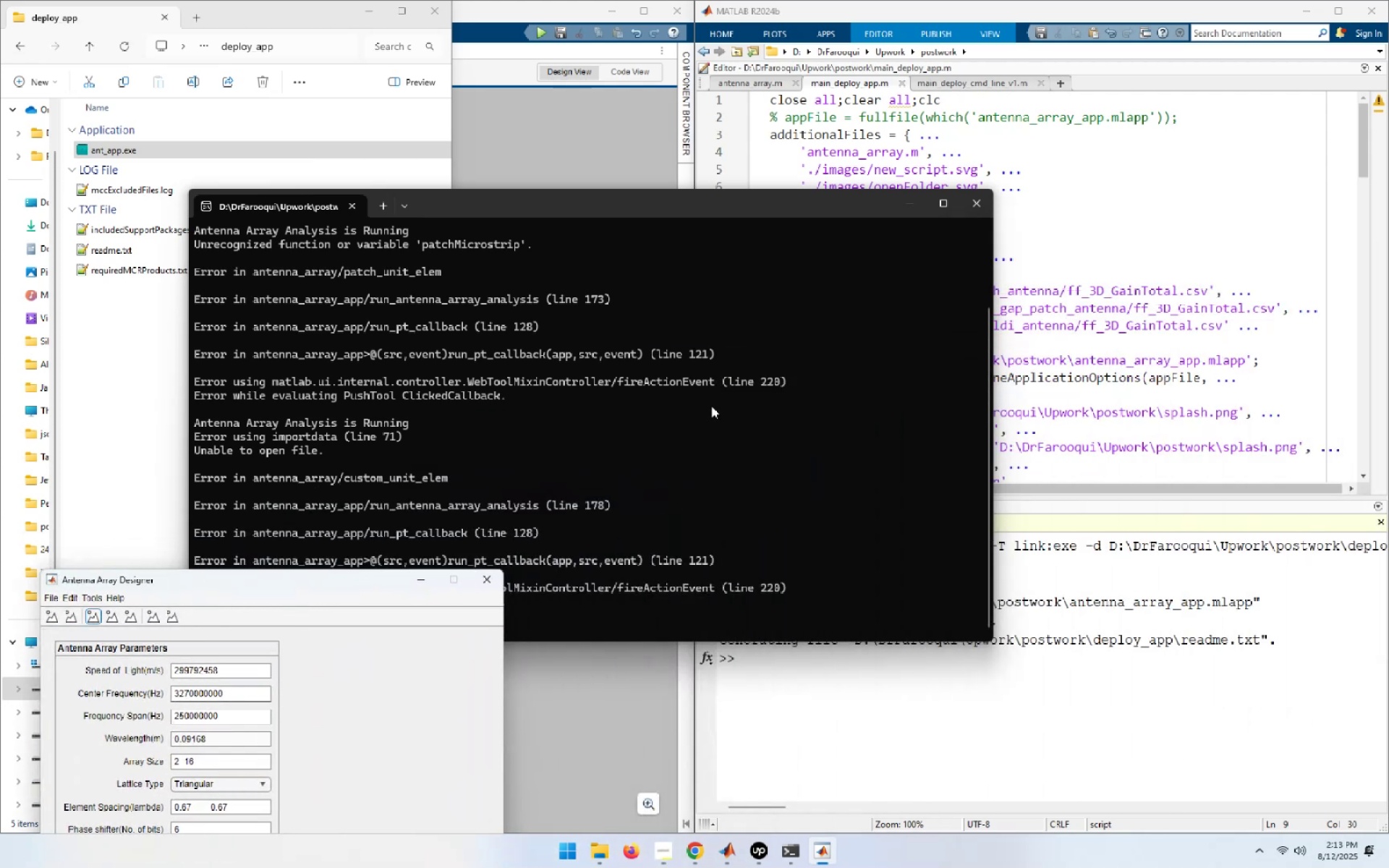 
left_click_drag(start_coordinate=[678, 197], to_coordinate=[718, 155])
 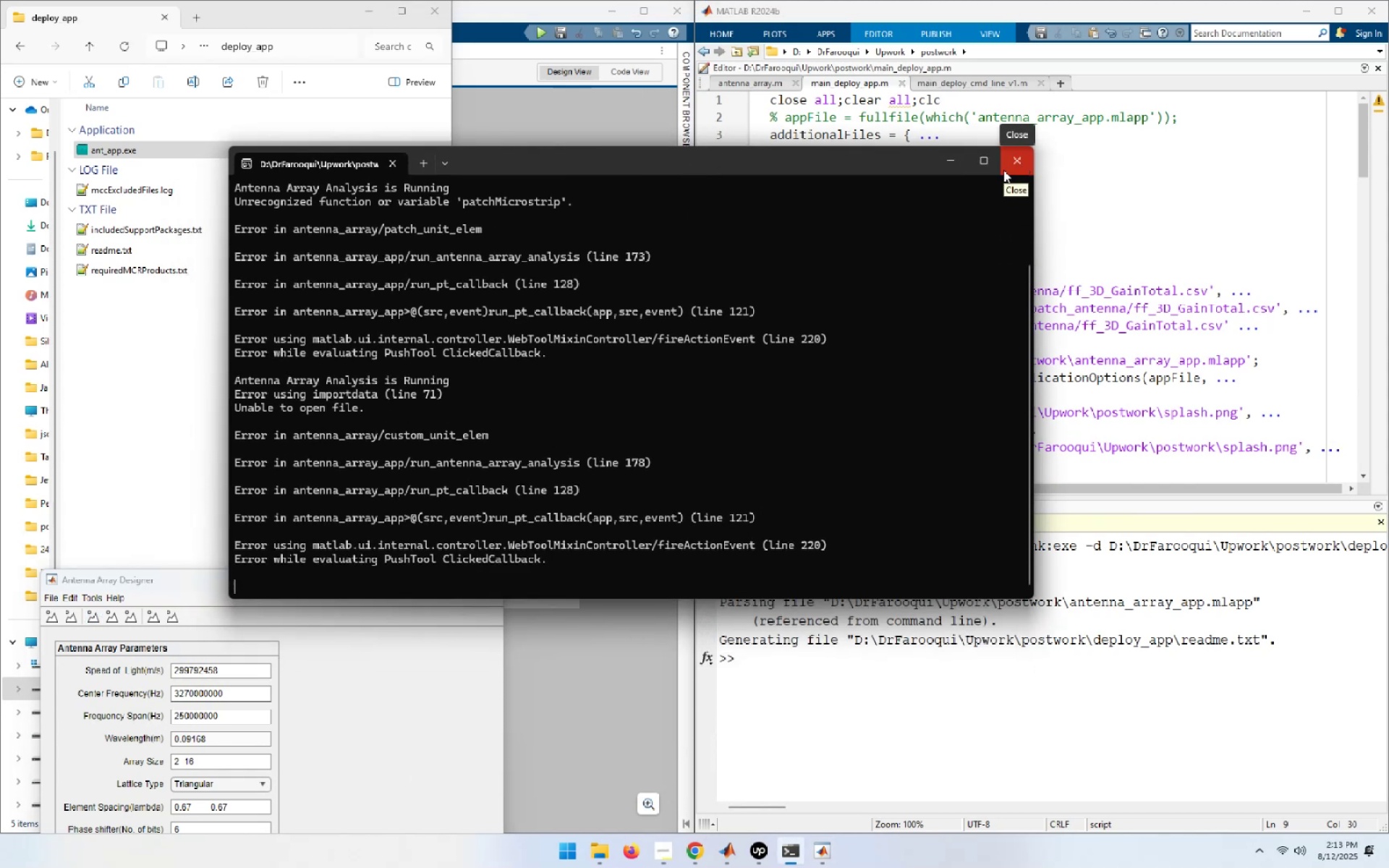 
wait(7.54)
 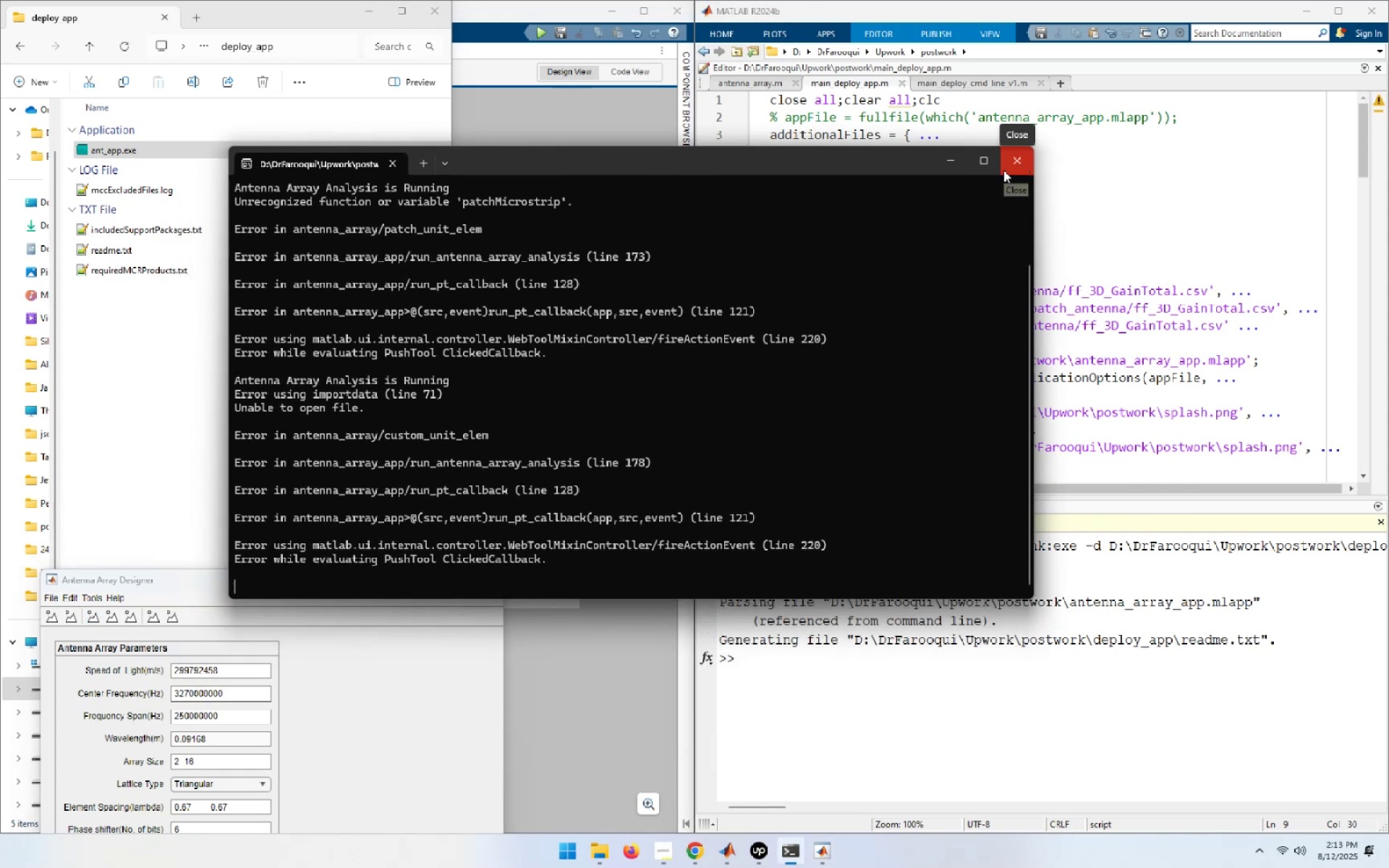 
left_click([1003, 170])
 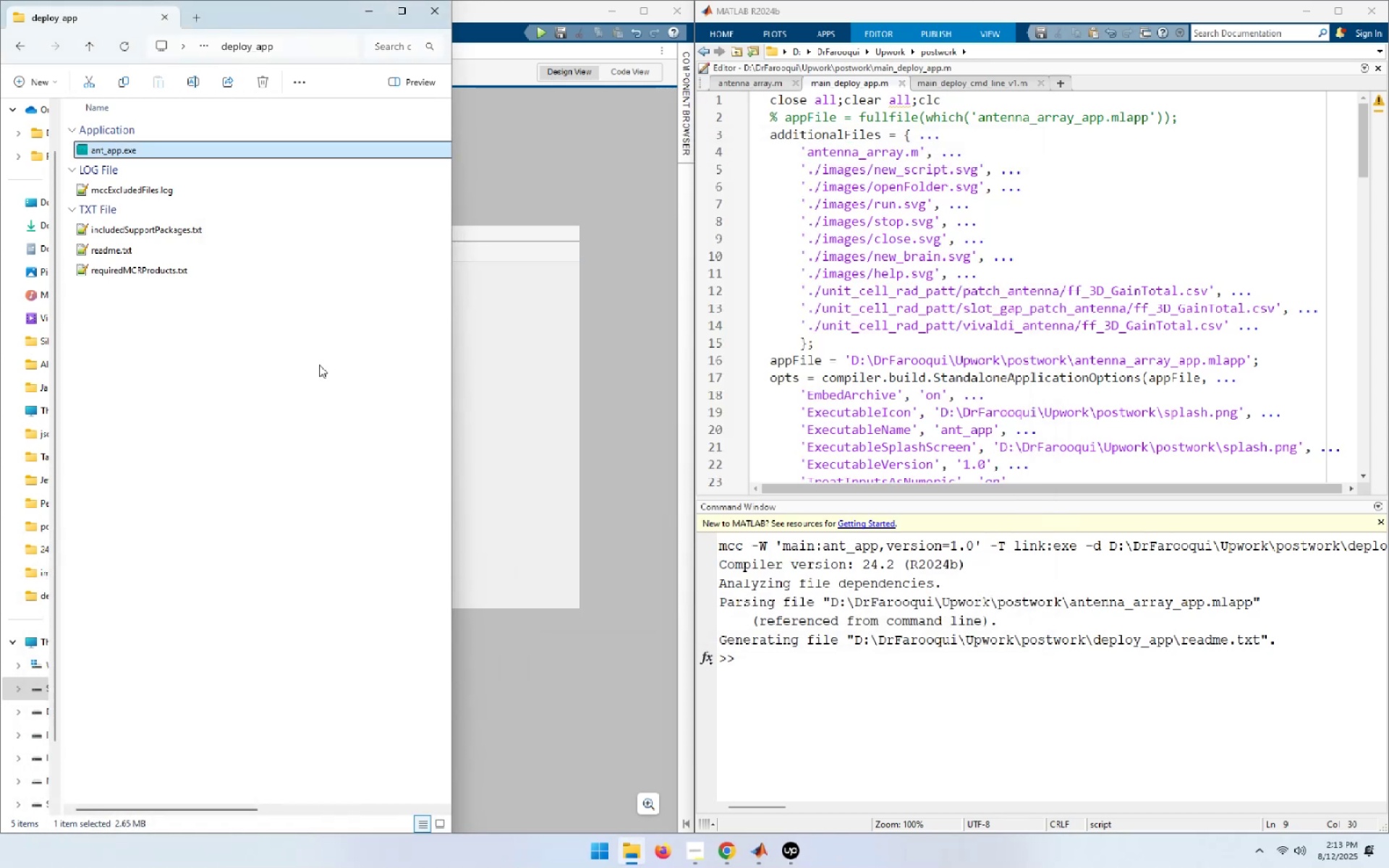 
wait(11.57)
 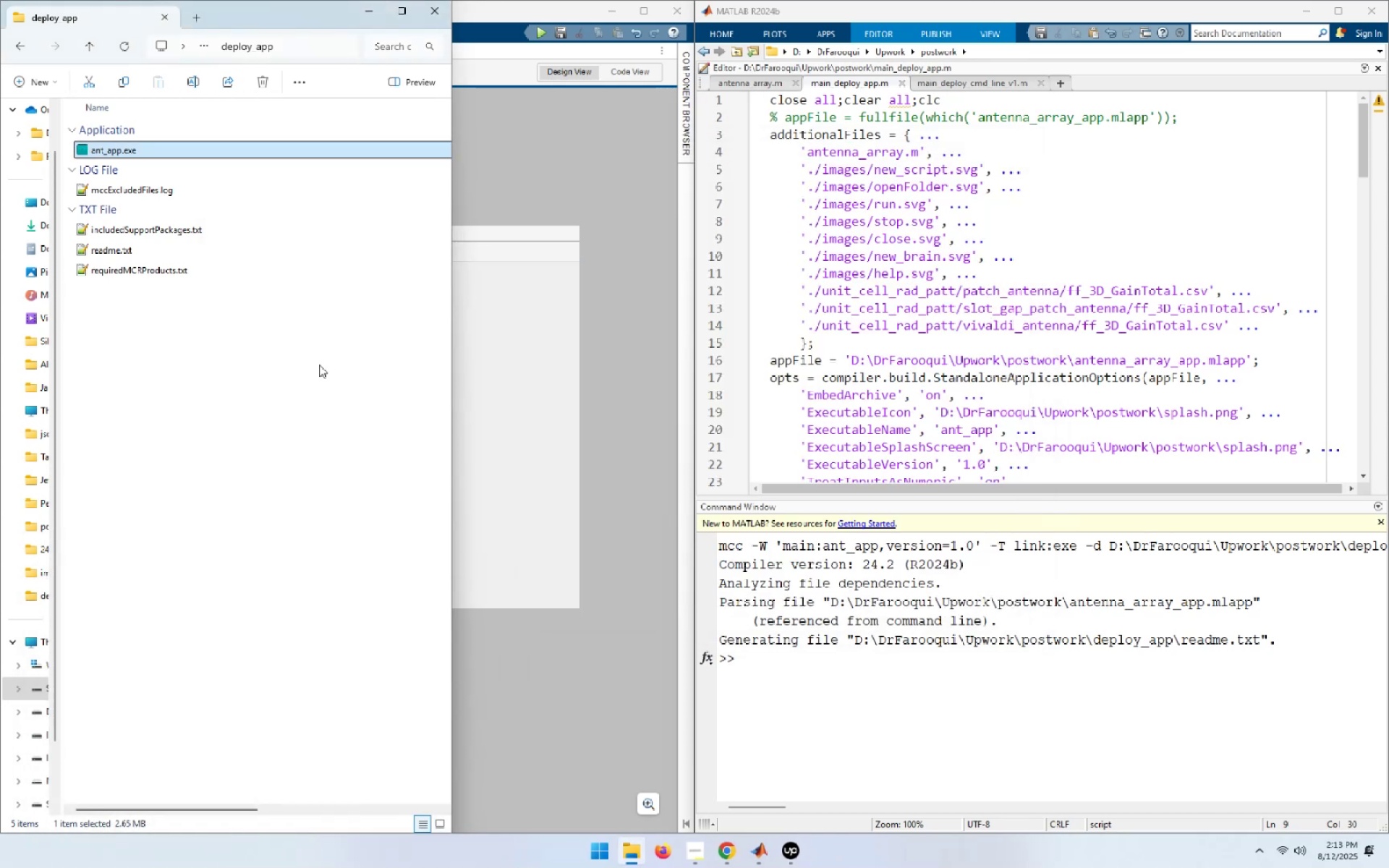 
double_click([161, 152])
 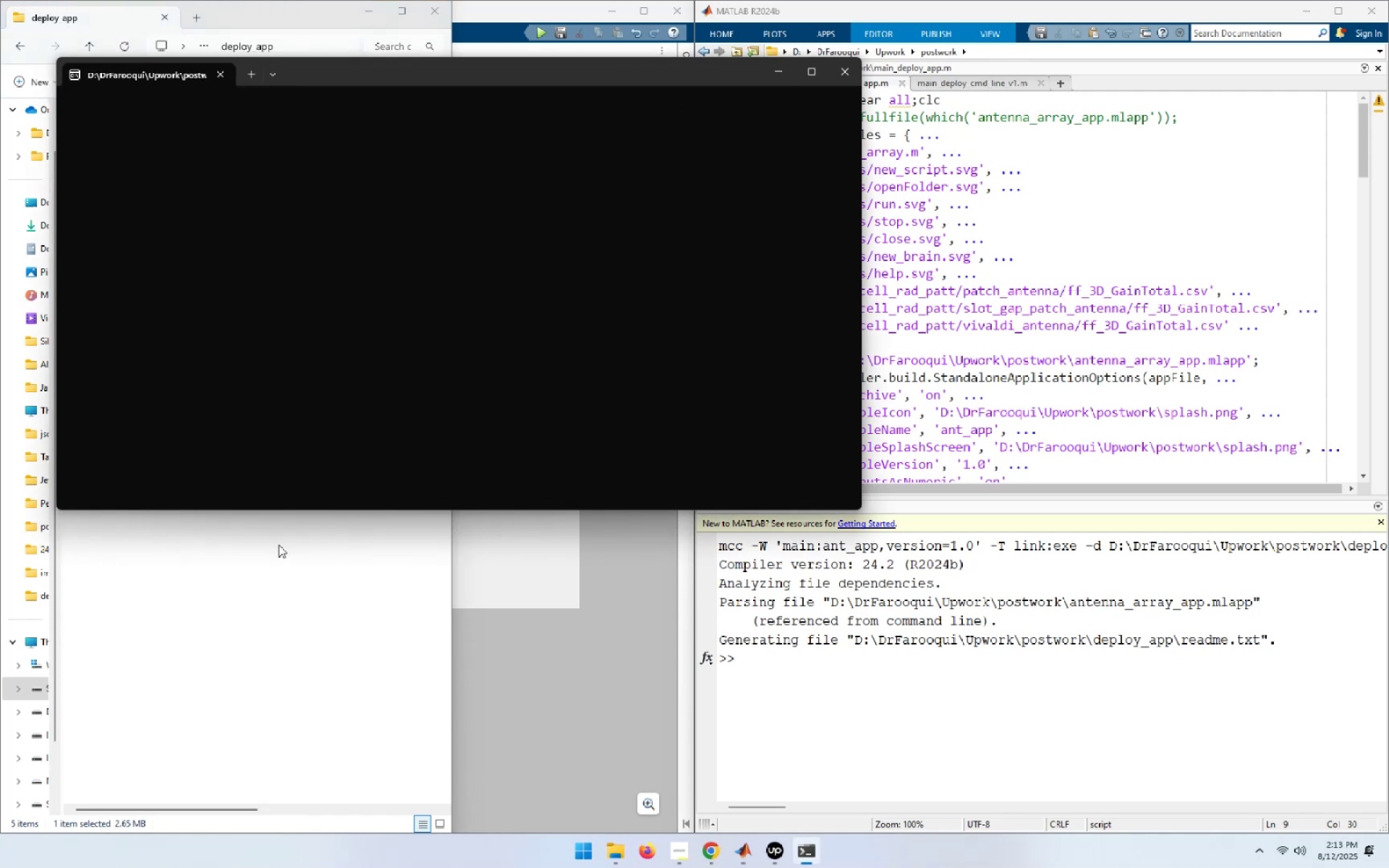 
left_click([87, 48])
 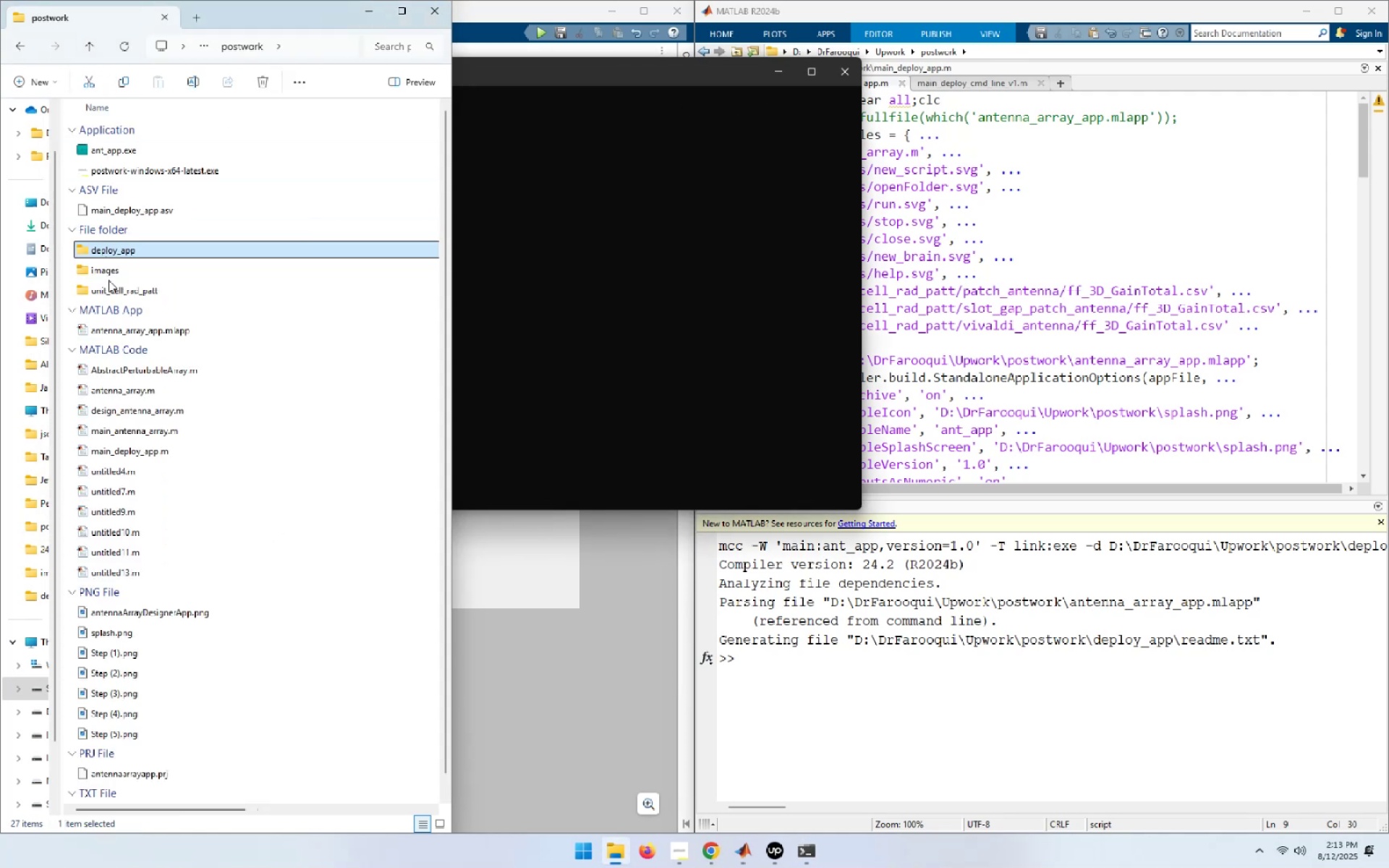 
double_click([112, 271])
 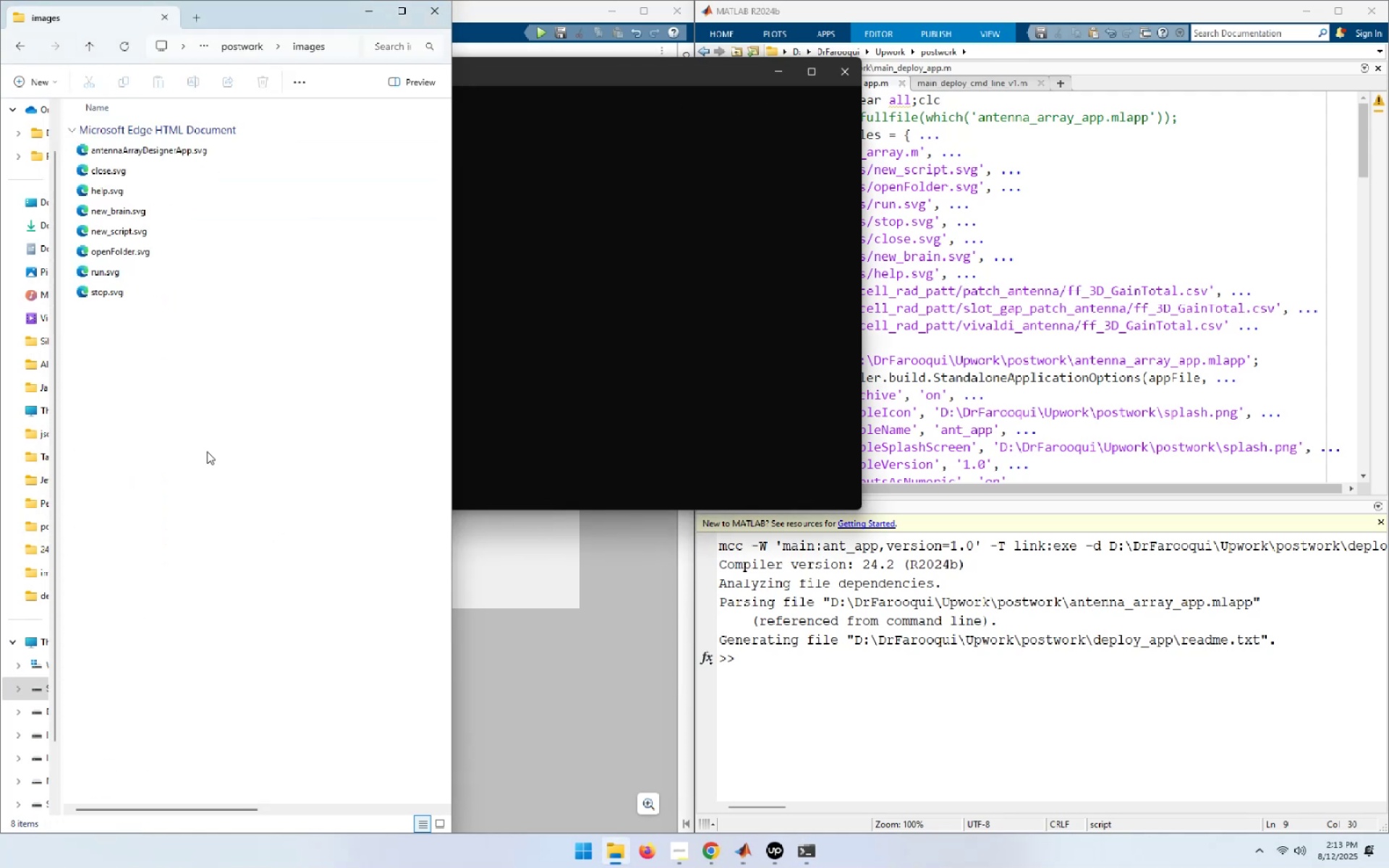 
left_click([207, 451])
 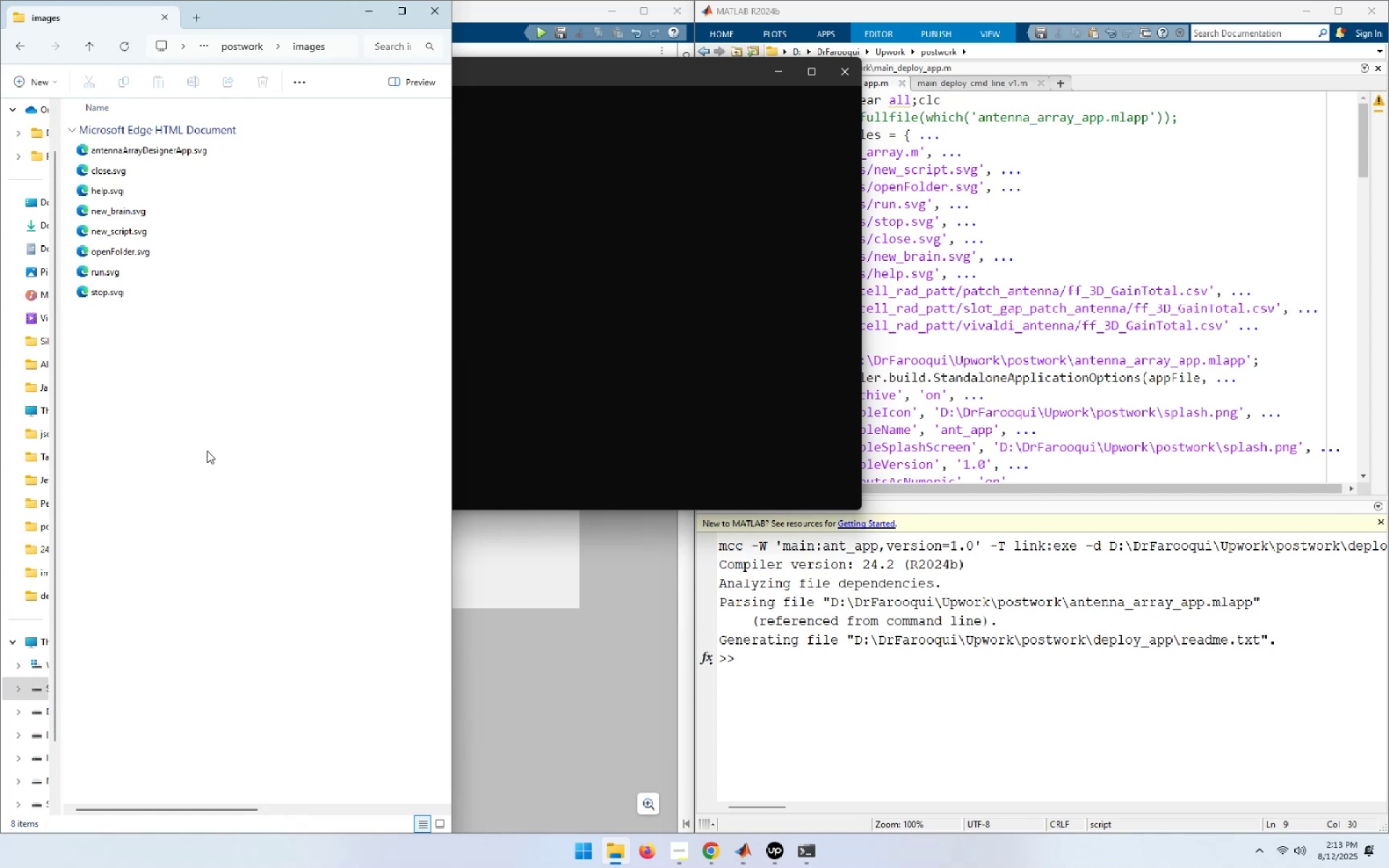 
key(Alt+D)
 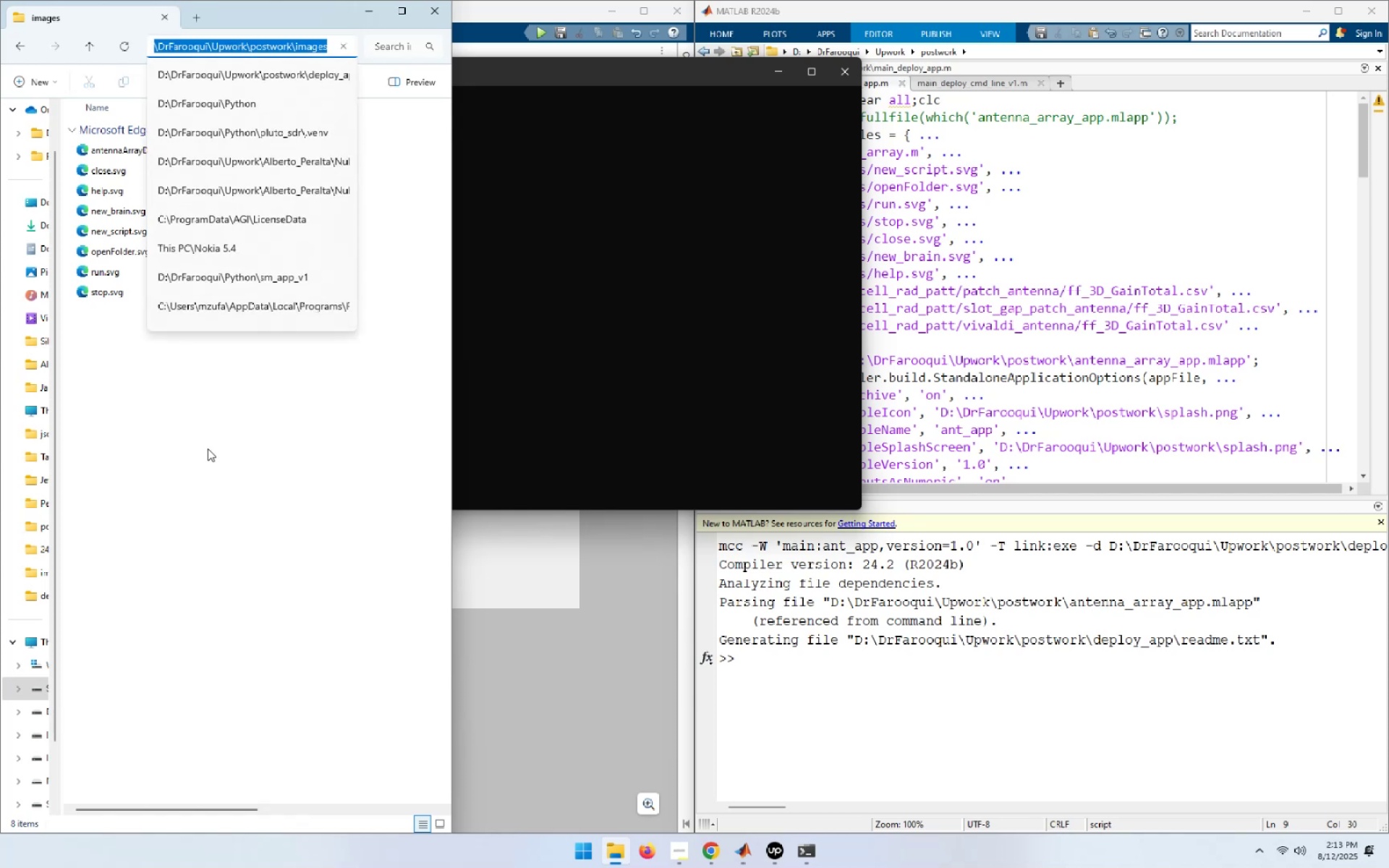 
key(Control+C)
 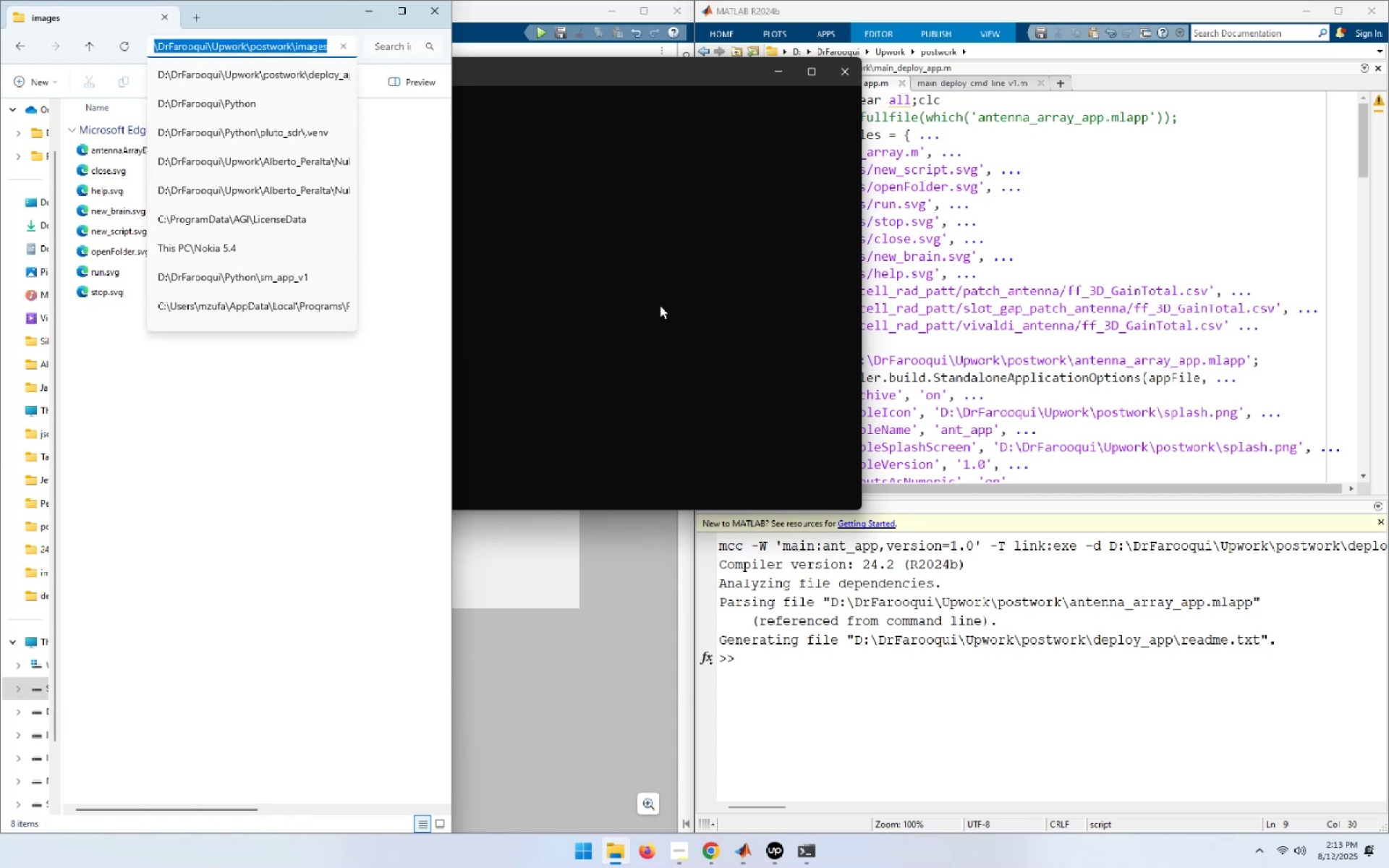 
left_click([684, 294])
 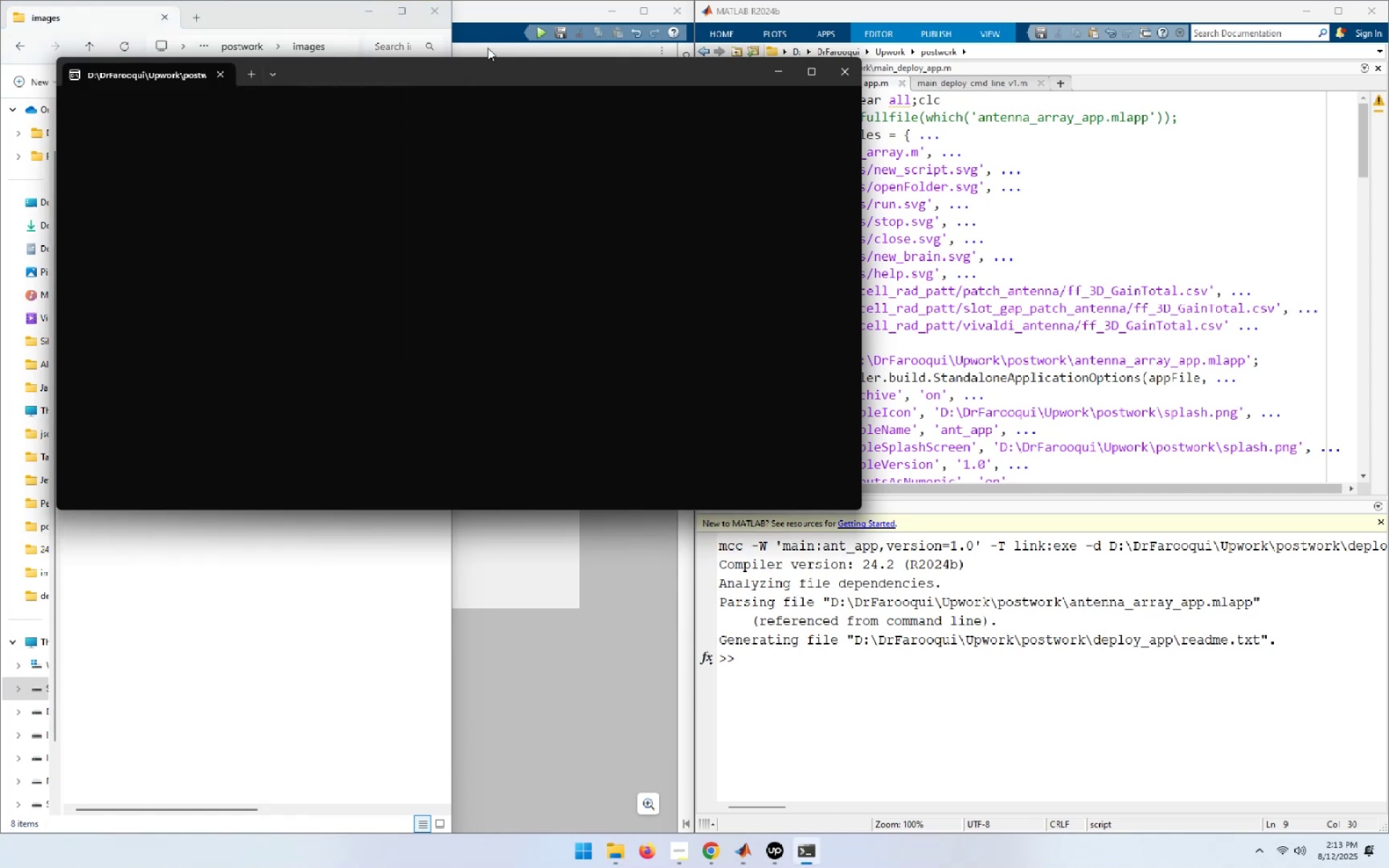 
left_click_drag(start_coordinate=[491, 75], to_coordinate=[519, 546])
 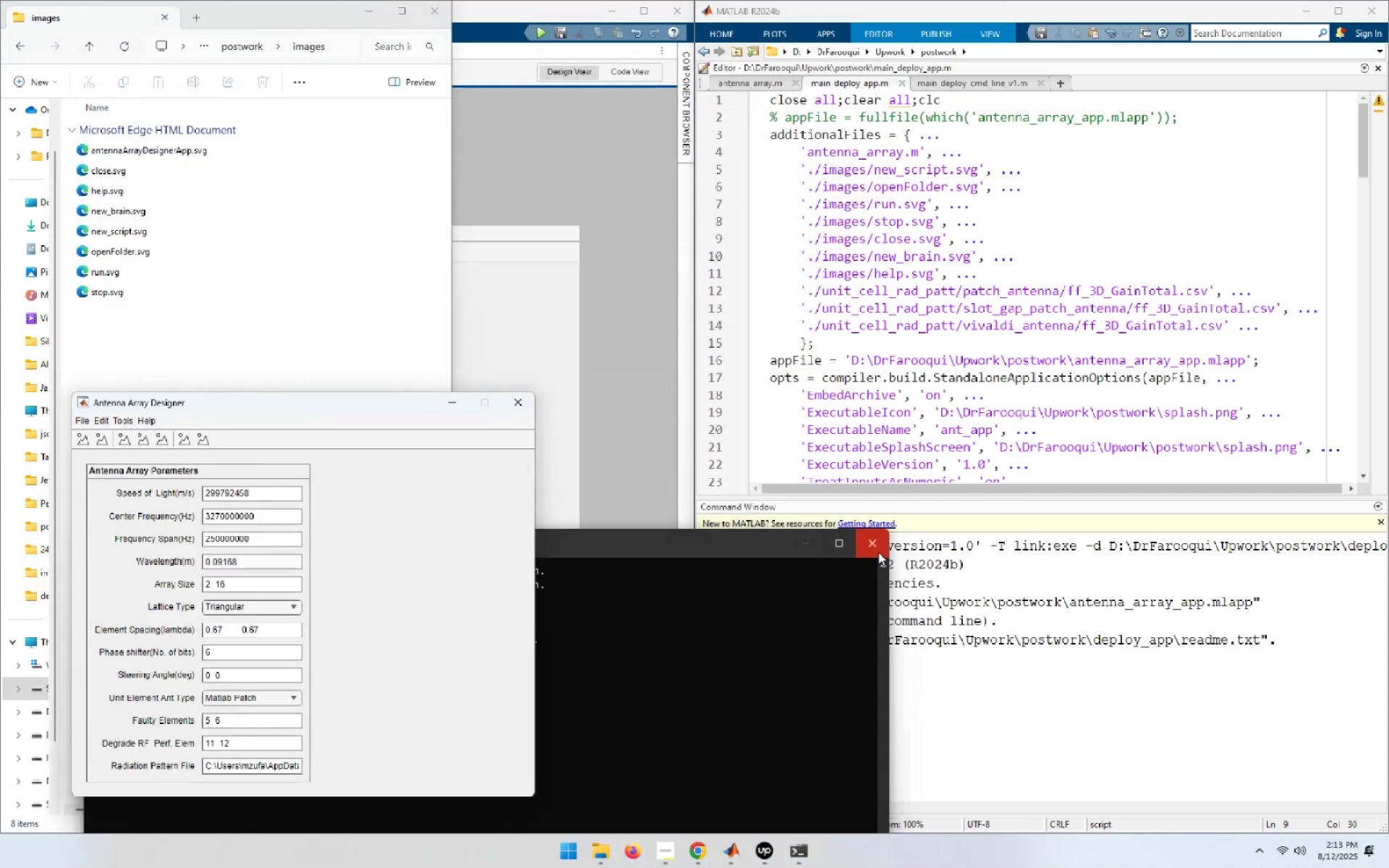 
left_click([878, 552])
 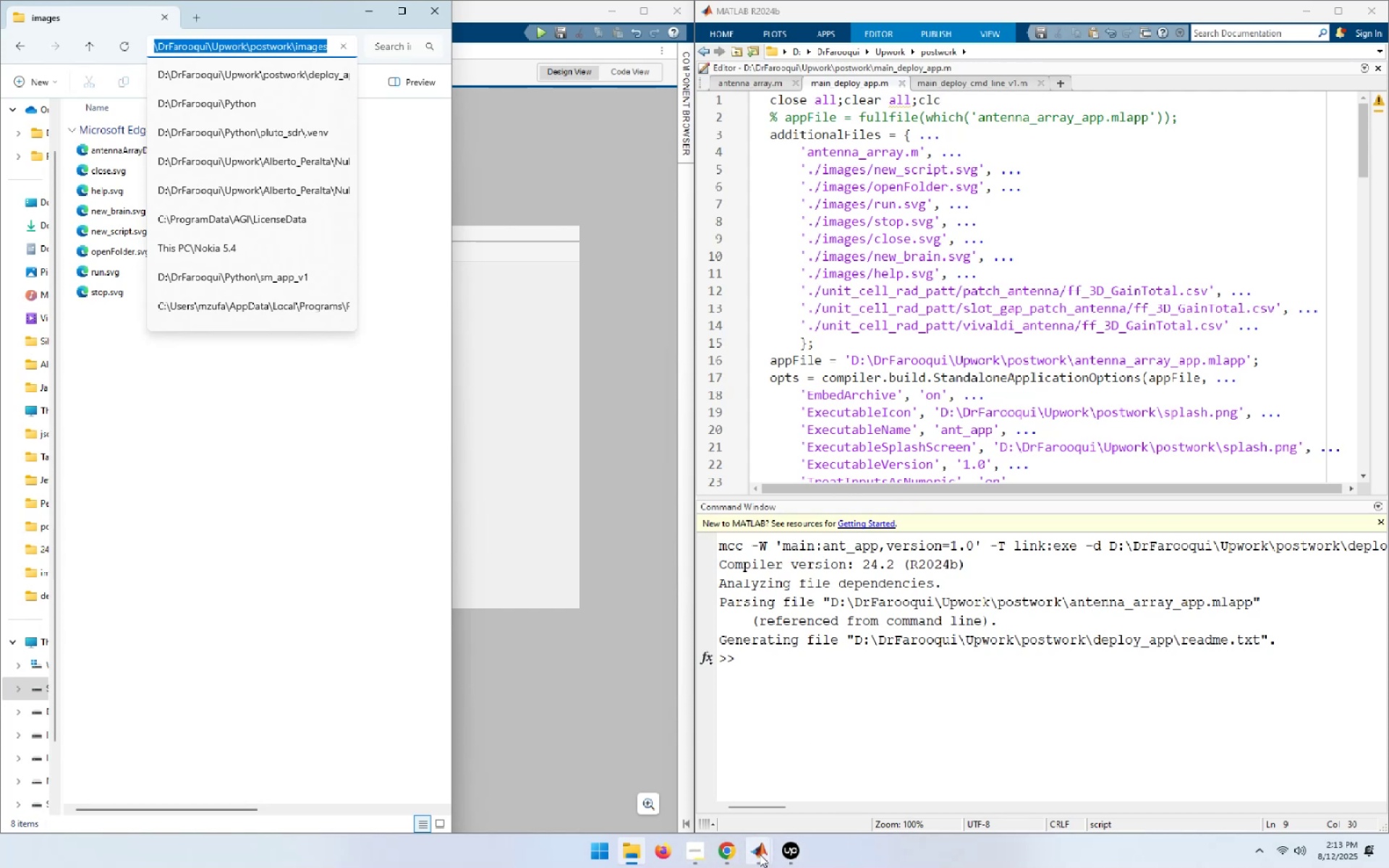 
mouse_move([776, 841])
 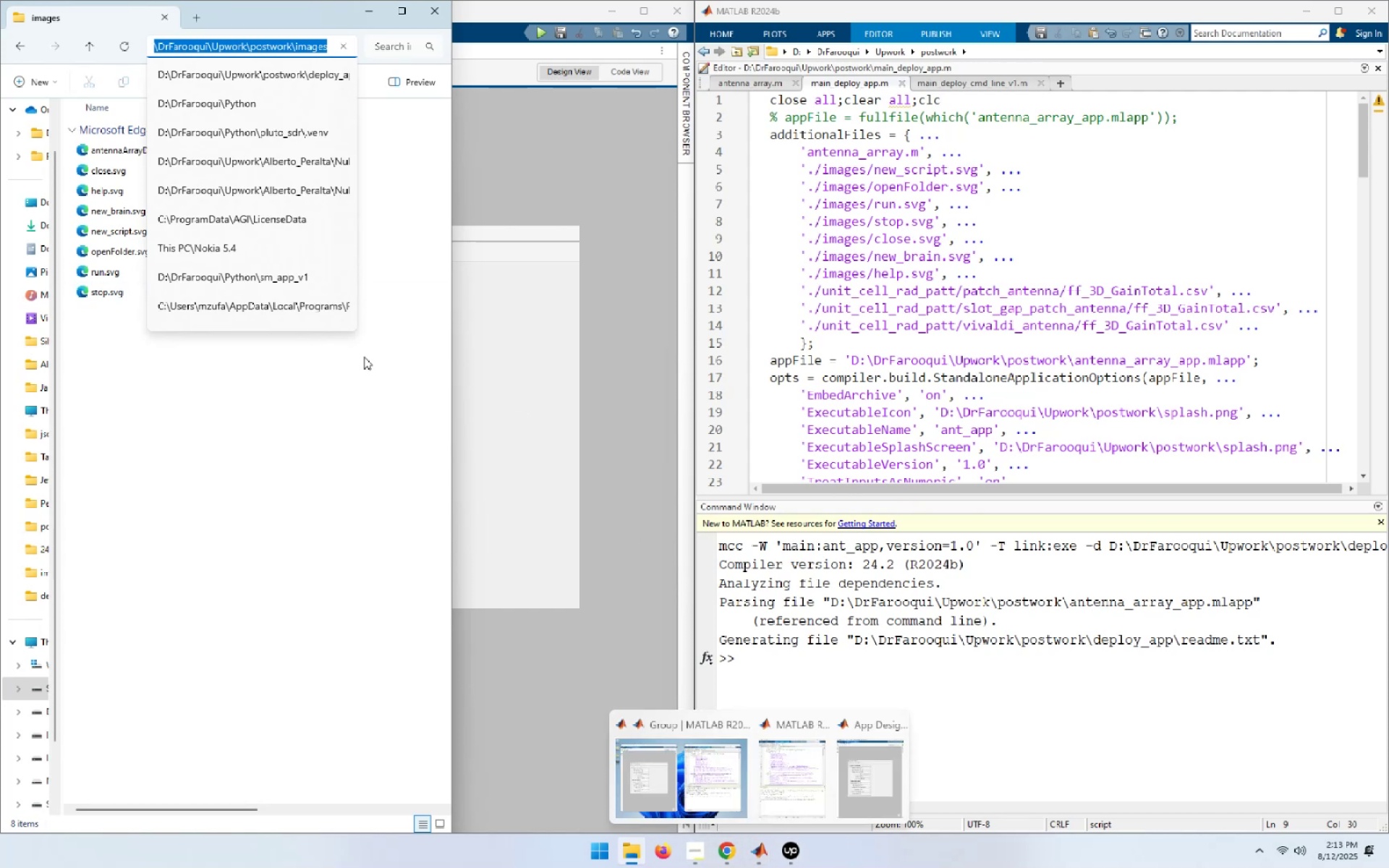 
left_click([352, 478])
 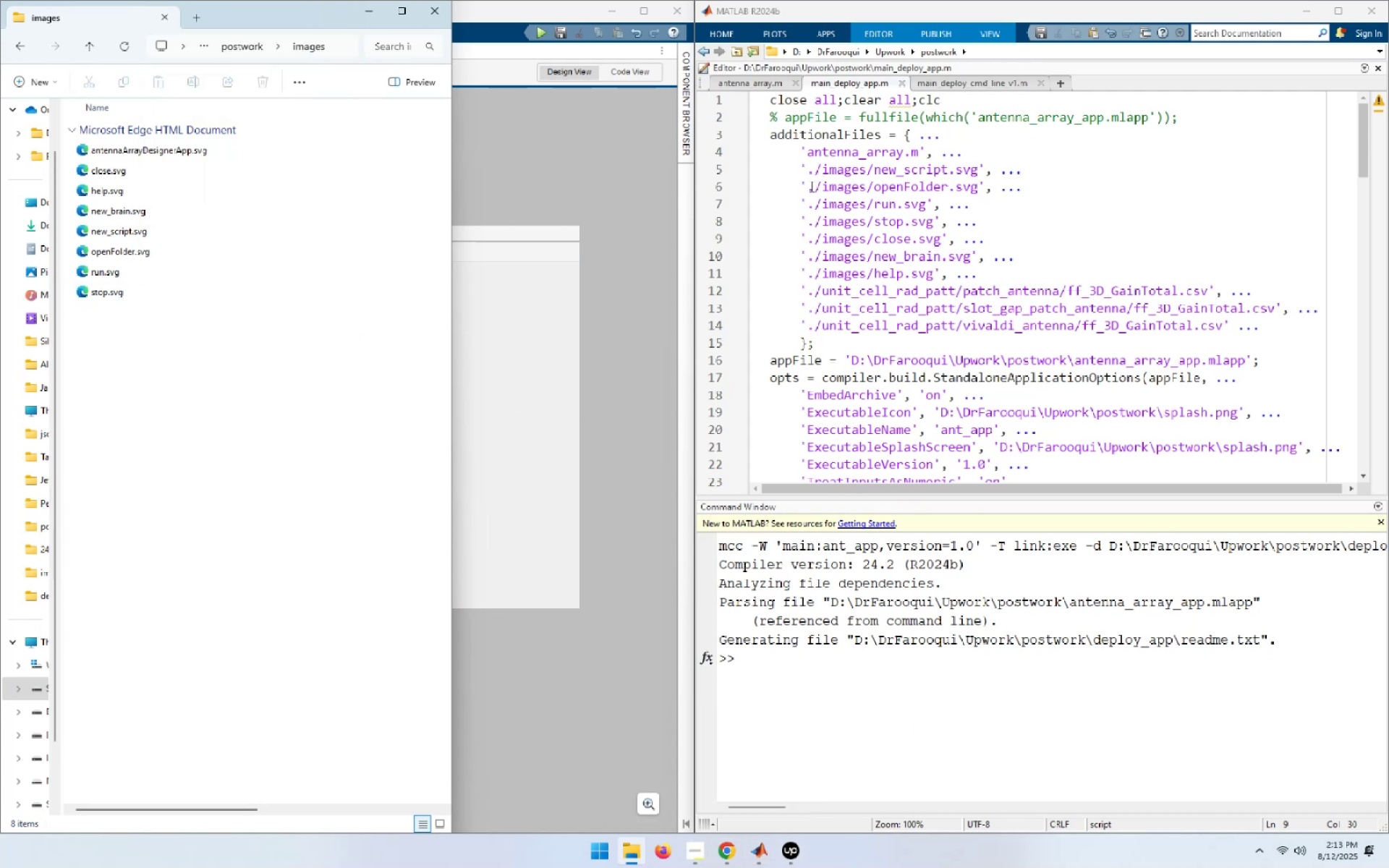 
left_click_drag(start_coordinate=[813, 169], to_coordinate=[808, 169])
 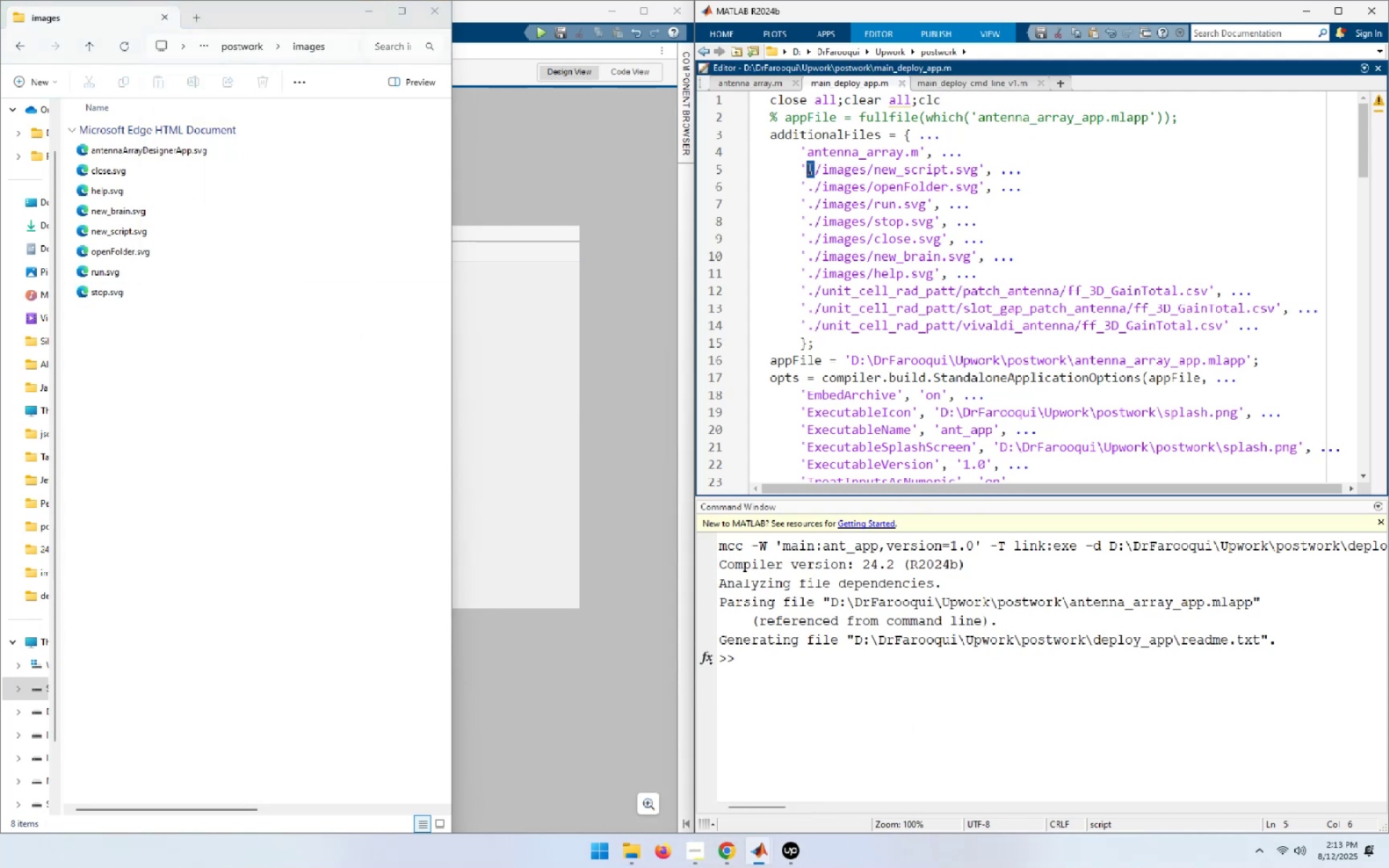 
key(Control+ControlLeft)
 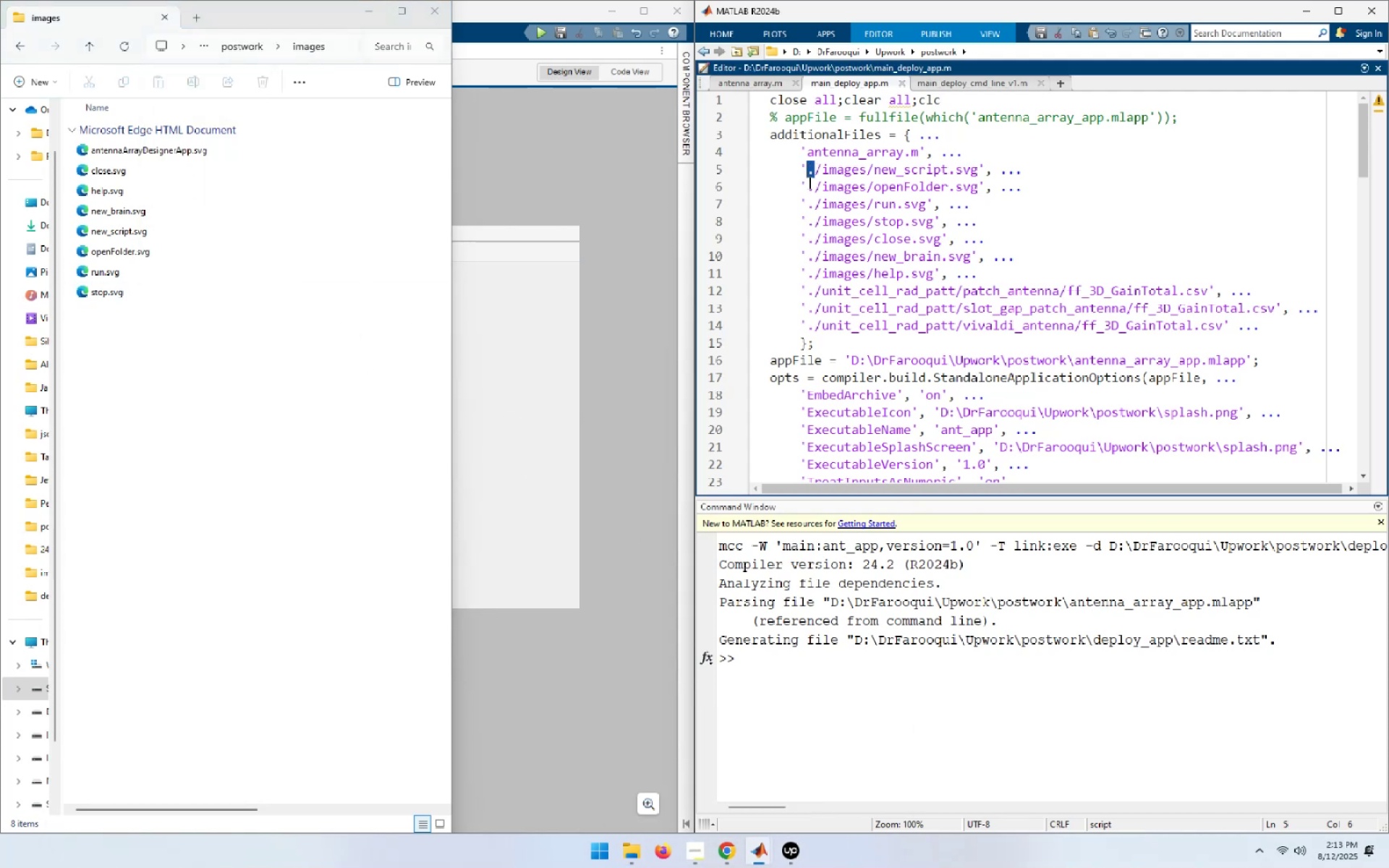 
key(Control+V)
 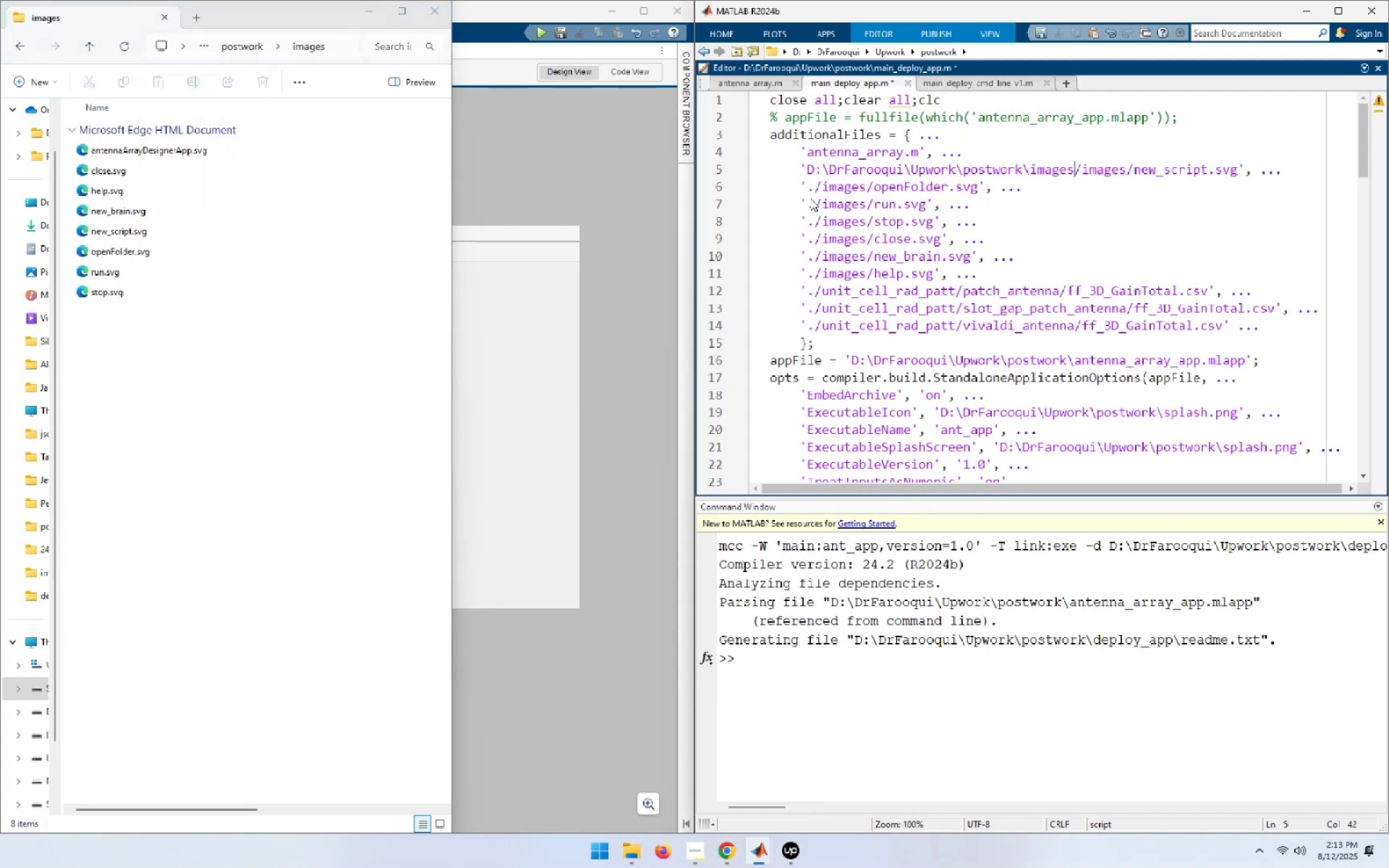 
left_click_drag(start_coordinate=[815, 193], to_coordinate=[808, 191])
 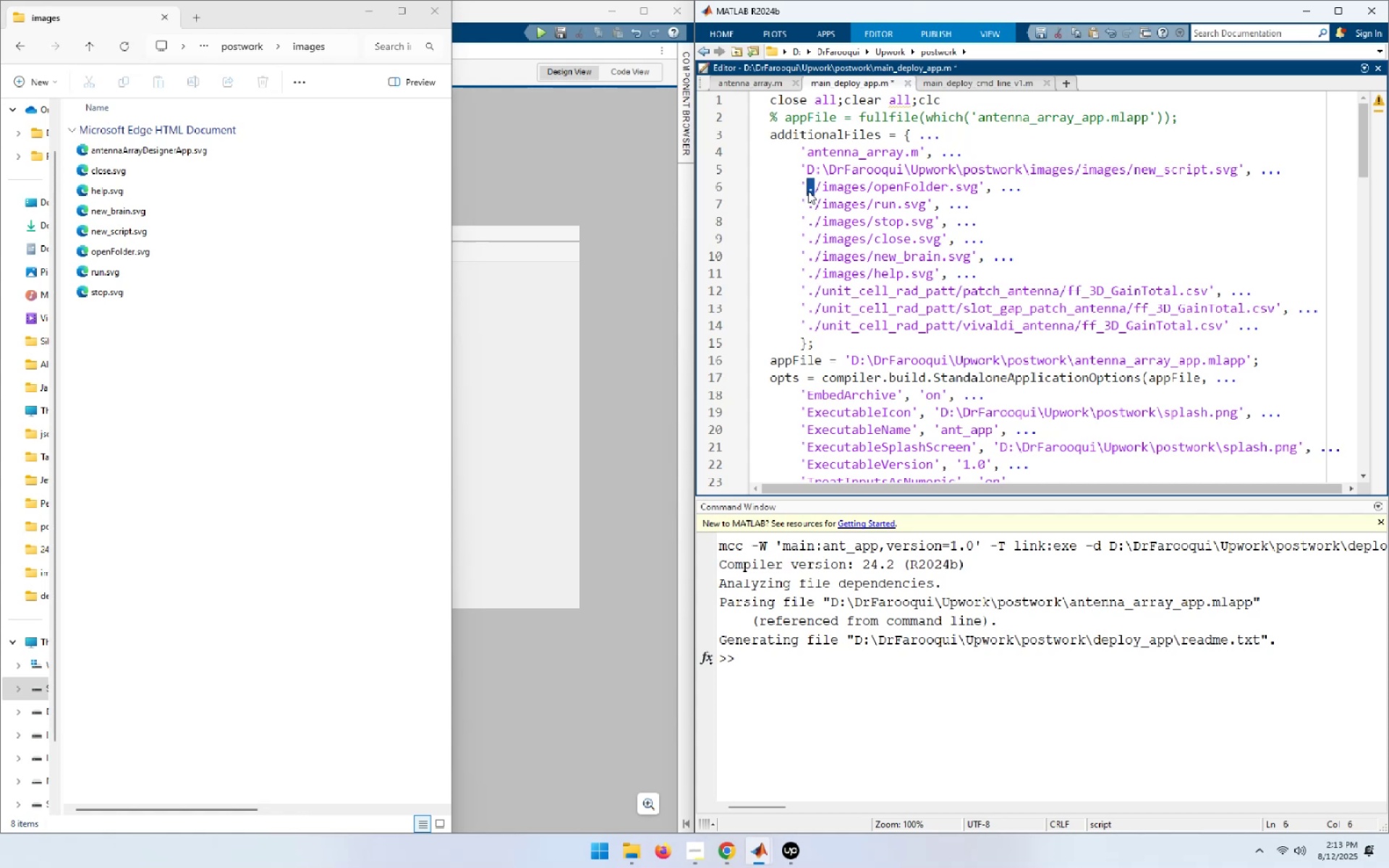 
key(Control+ControlLeft)
 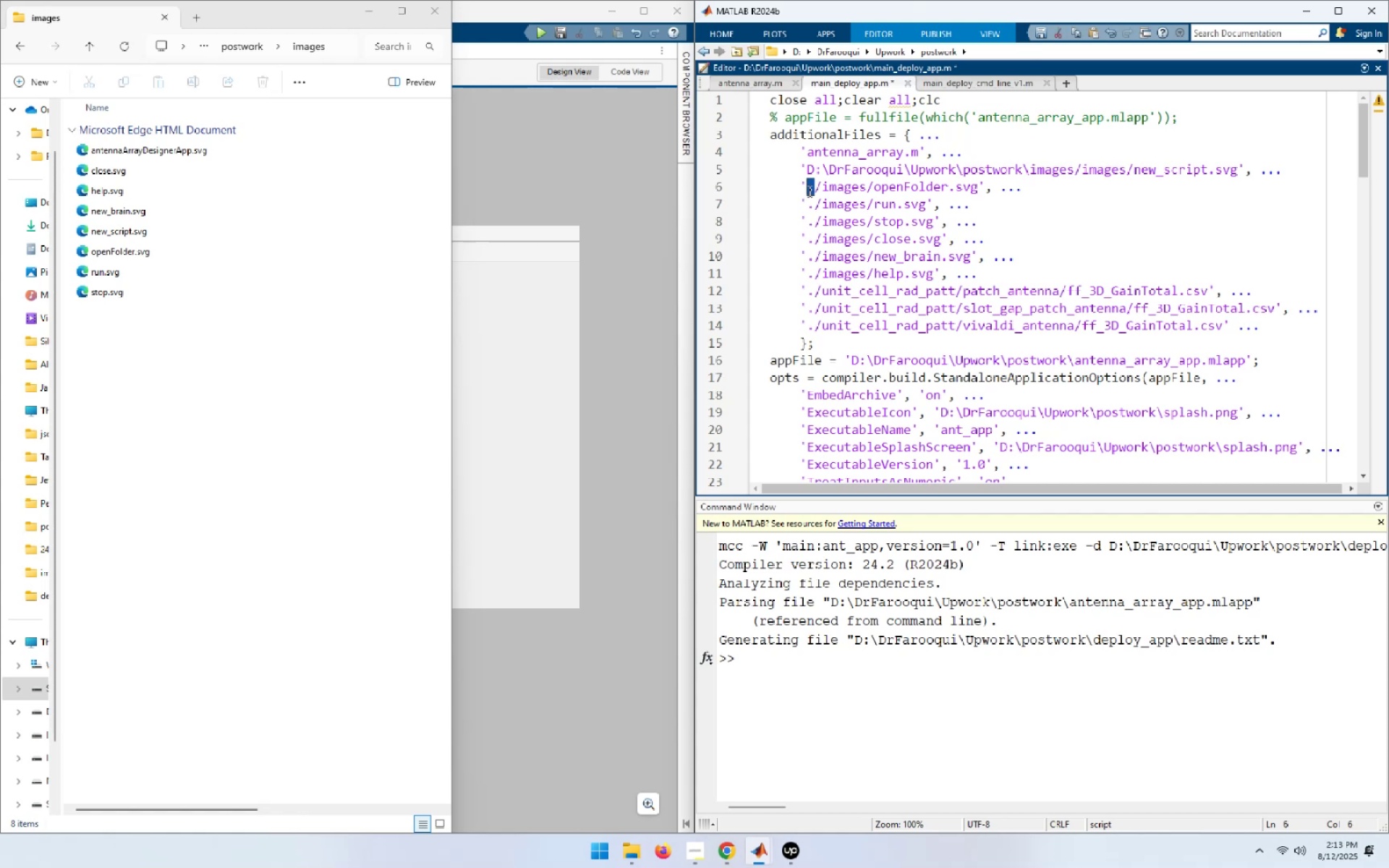 
key(Control+V)
 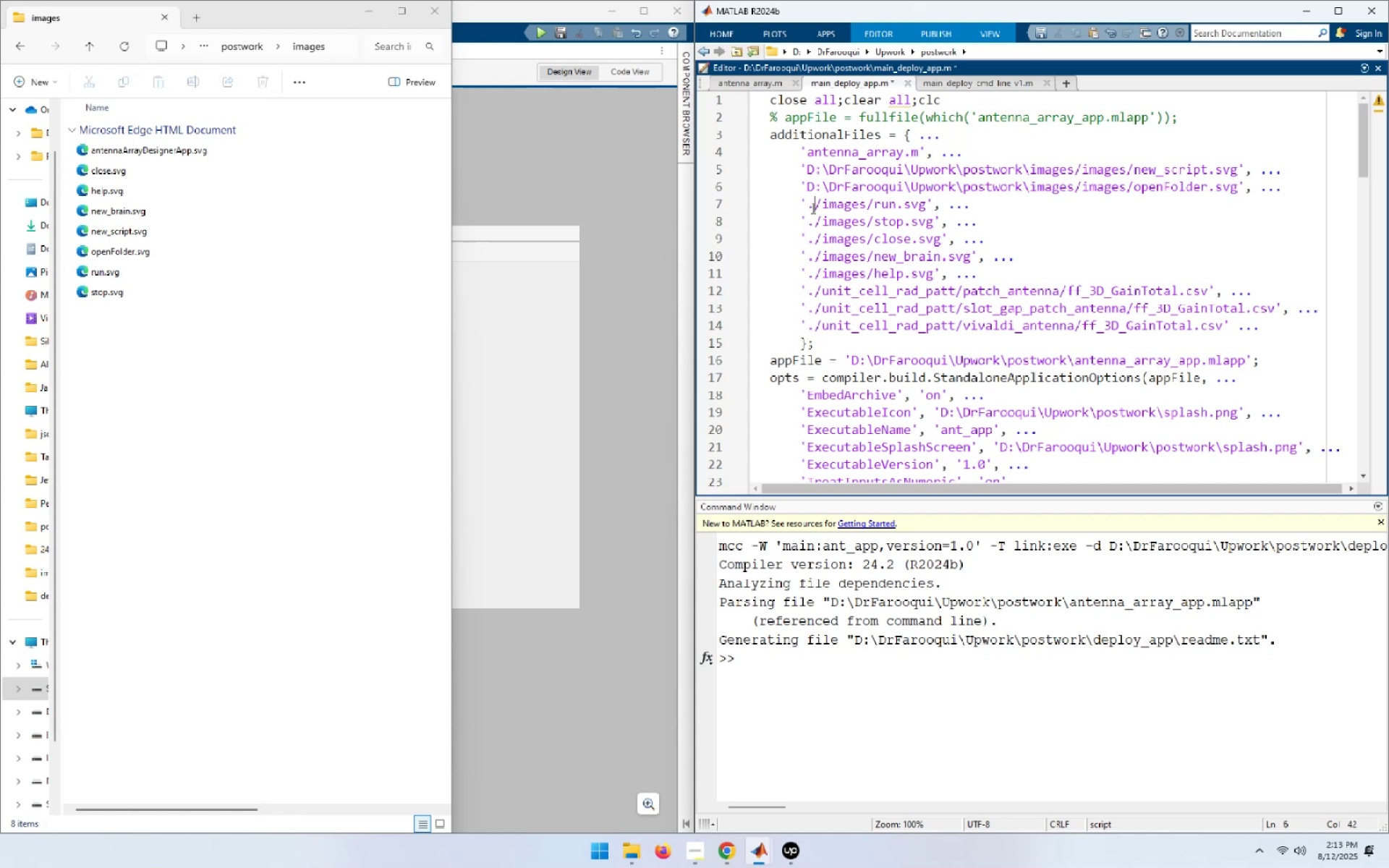 
key(Control+ControlLeft)
 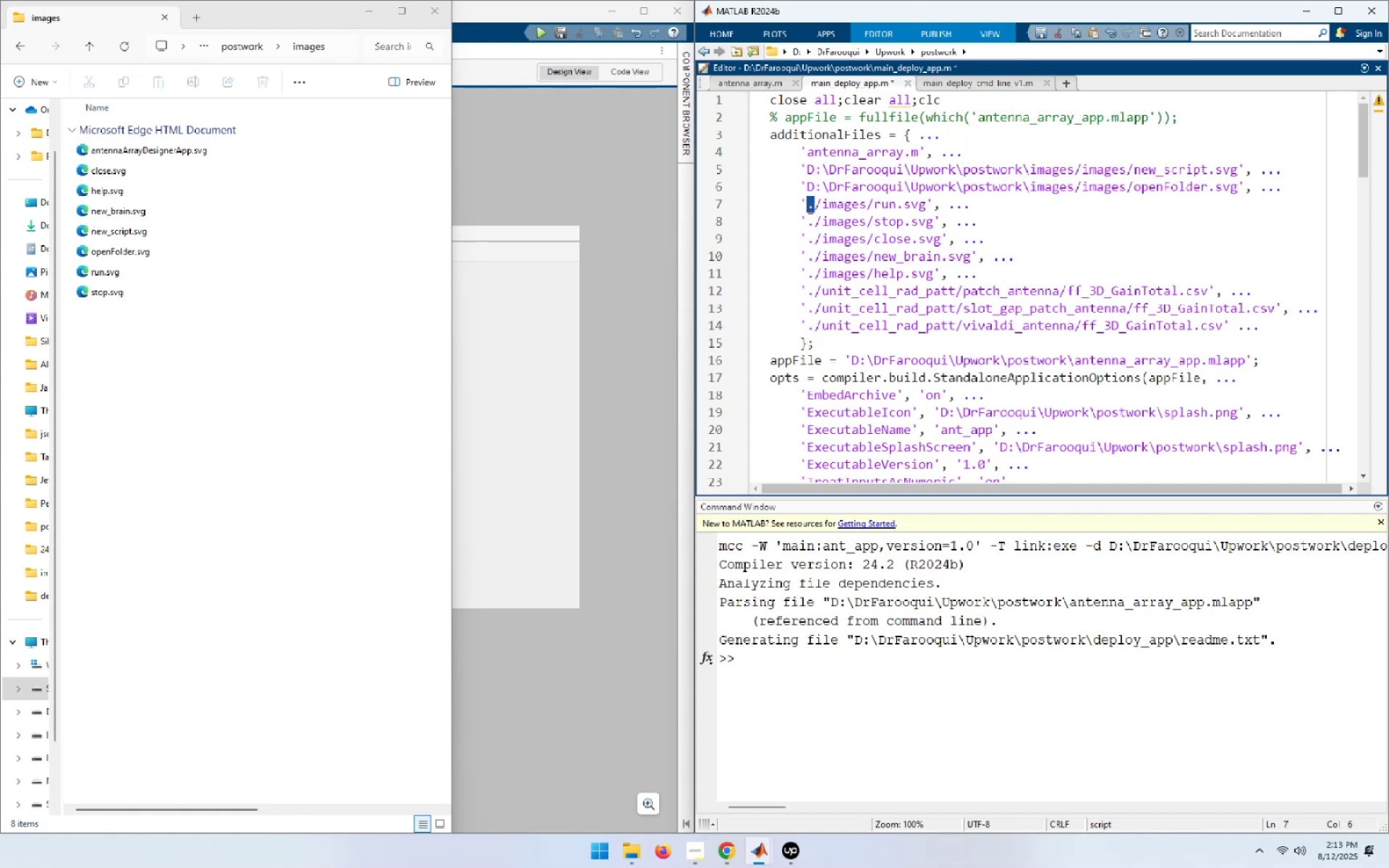 
key(Control+V)
 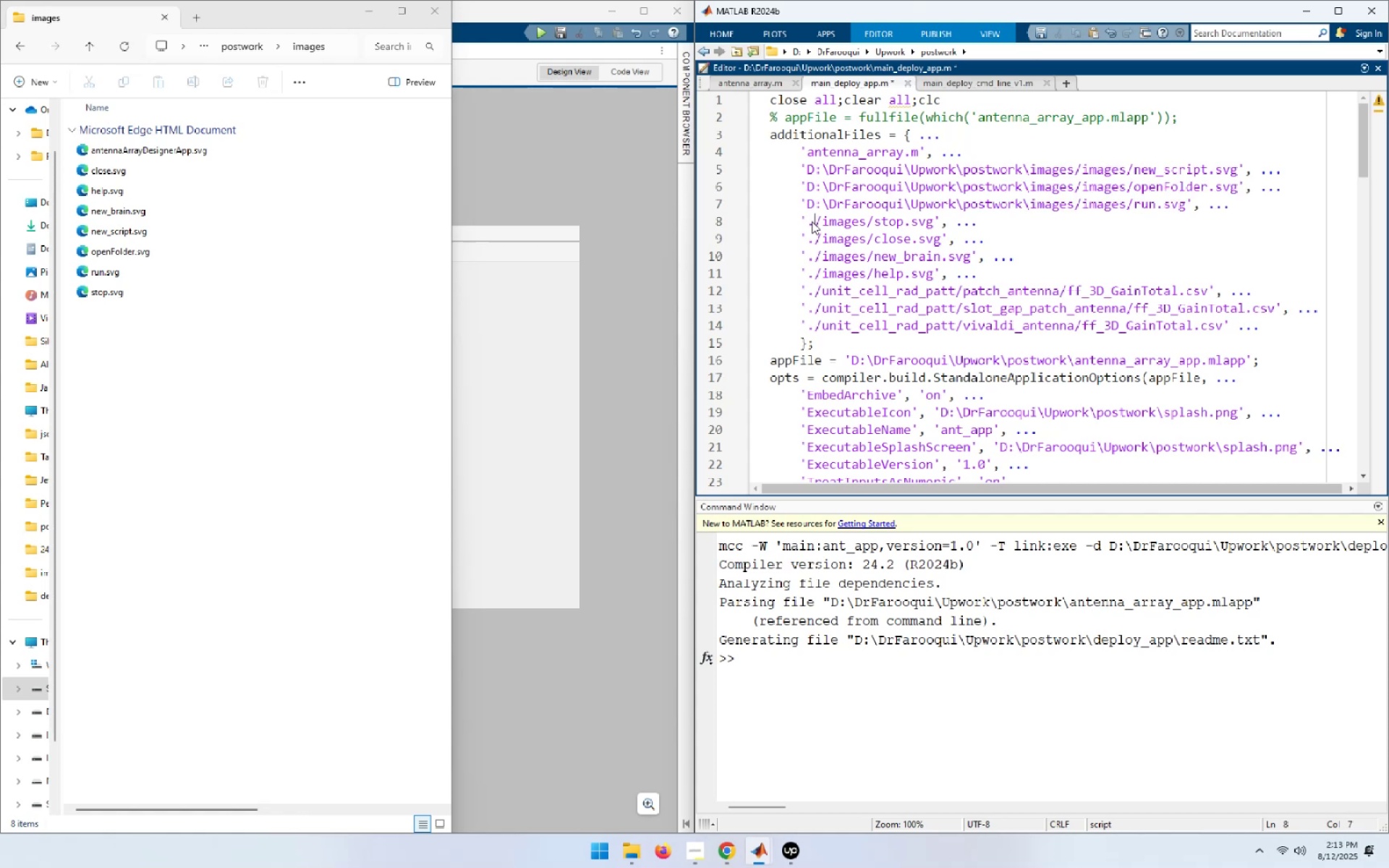 
key(Control+ControlLeft)
 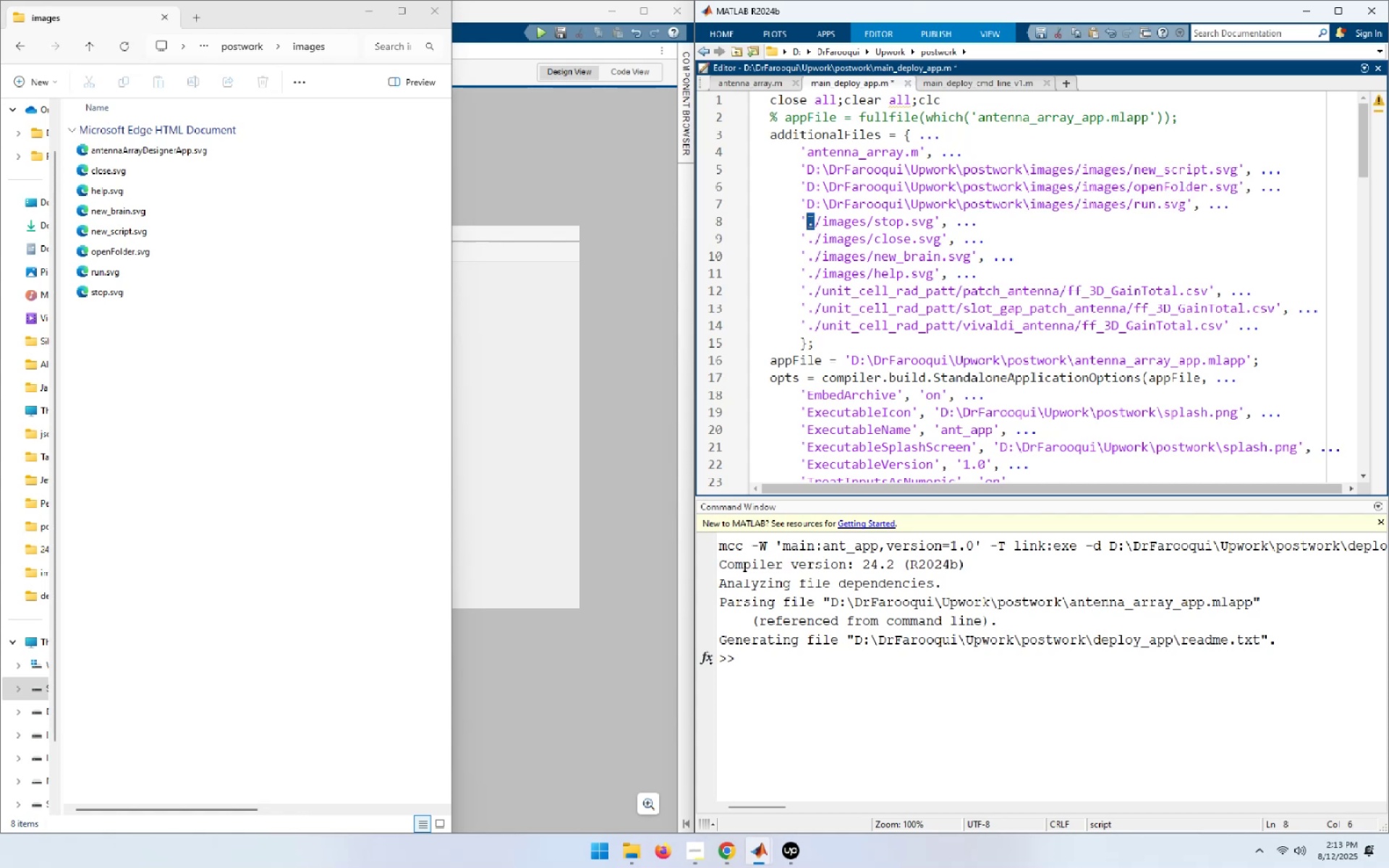 
key(Control+V)
 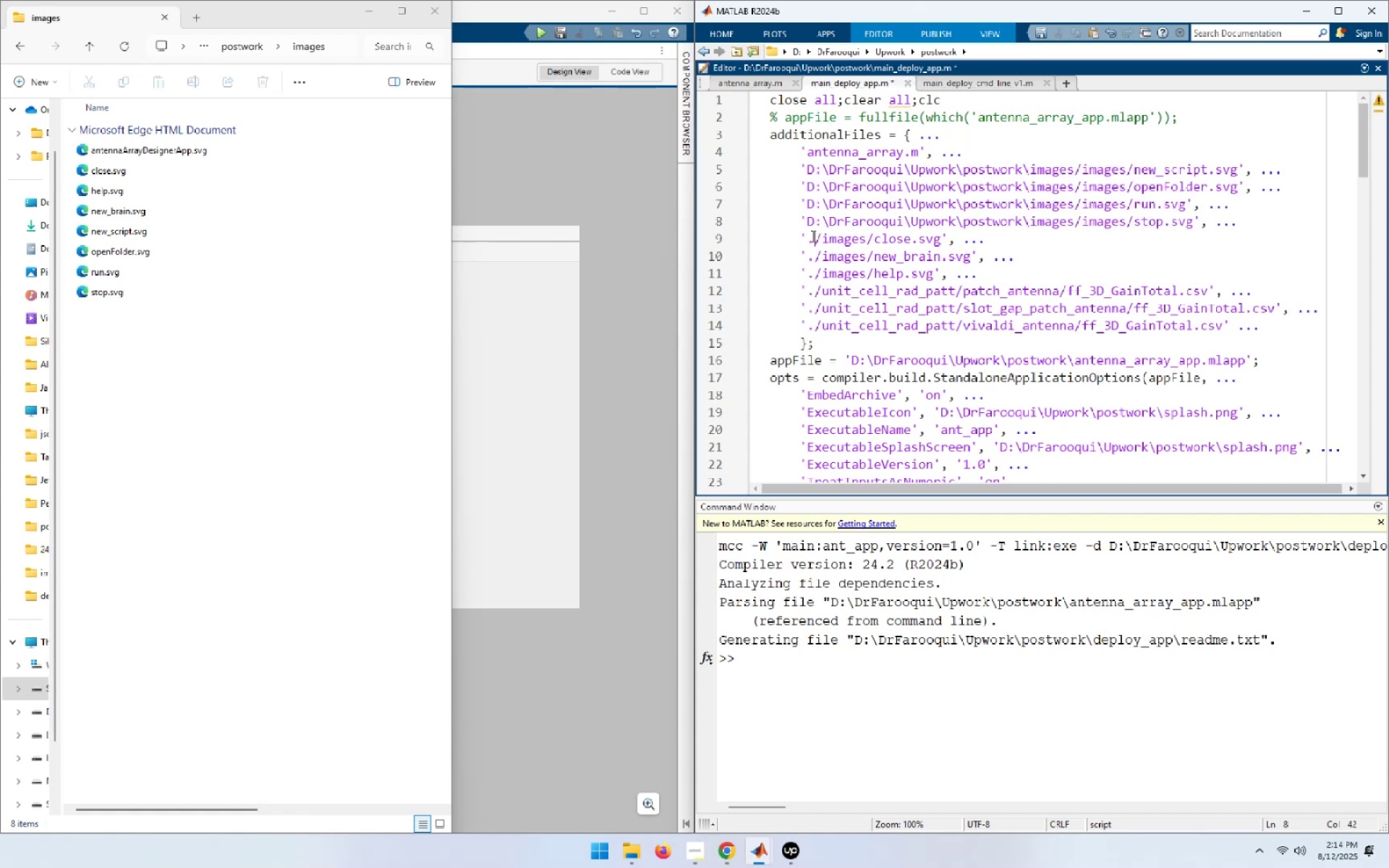 
key(Control+ControlLeft)
 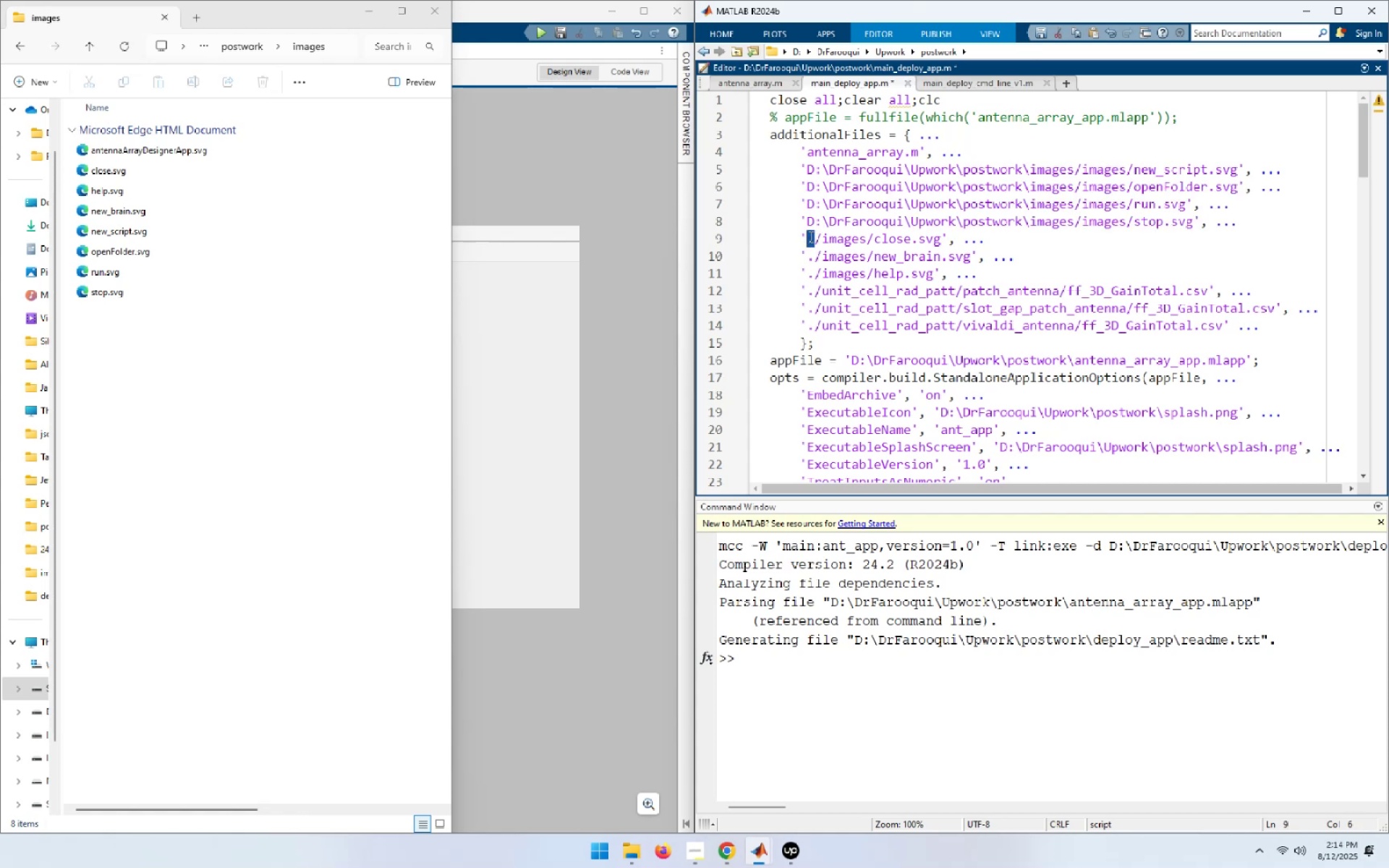 
key(Control+V)
 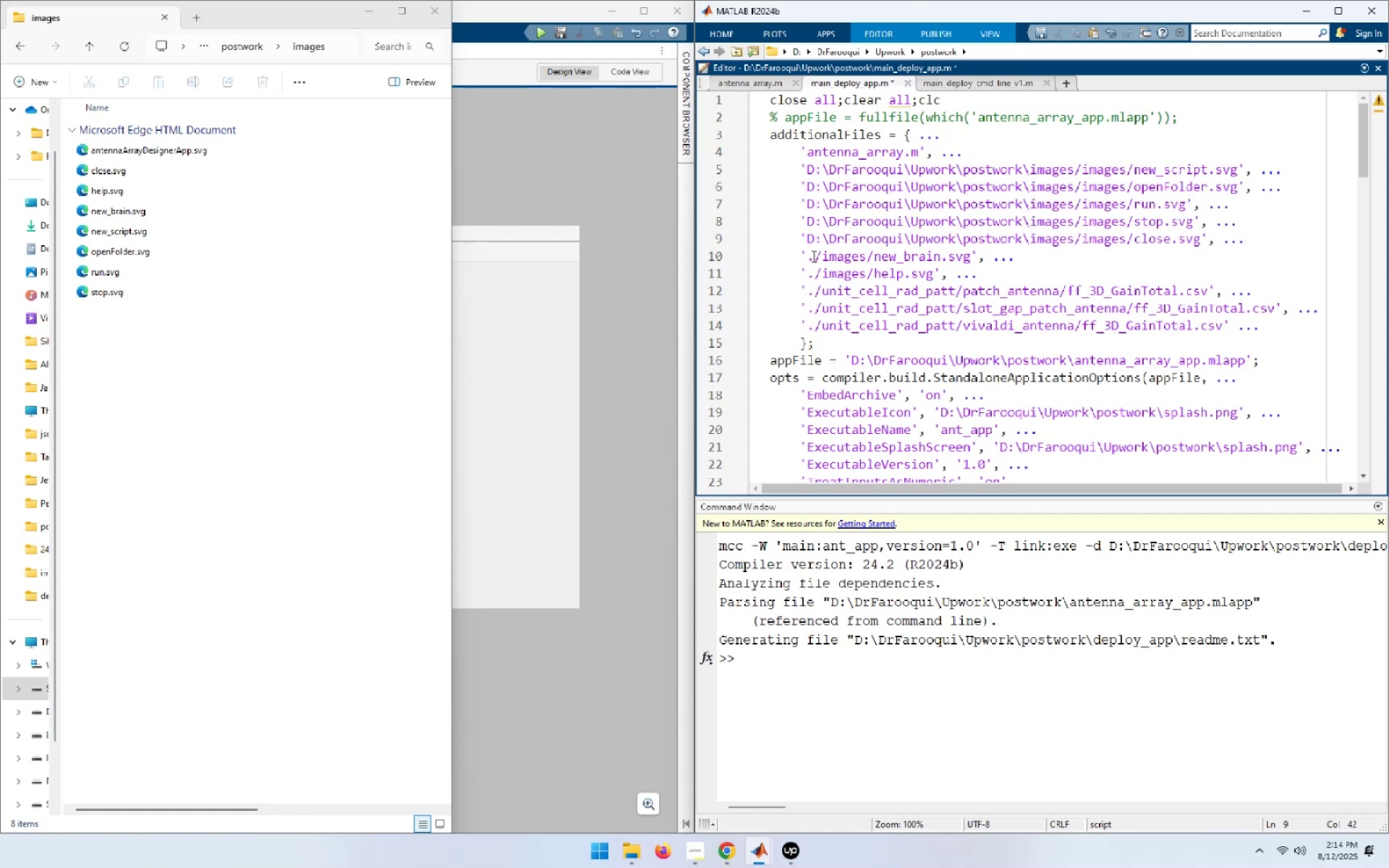 
left_click_drag(start_coordinate=[813, 257], to_coordinate=[809, 258])
 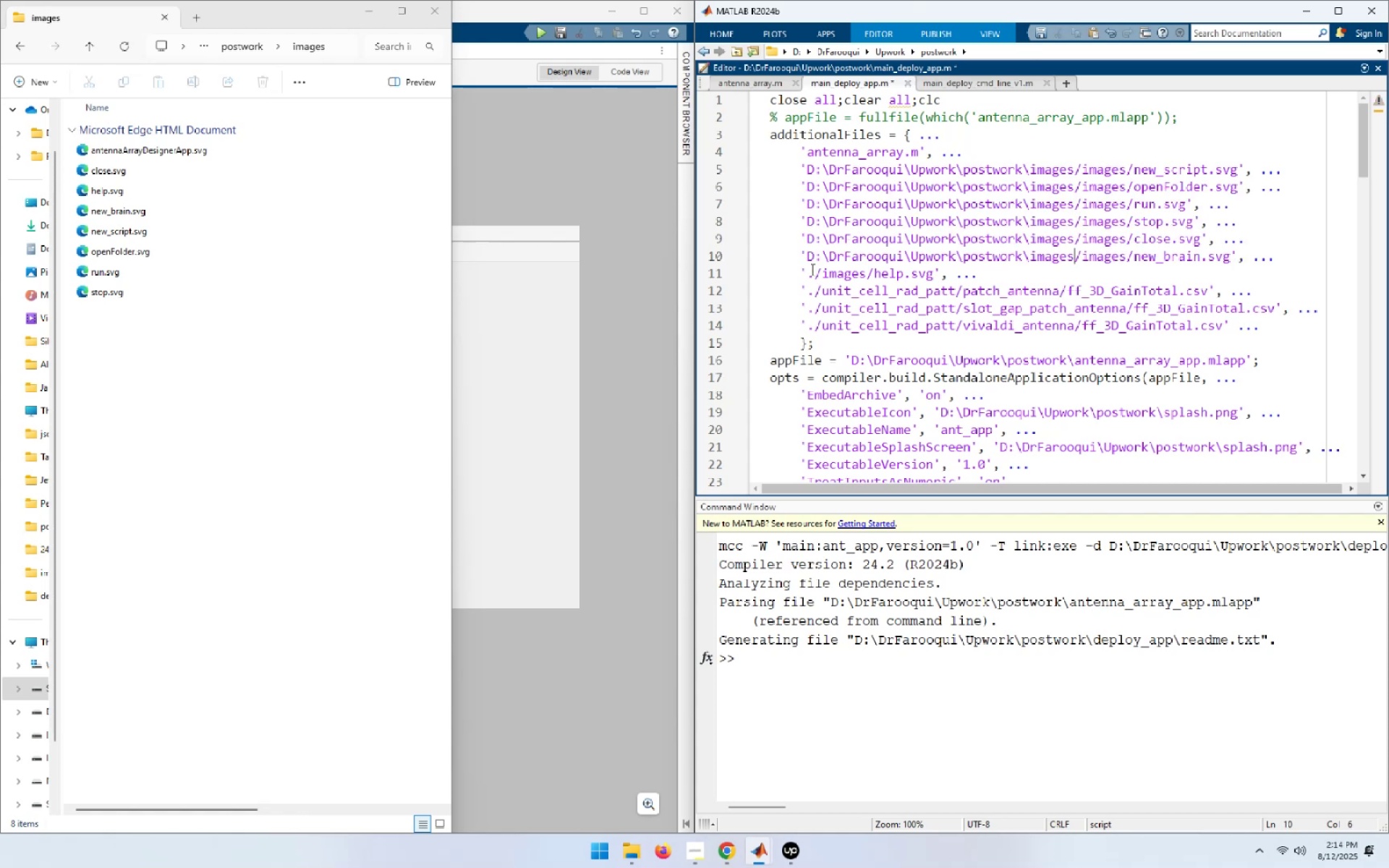 
key(Control+ControlLeft)
 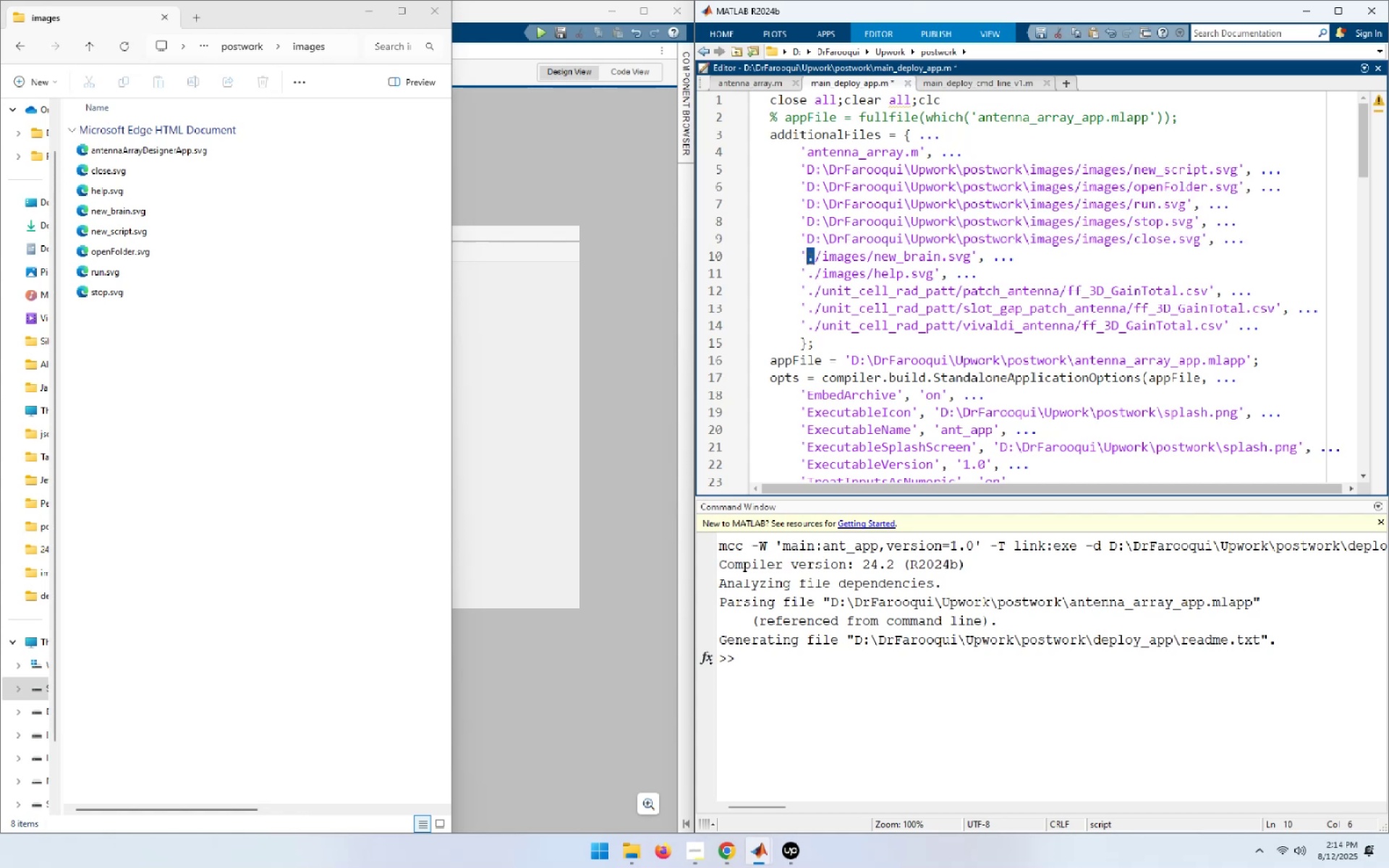 
key(Control+V)
 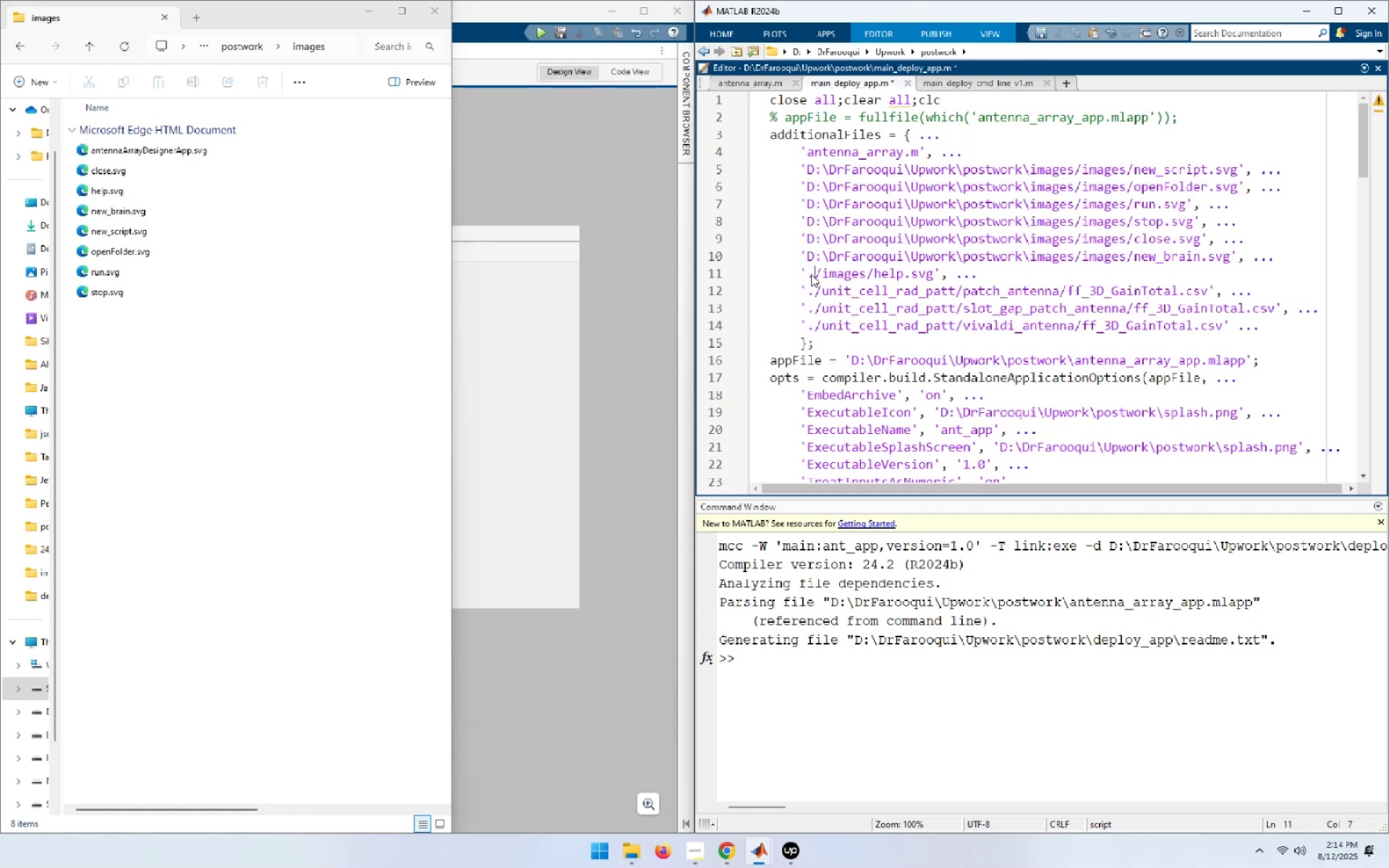 
key(Control+ControlLeft)
 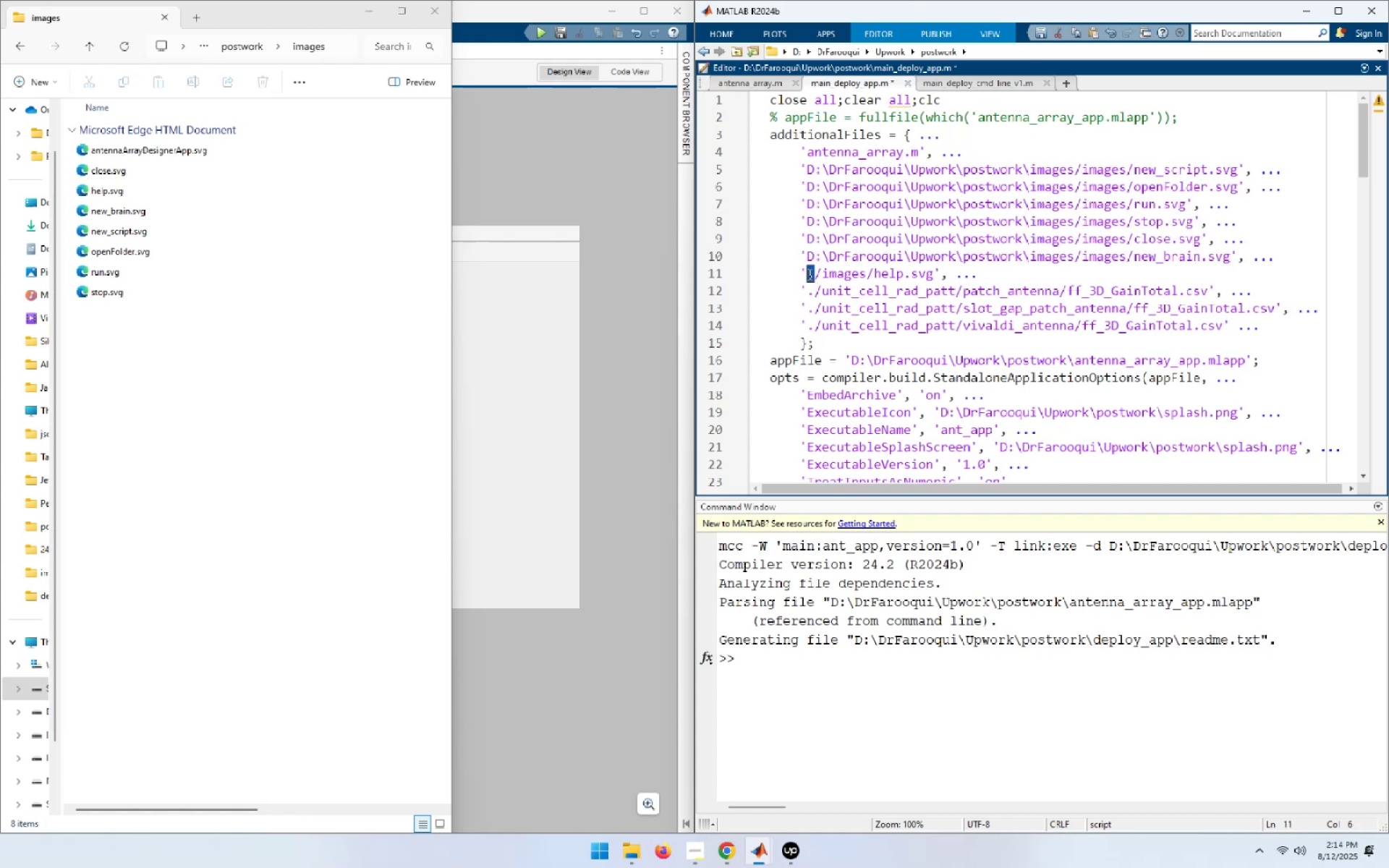 
key(Control+V)
 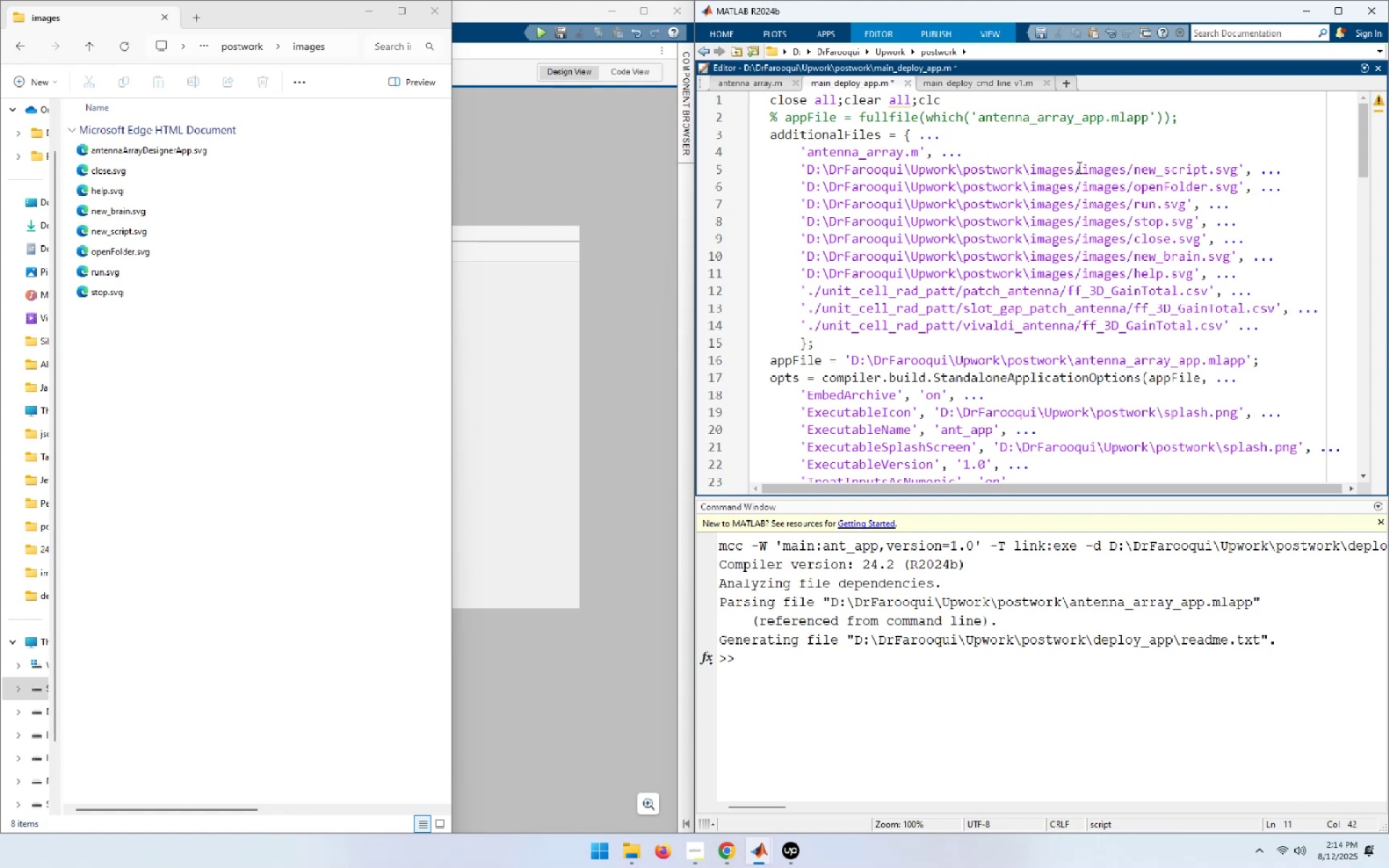 
left_click([1078, 167])
 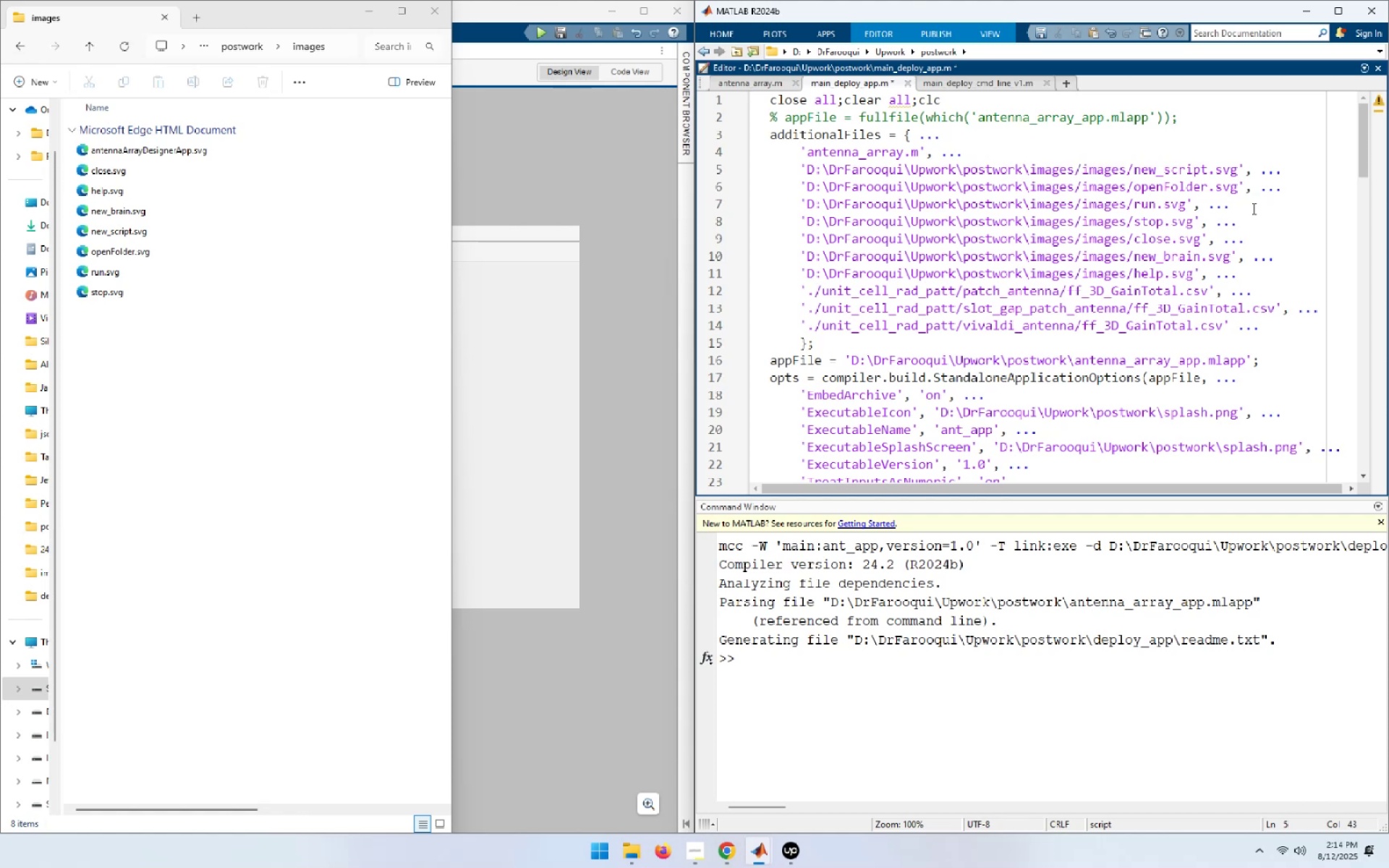 
key(Backspace)
 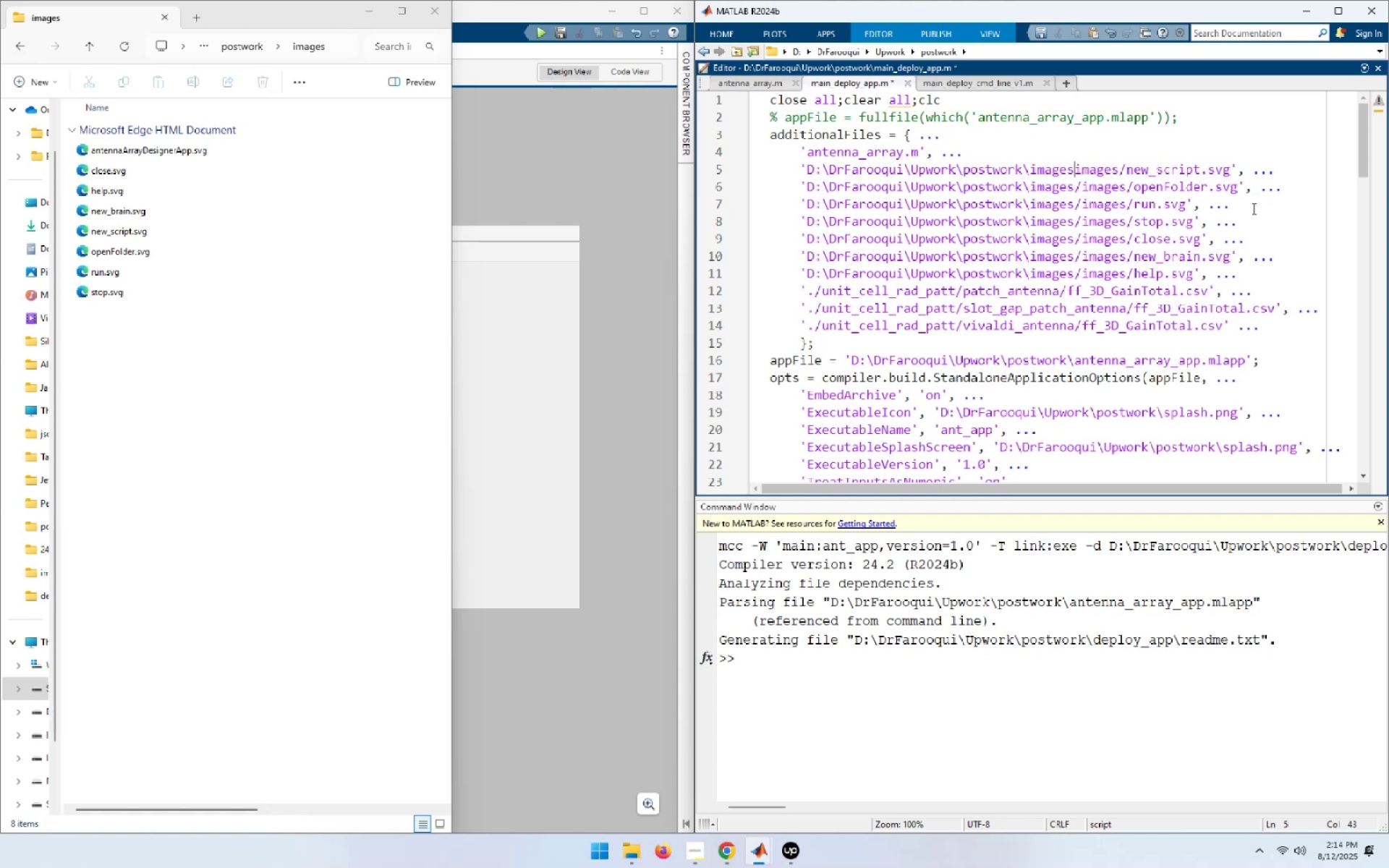 
key(Backslash)
 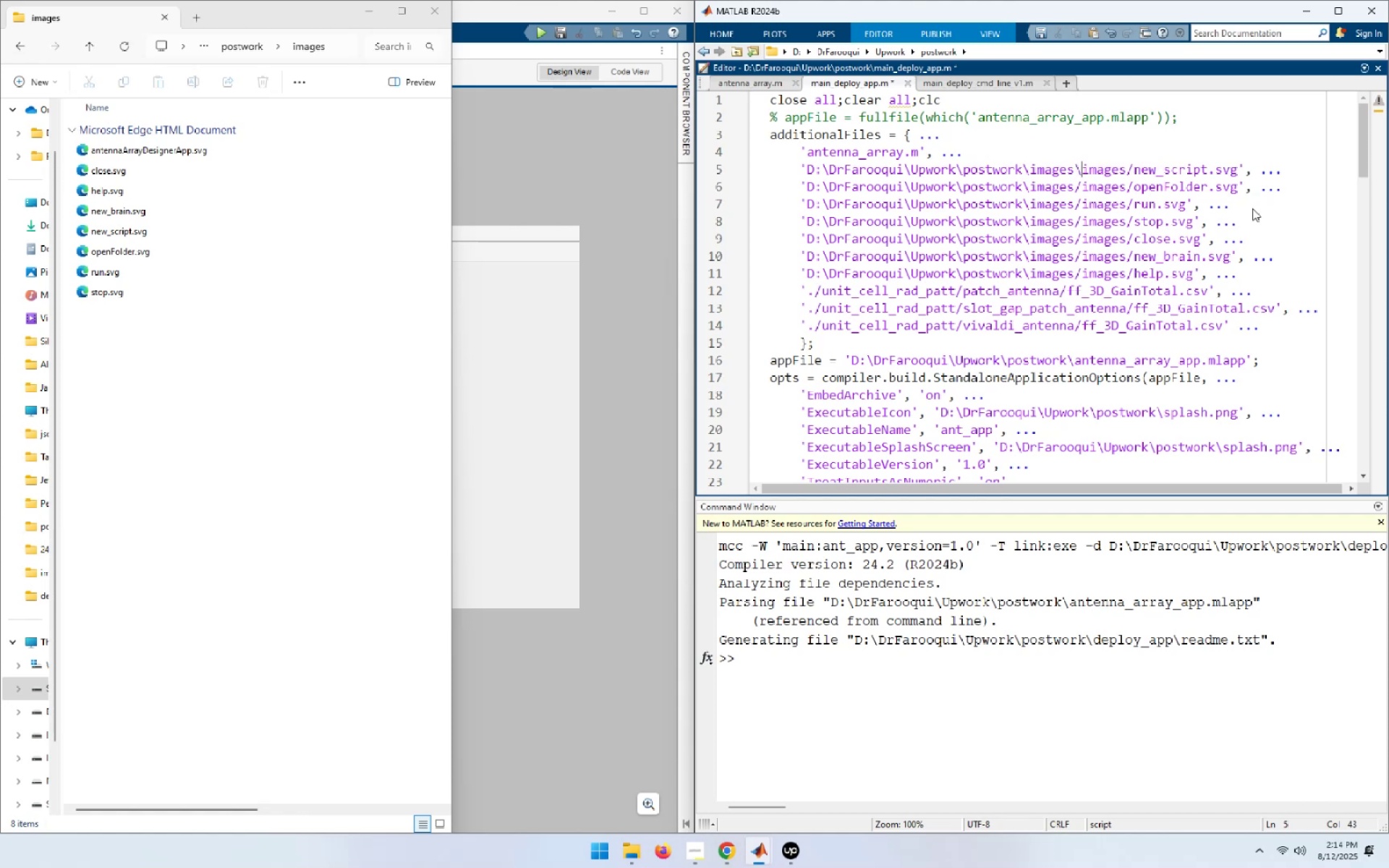 
hold_key(key=ArrowRight, duration=0.72)
 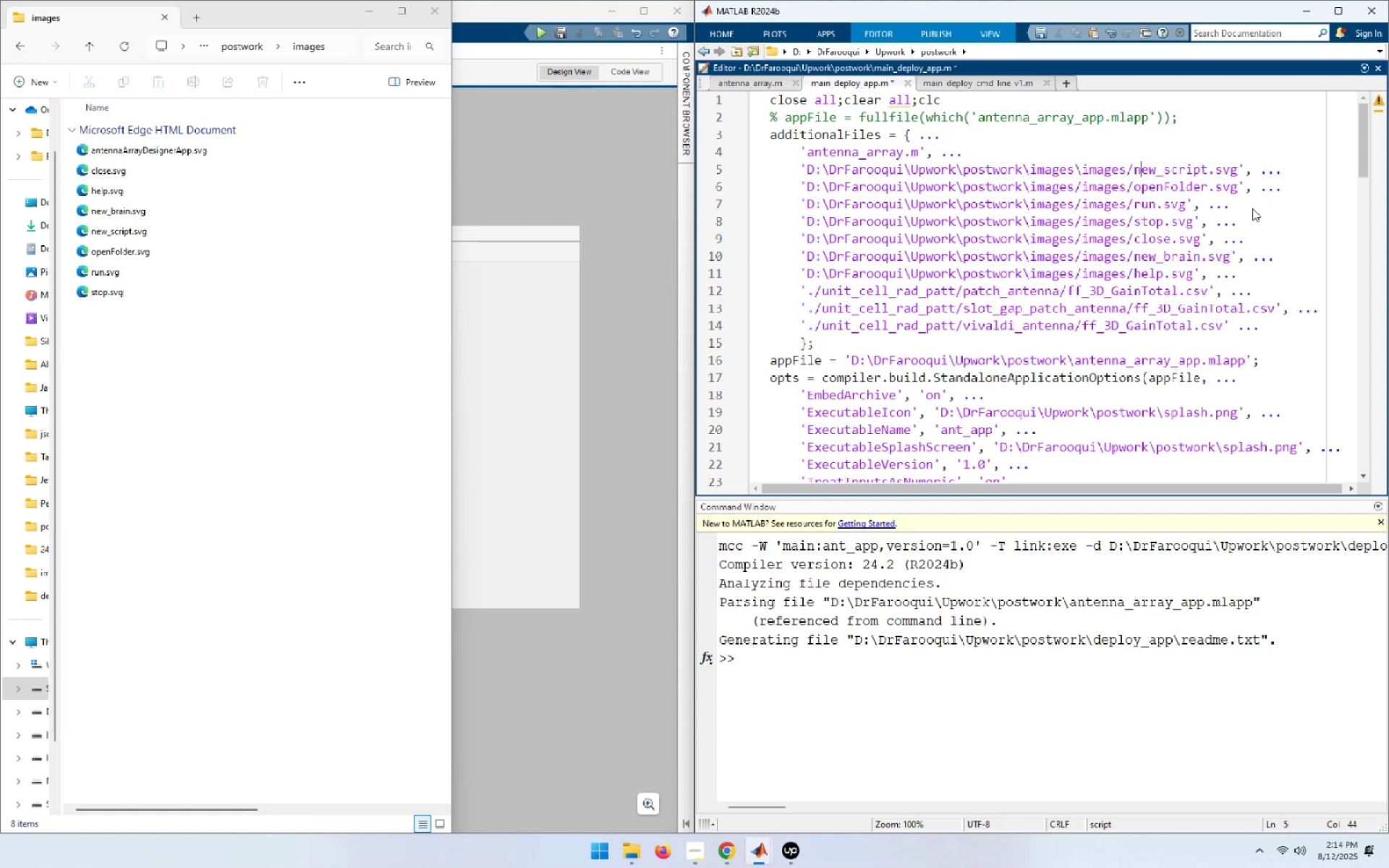 
key(ArrowLeft)
 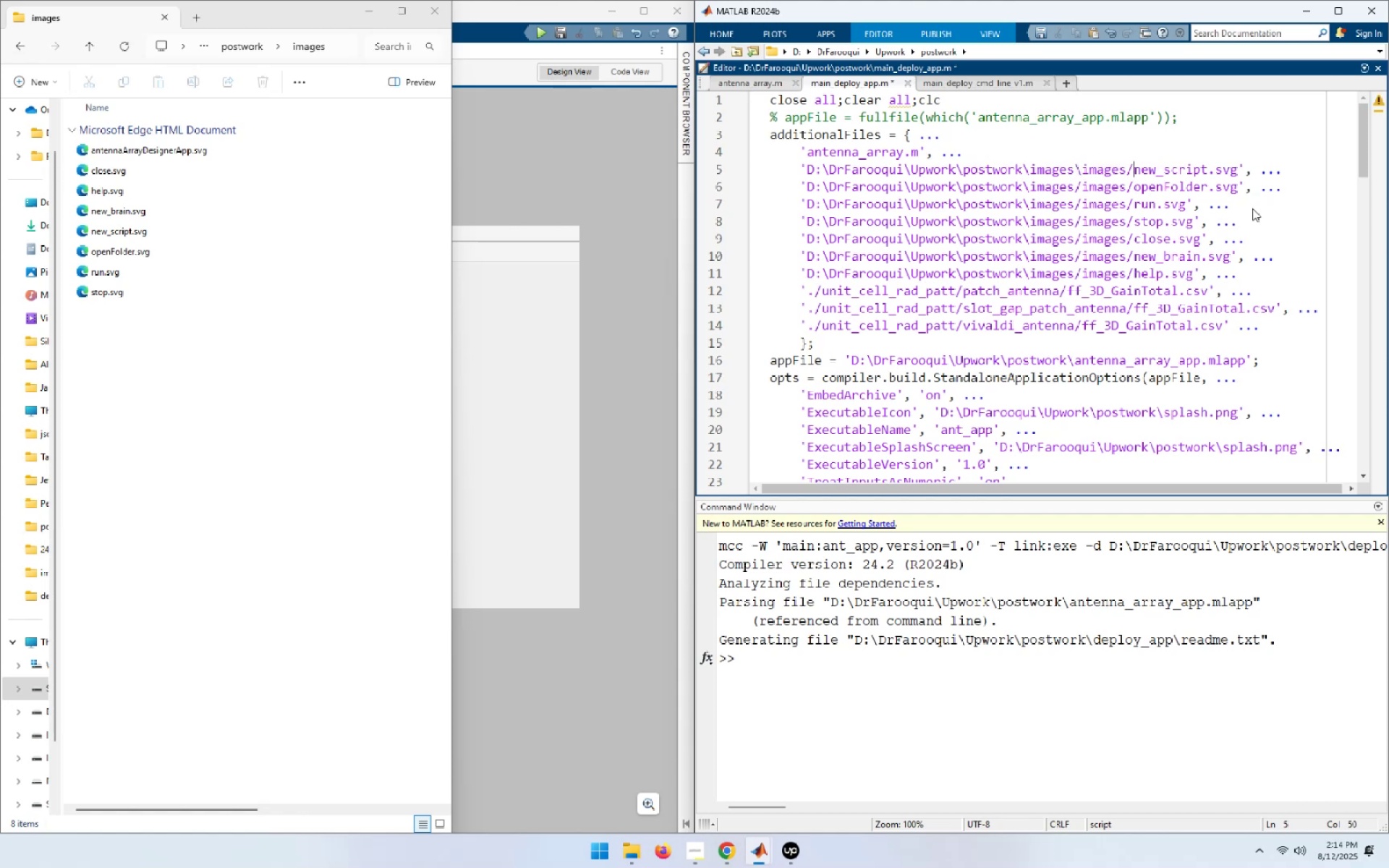 
key(Backspace)
 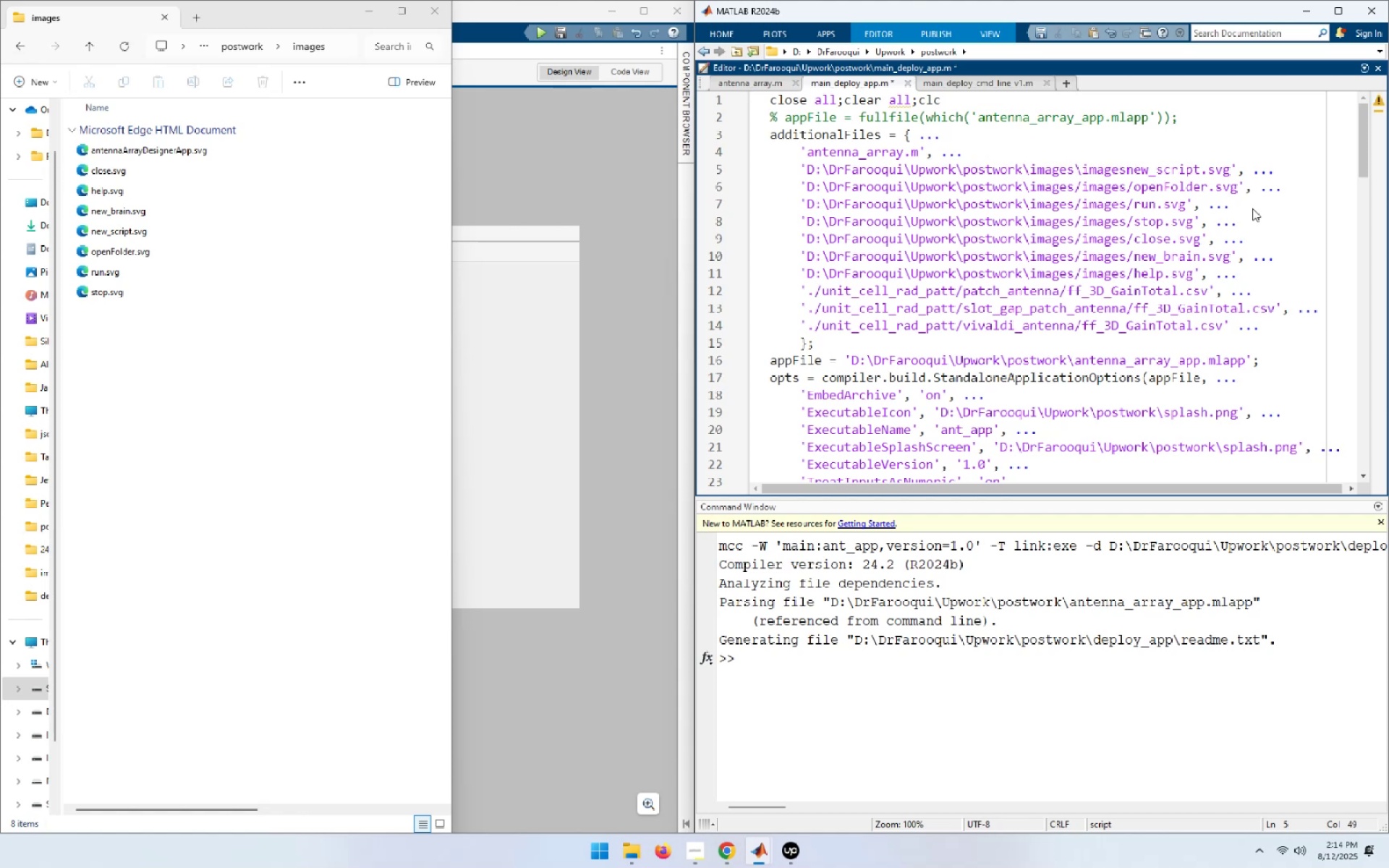 
key(Backslash)
 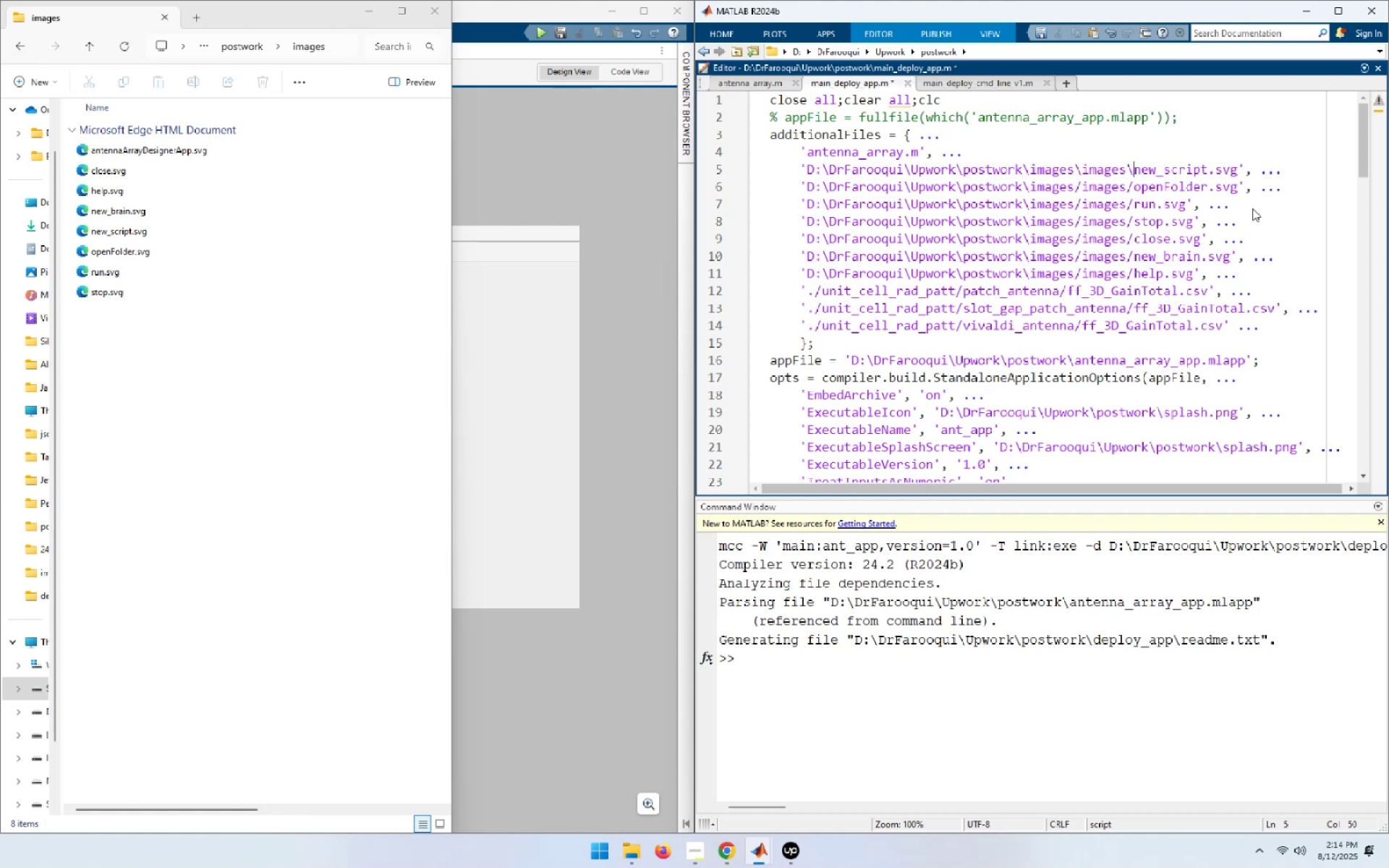 
key(ArrowDown)
 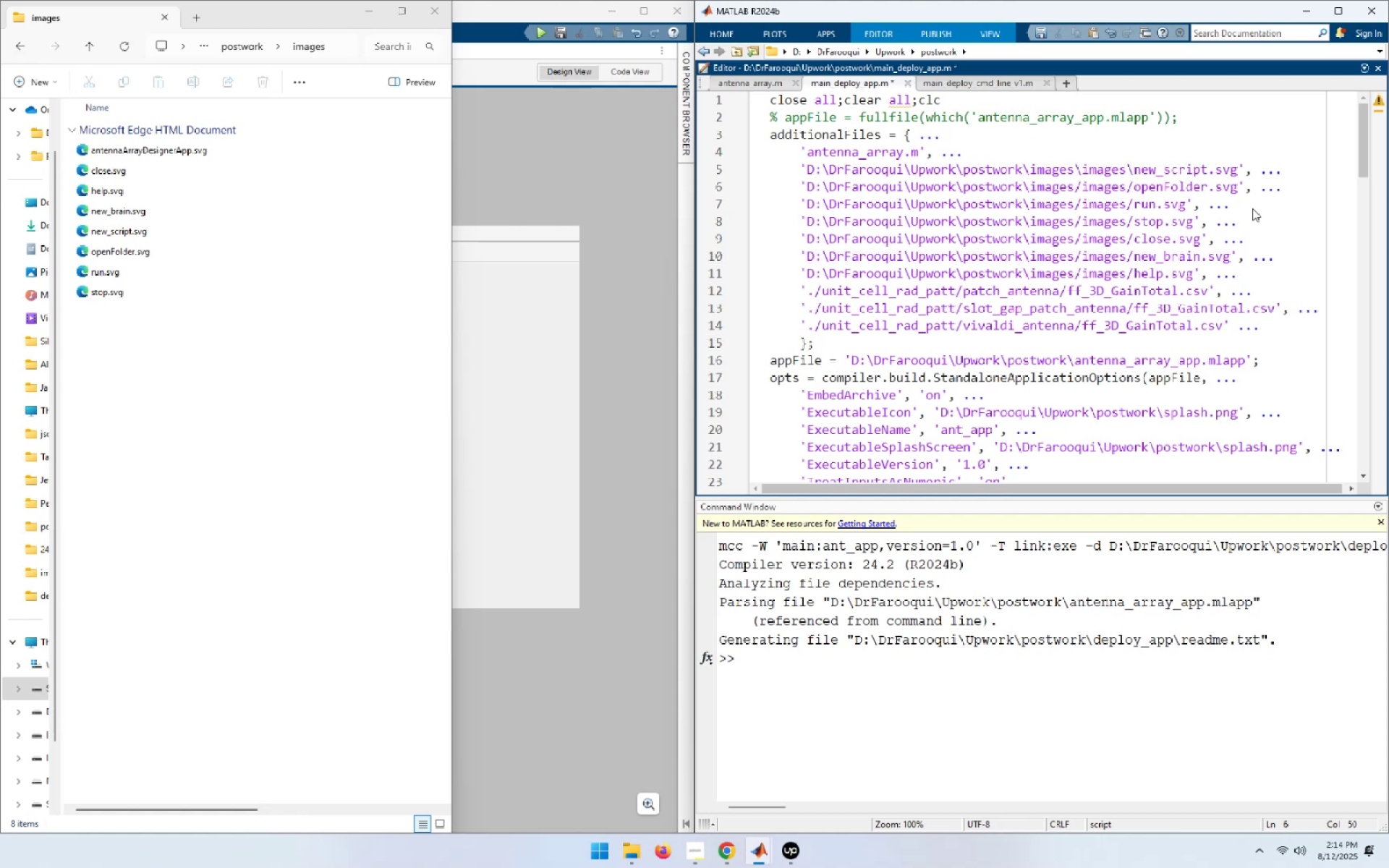 
key(Backspace)
 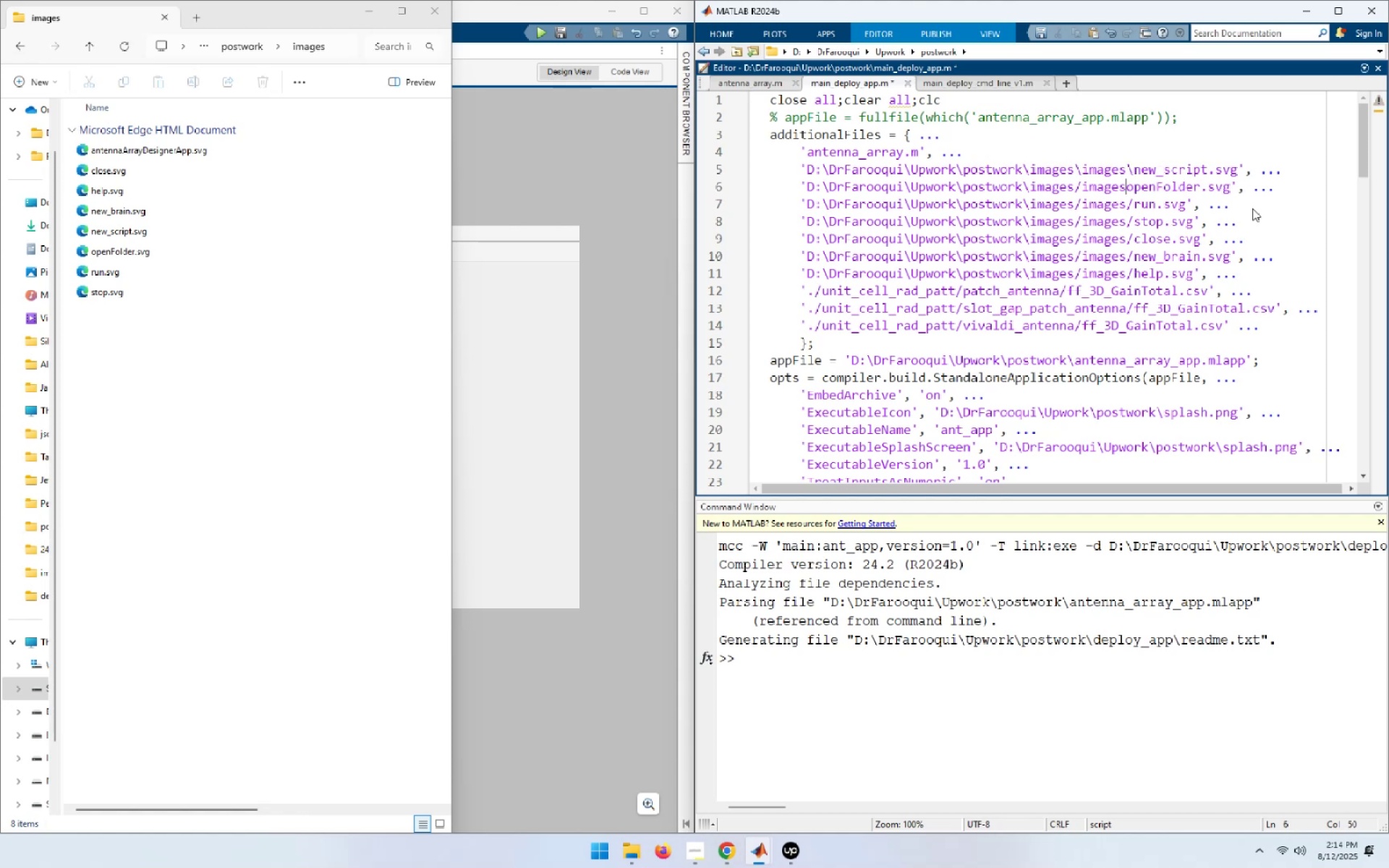 
key(Backslash)
 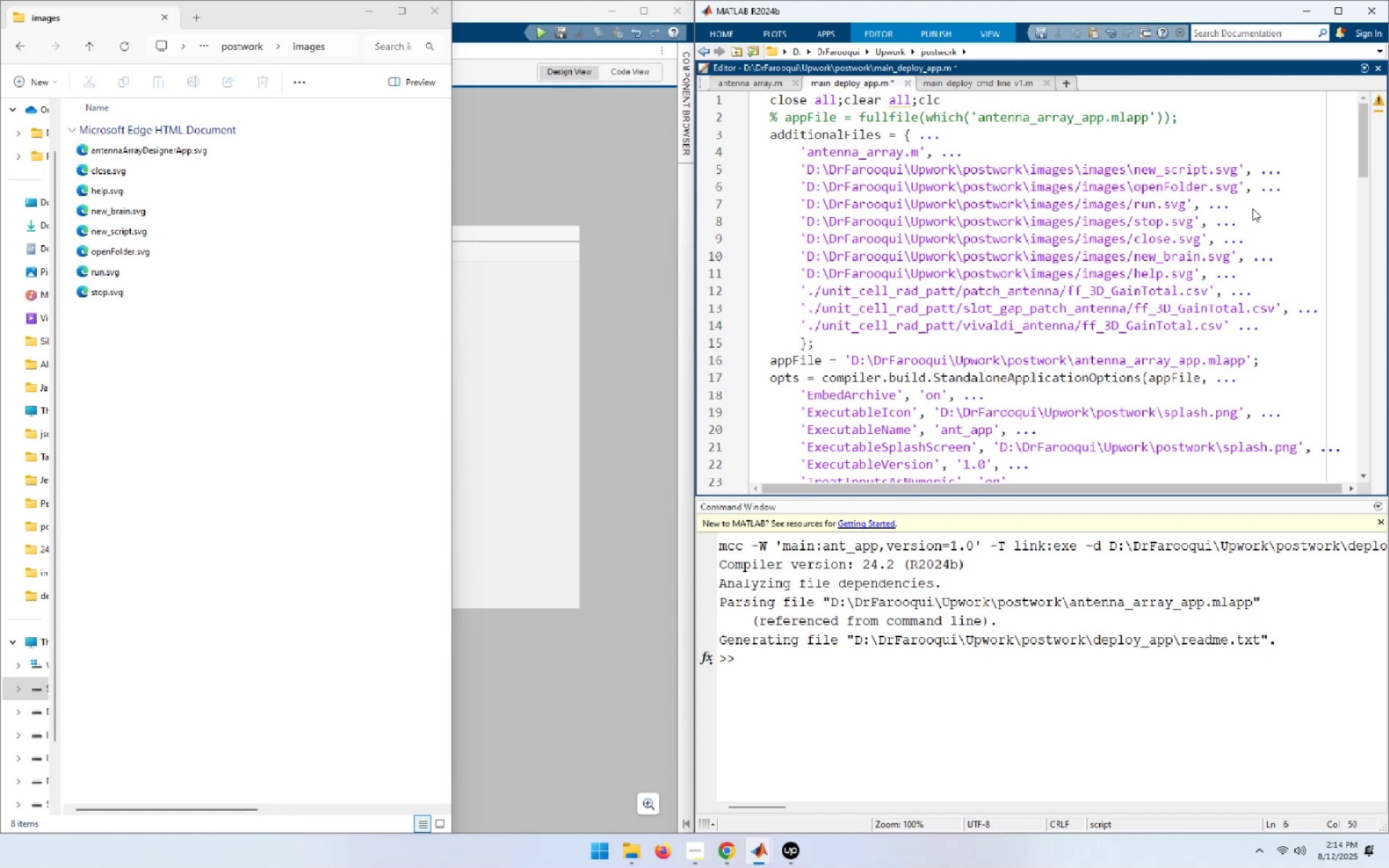 
key(ArrowDown)
 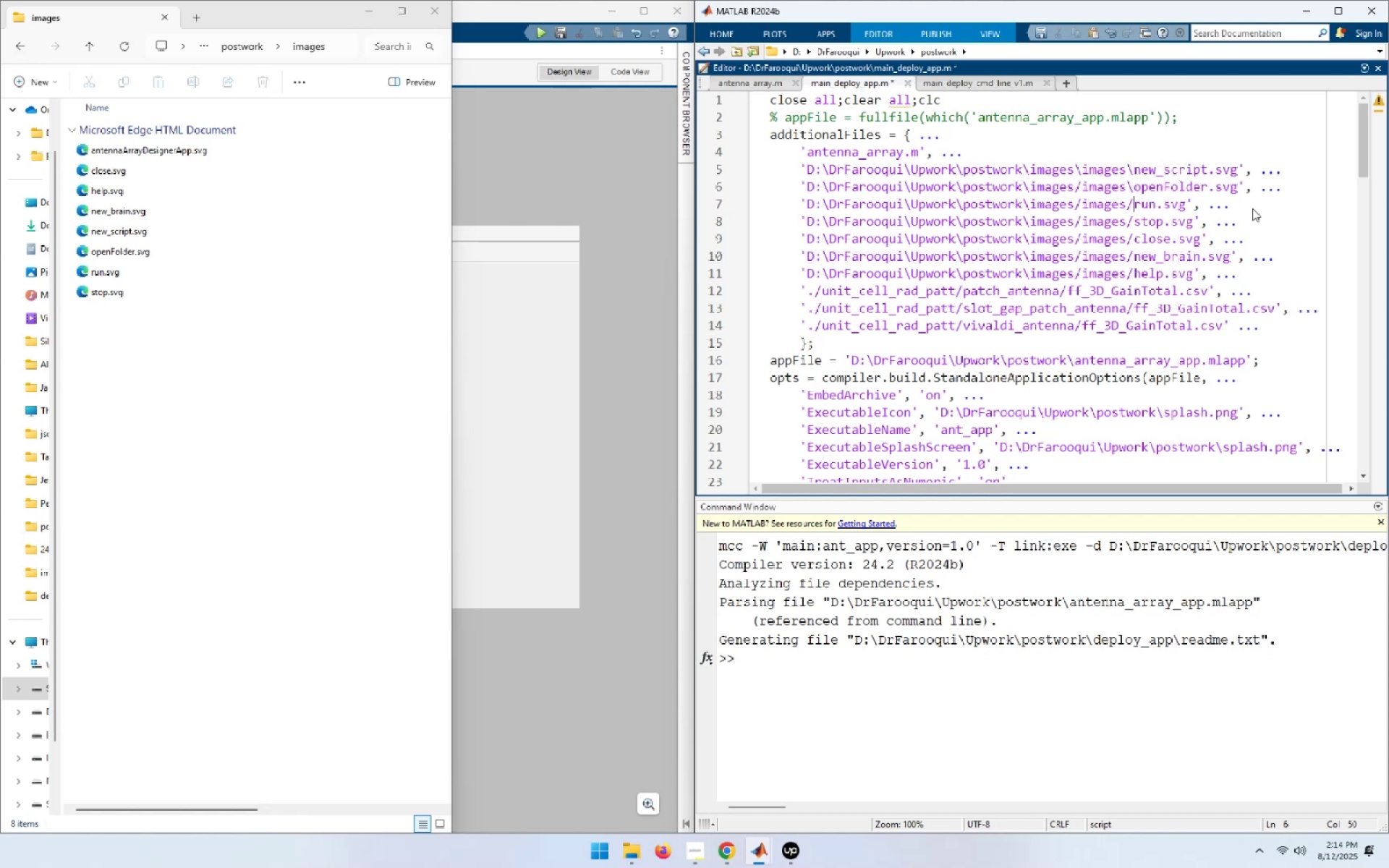 
key(Backspace)
 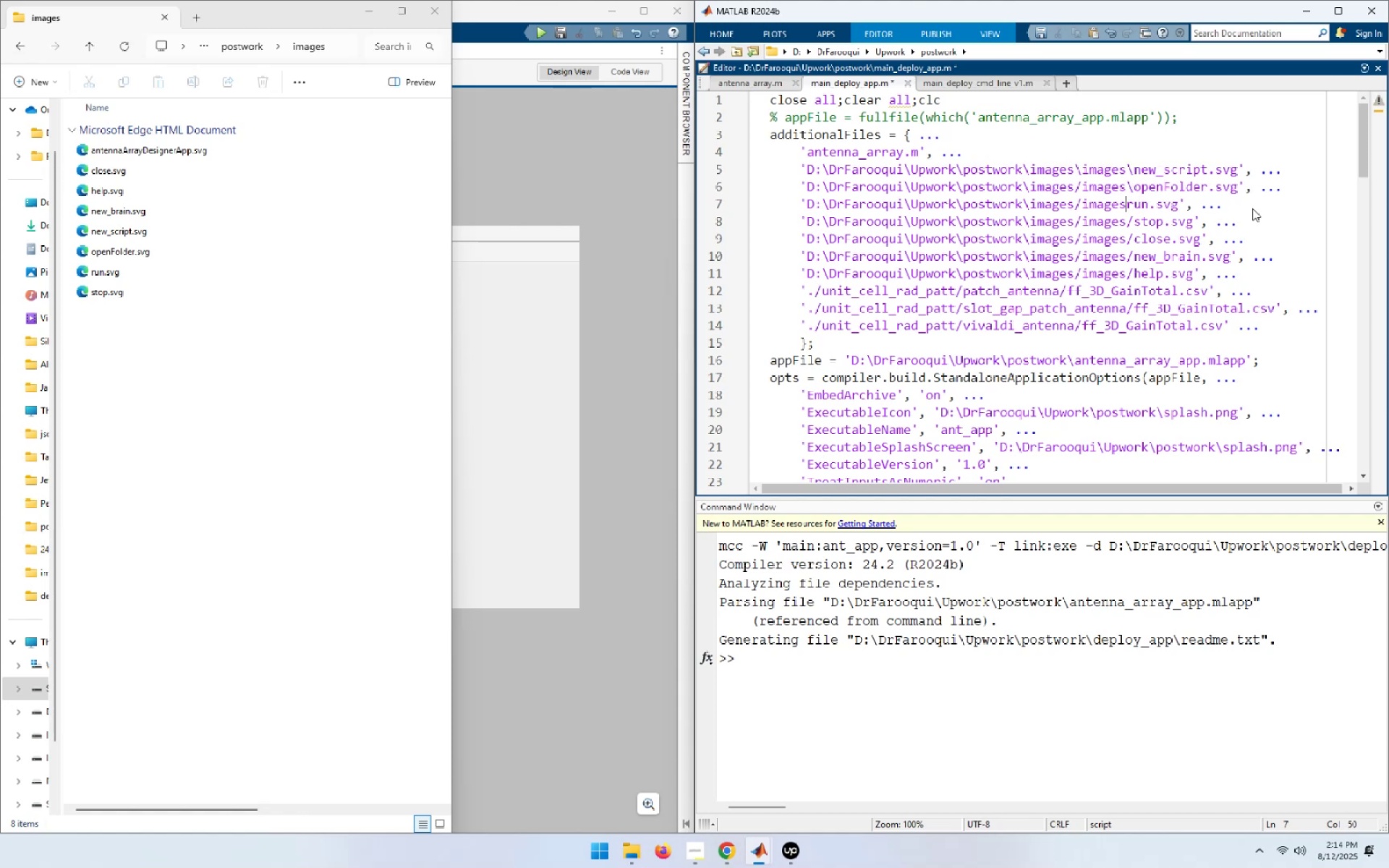 
key(Backslash)
 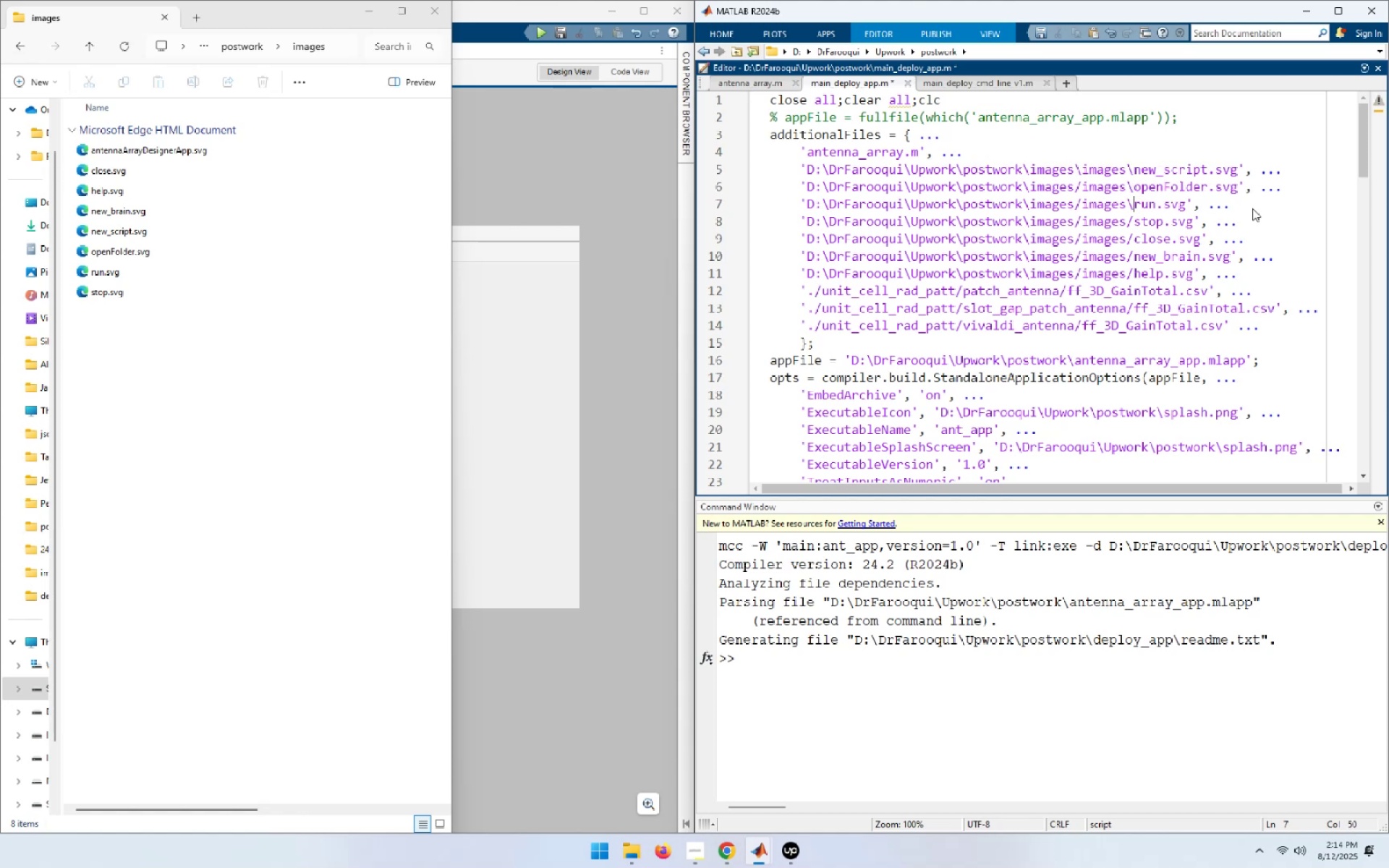 
key(ArrowDown)
 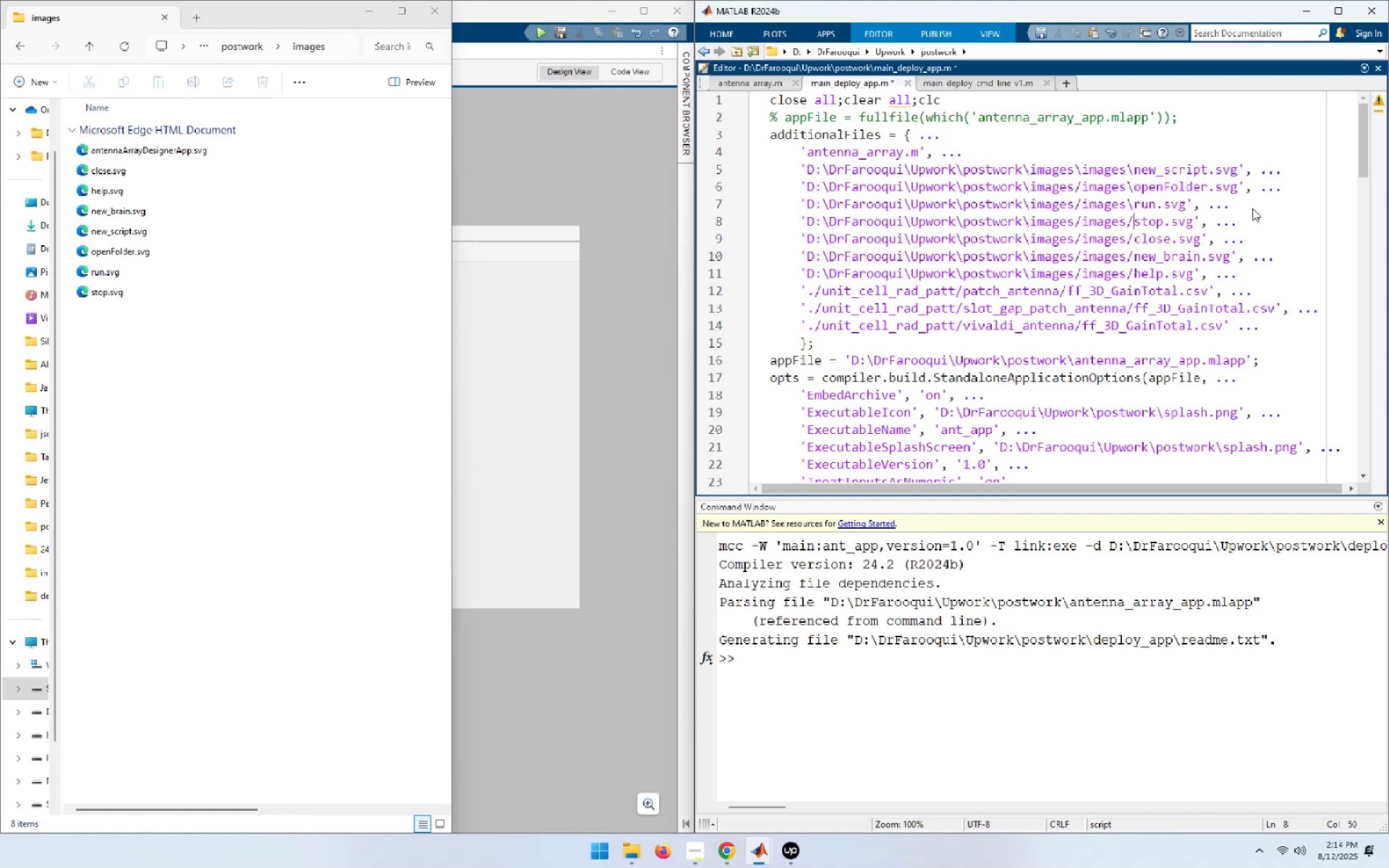 
key(Backspace)
 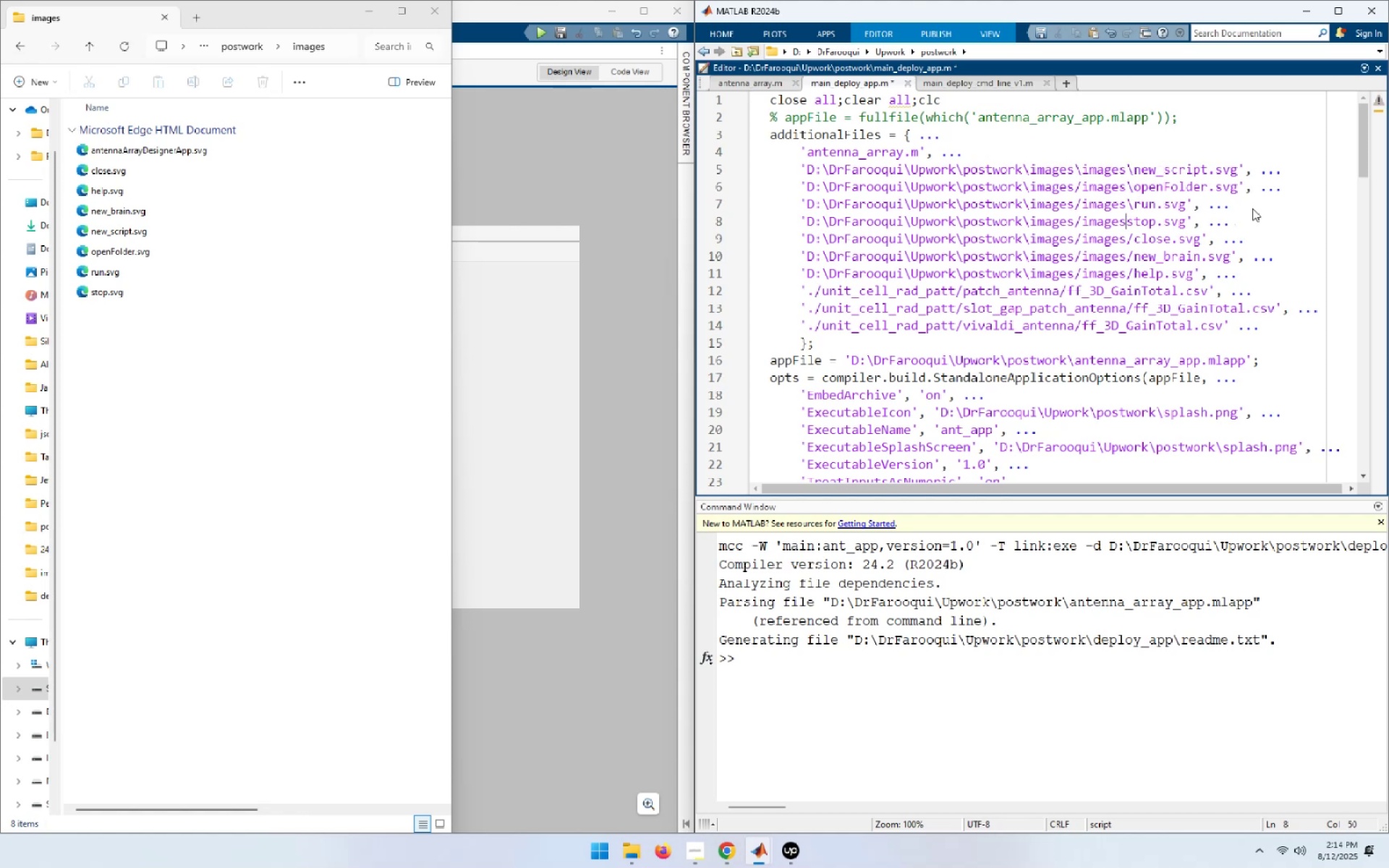 
key(Backslash)
 